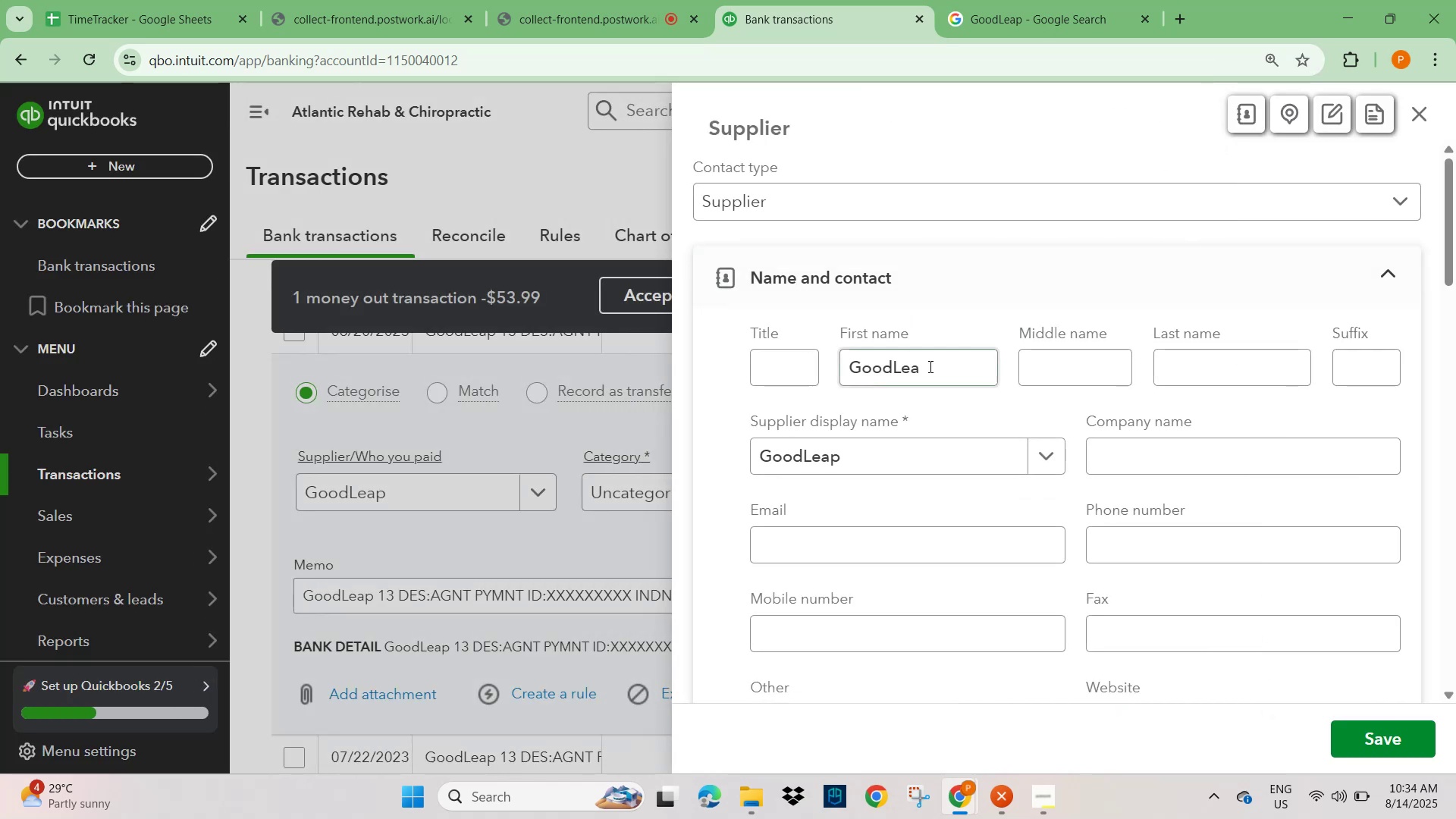 
left_click([956, 366])
 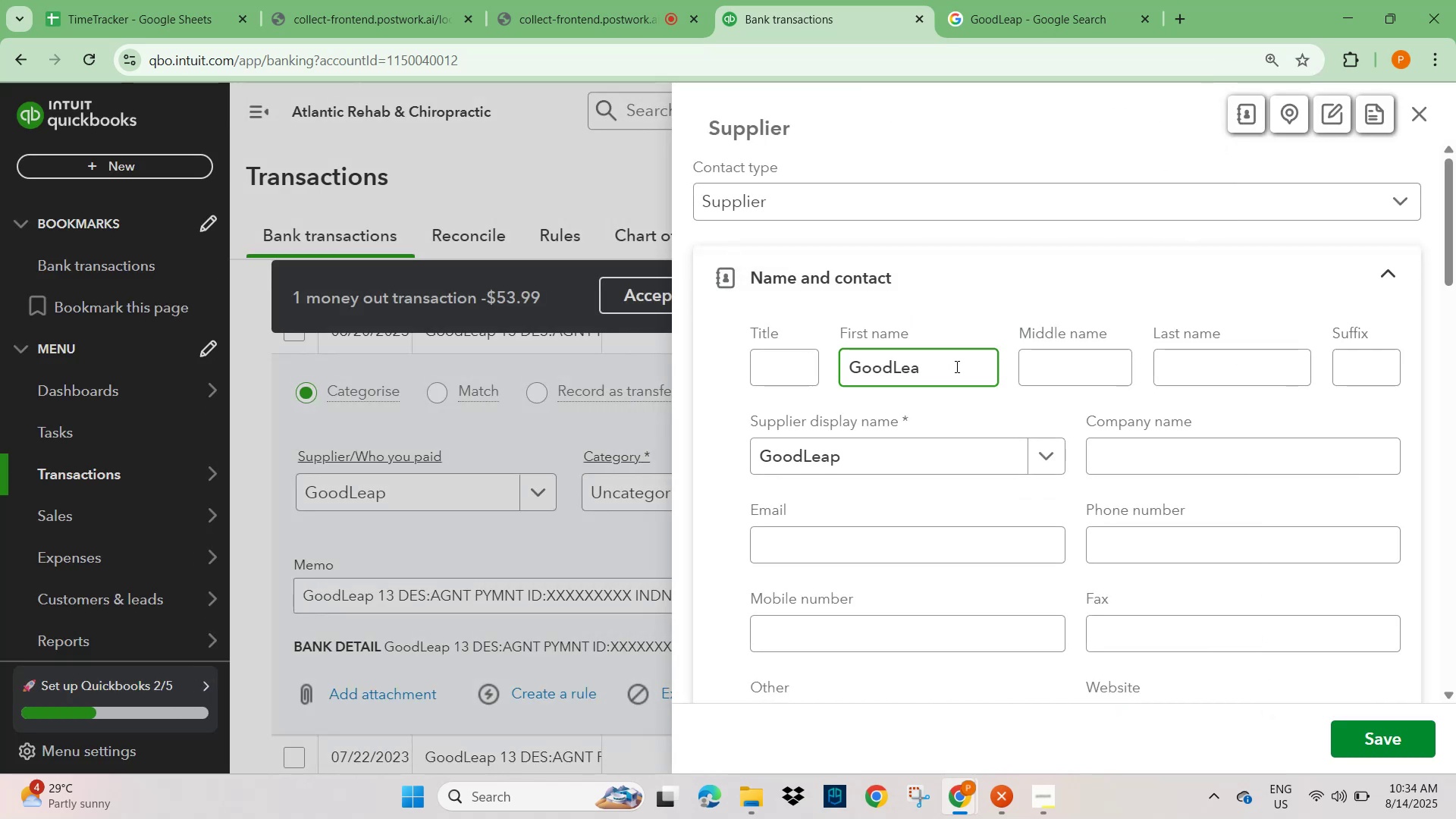 
key(P)
 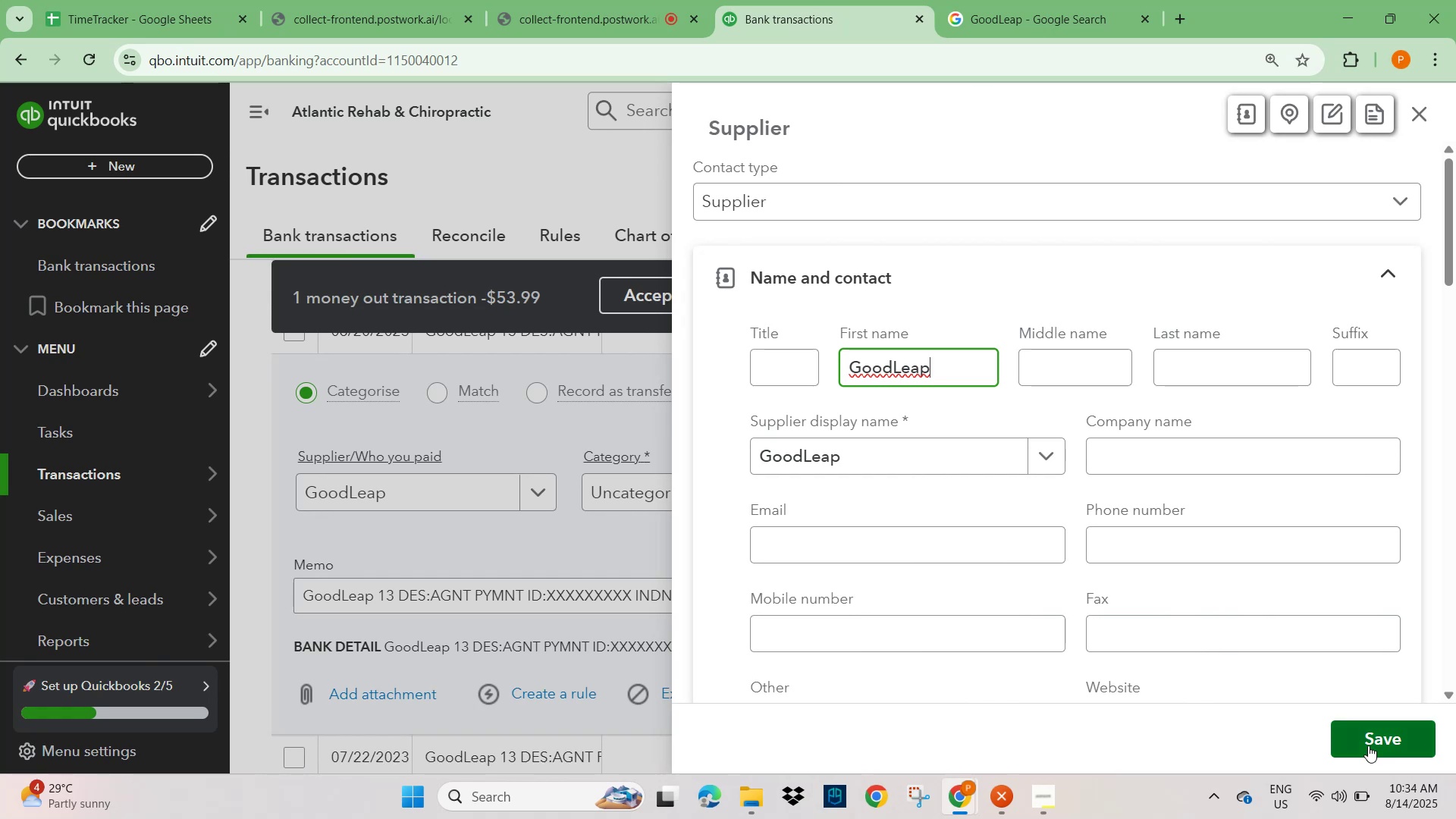 
left_click_drag(start_coordinate=[962, 372], to_coordinate=[798, 387])
 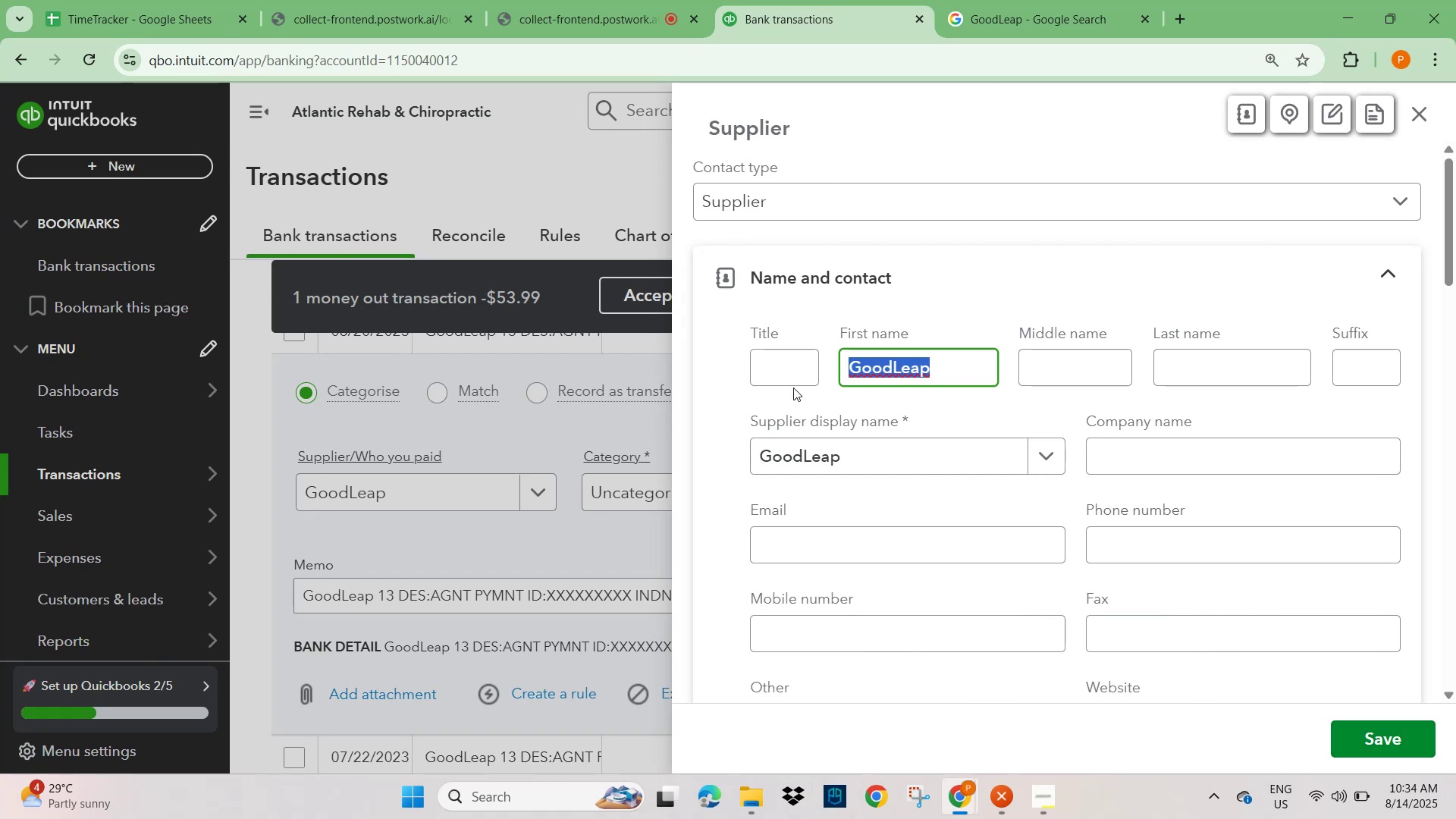 
key(Control+C)
 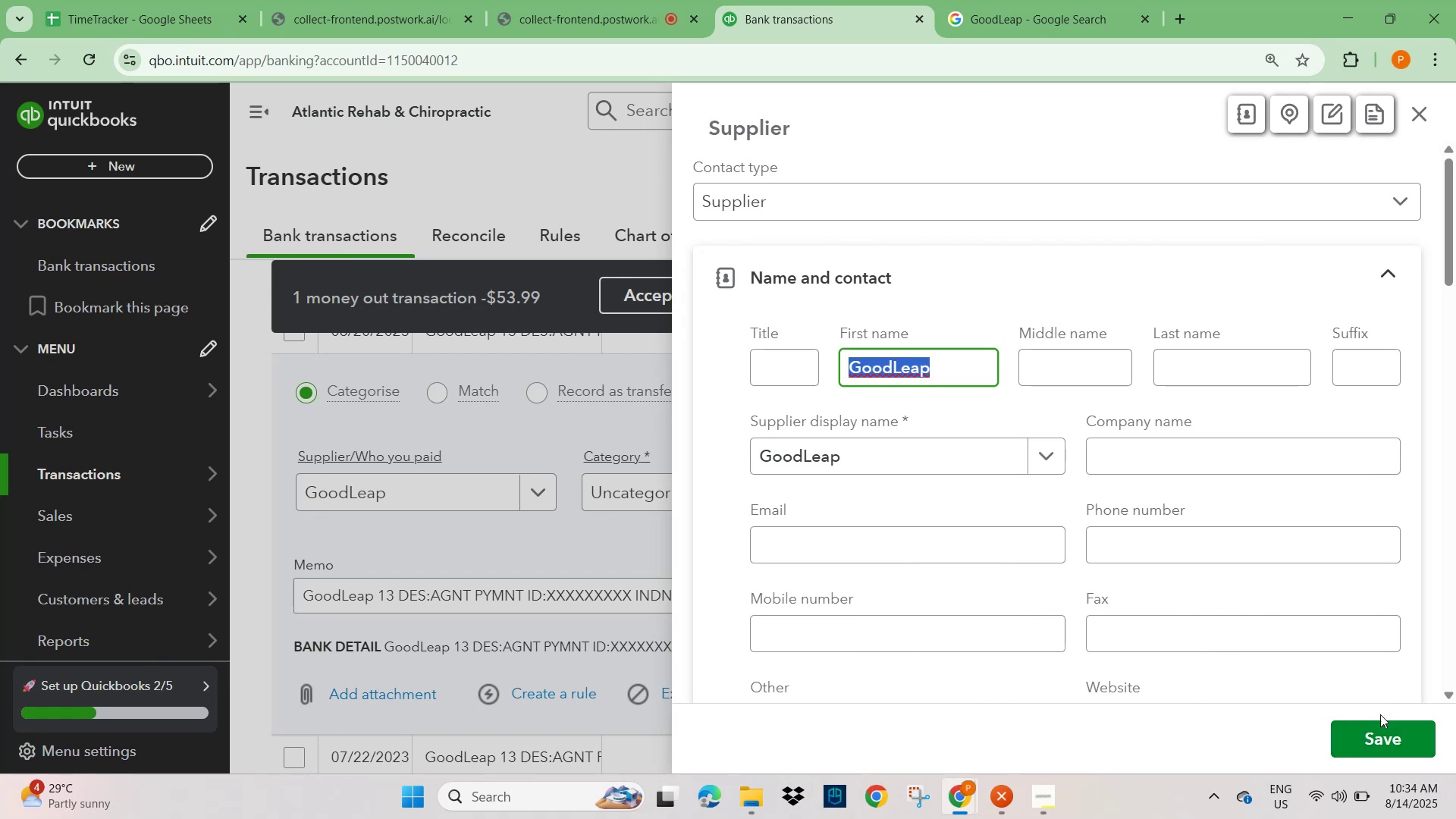 
left_click([1367, 739])
 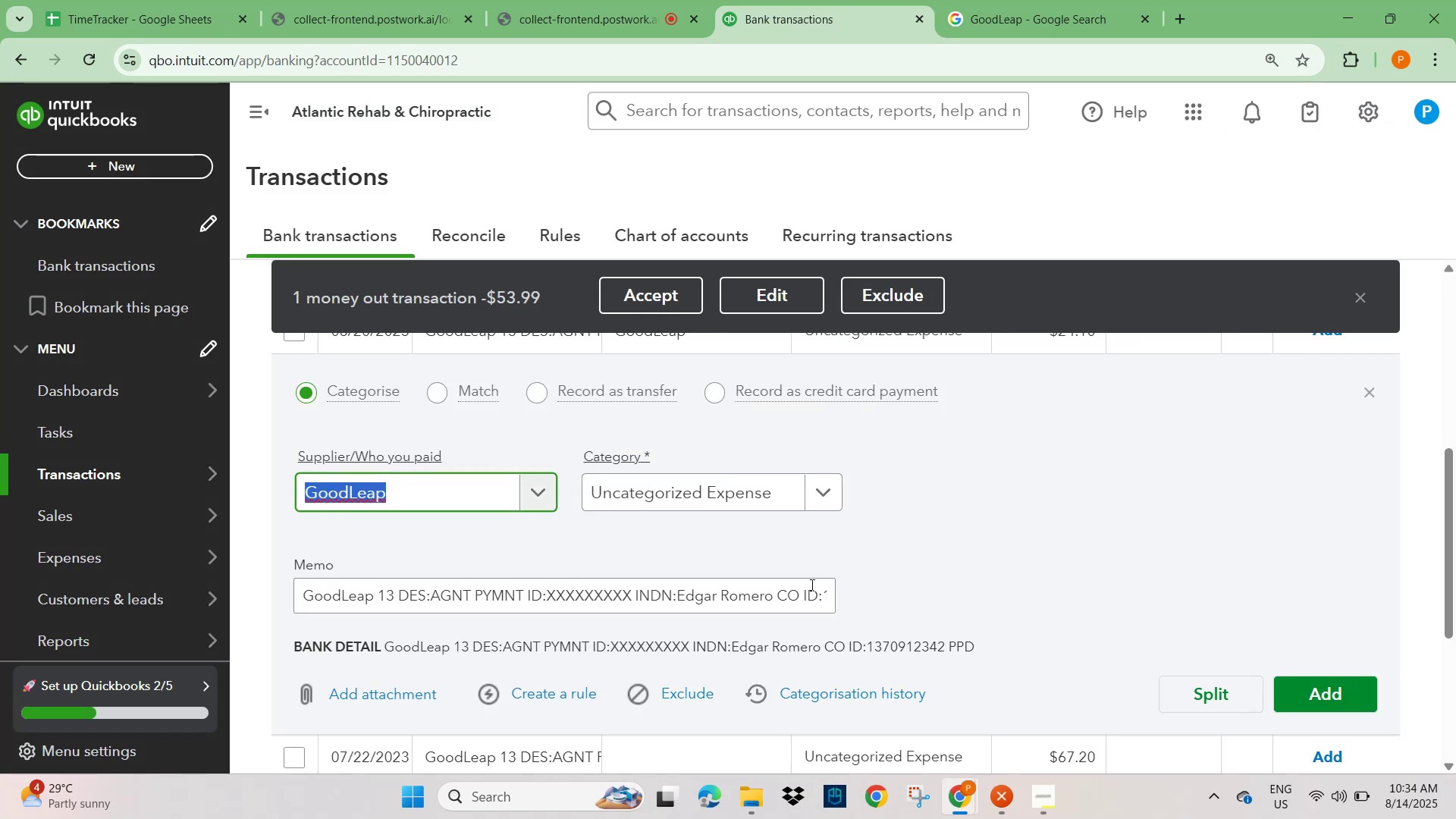 
wait(7.48)
 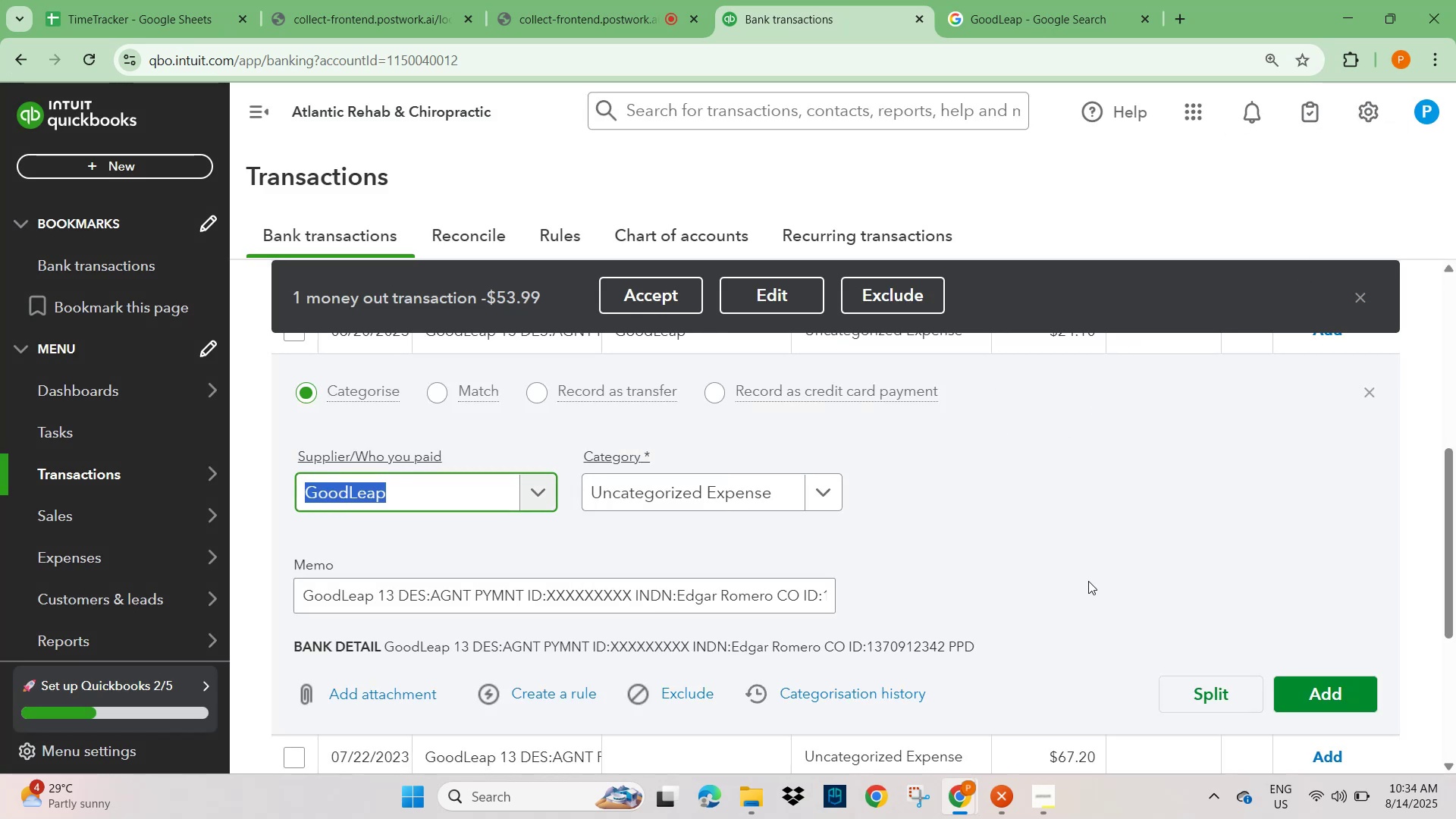 
left_click([564, 692])
 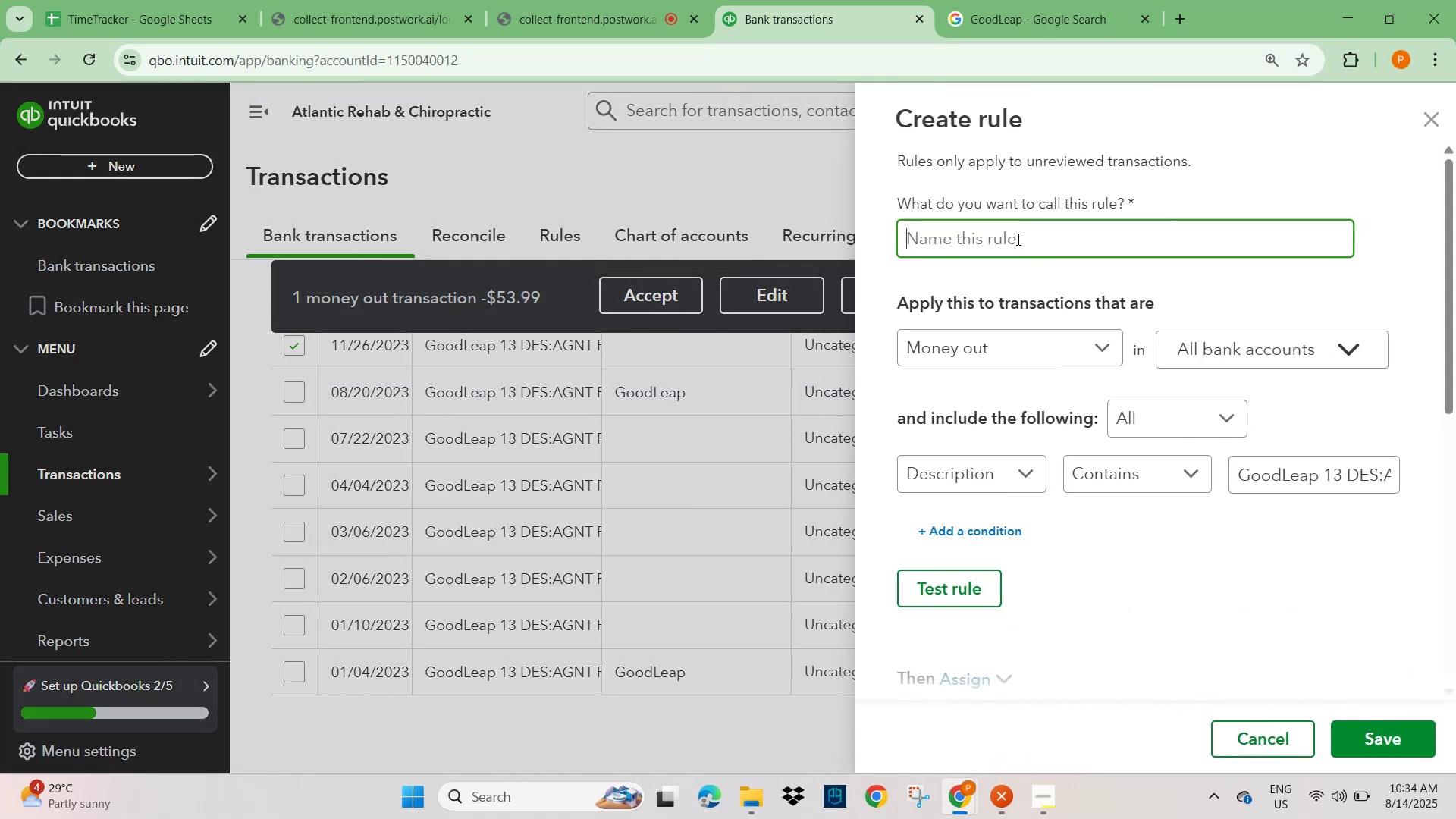 
left_click([1019, 231])
 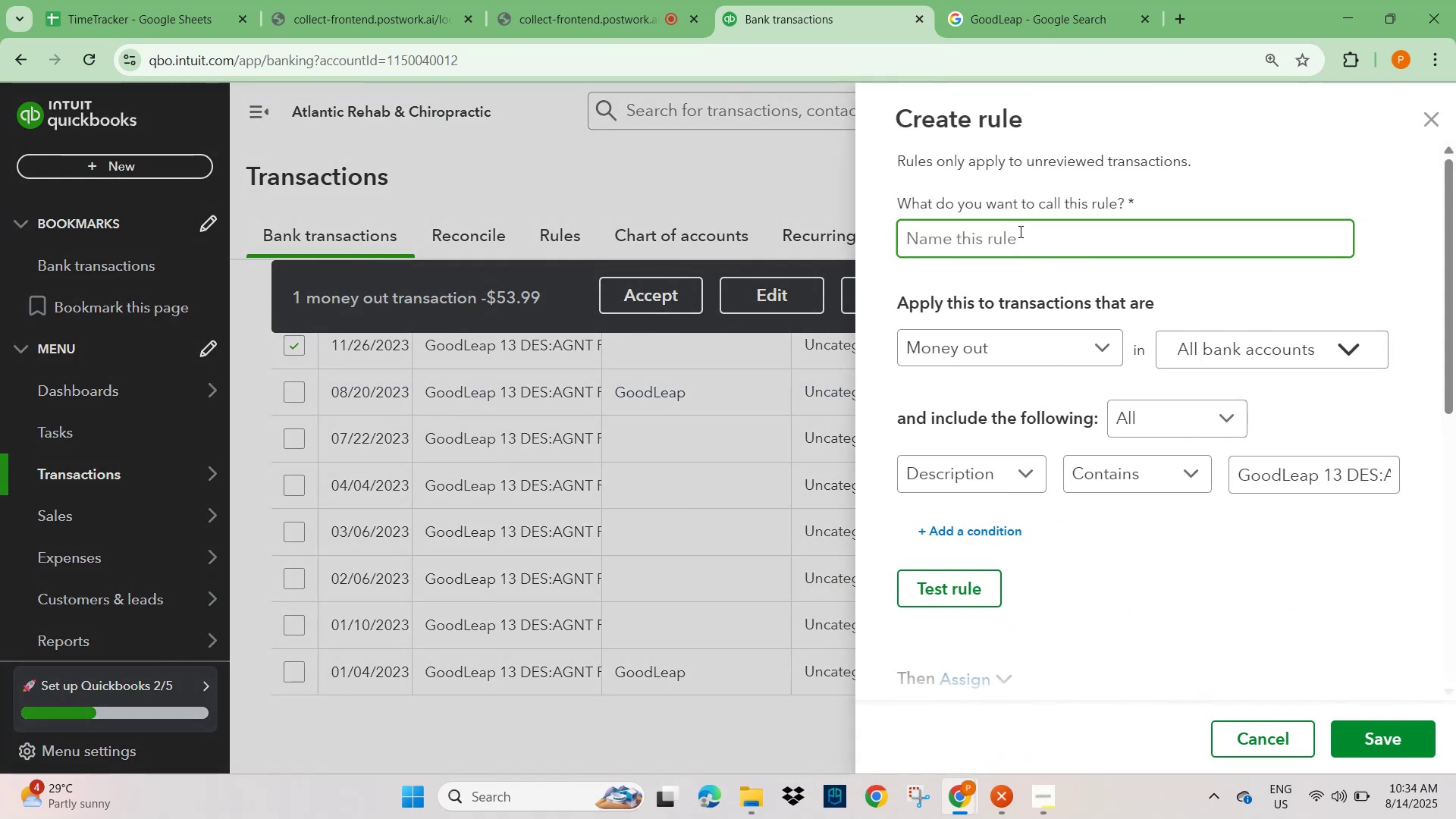 
key(Control+V)
 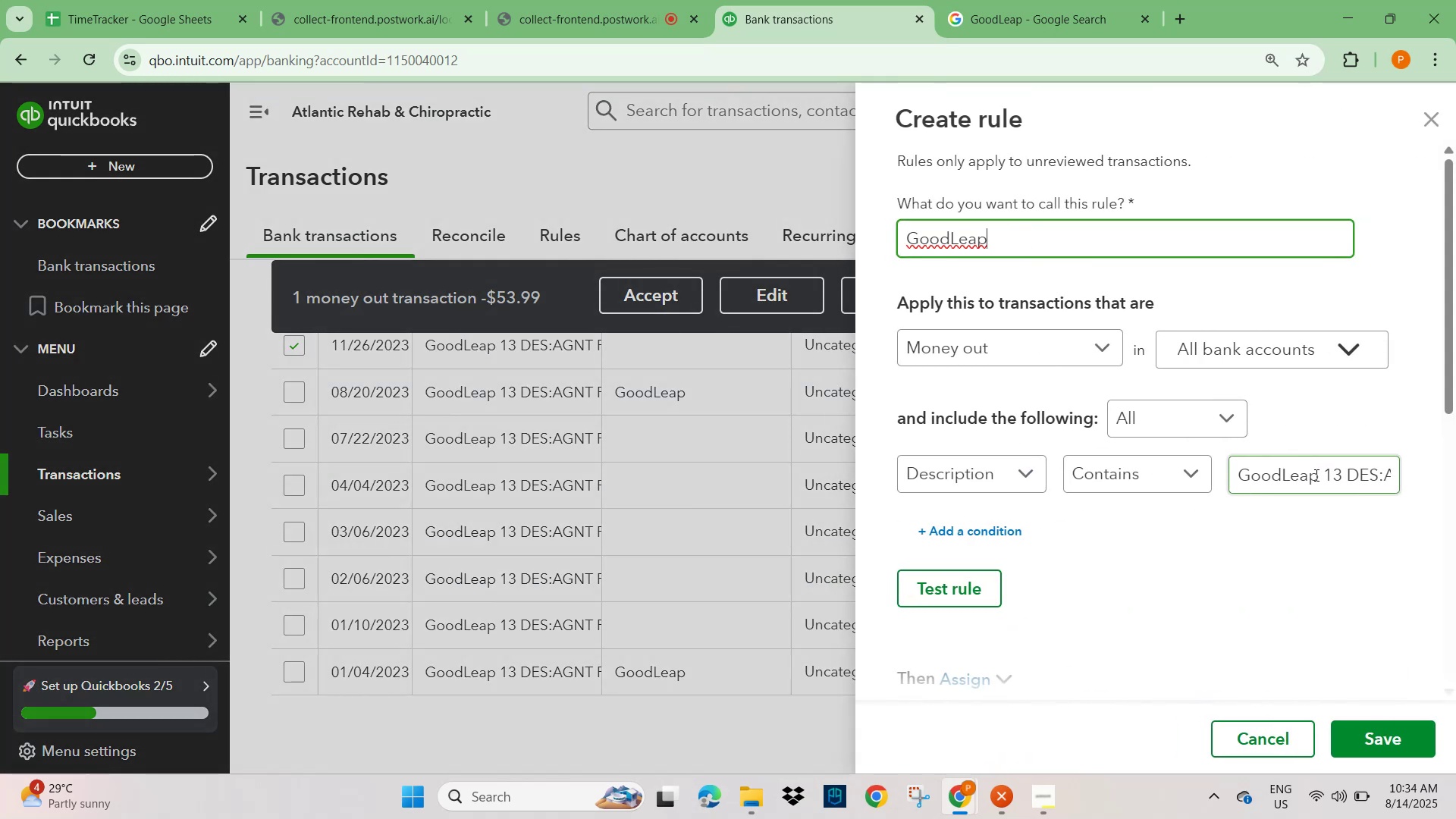 
left_click_drag(start_coordinate=[1320, 480], to_coordinate=[1455, 497])
 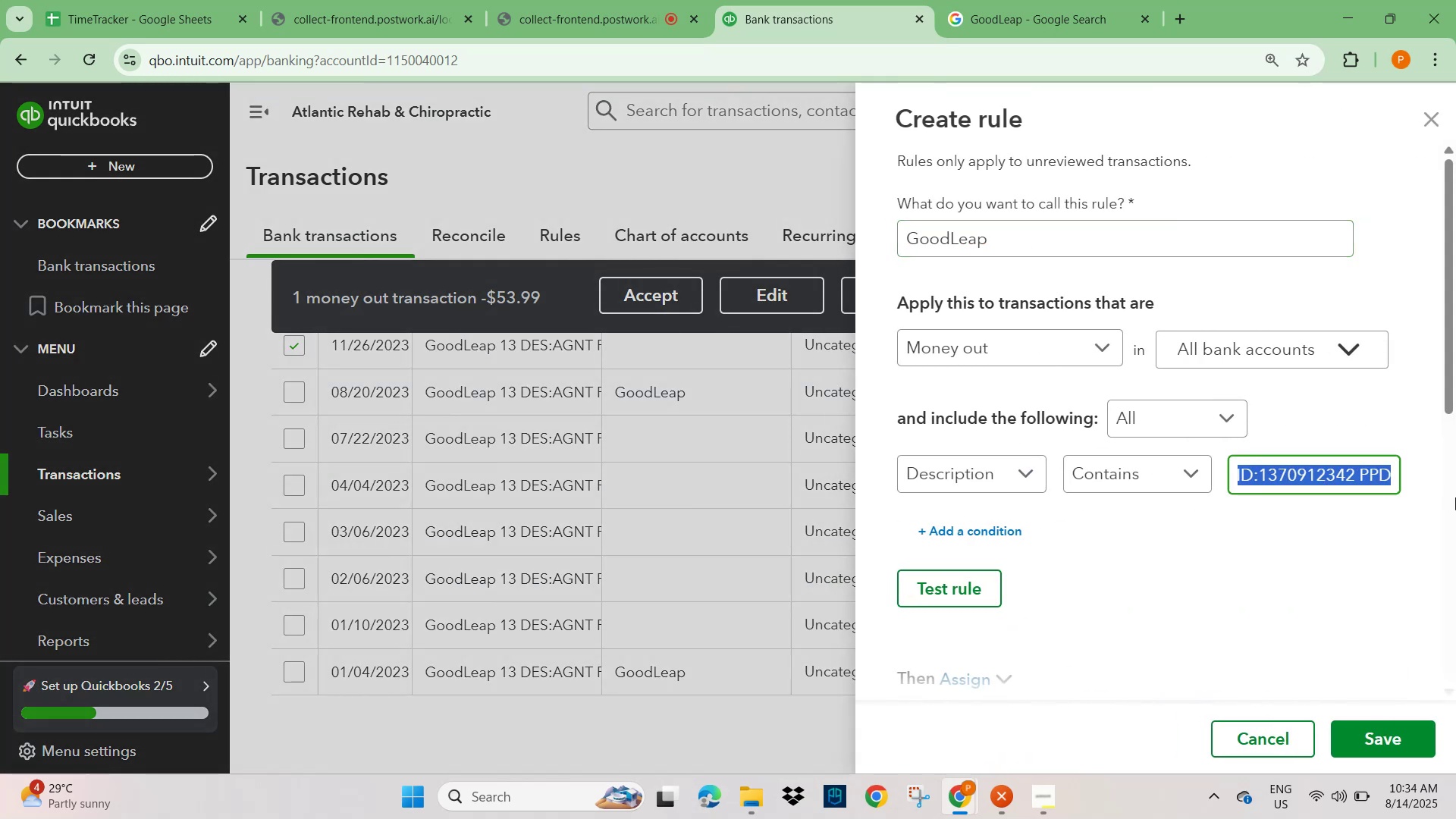 
key(Backspace)
 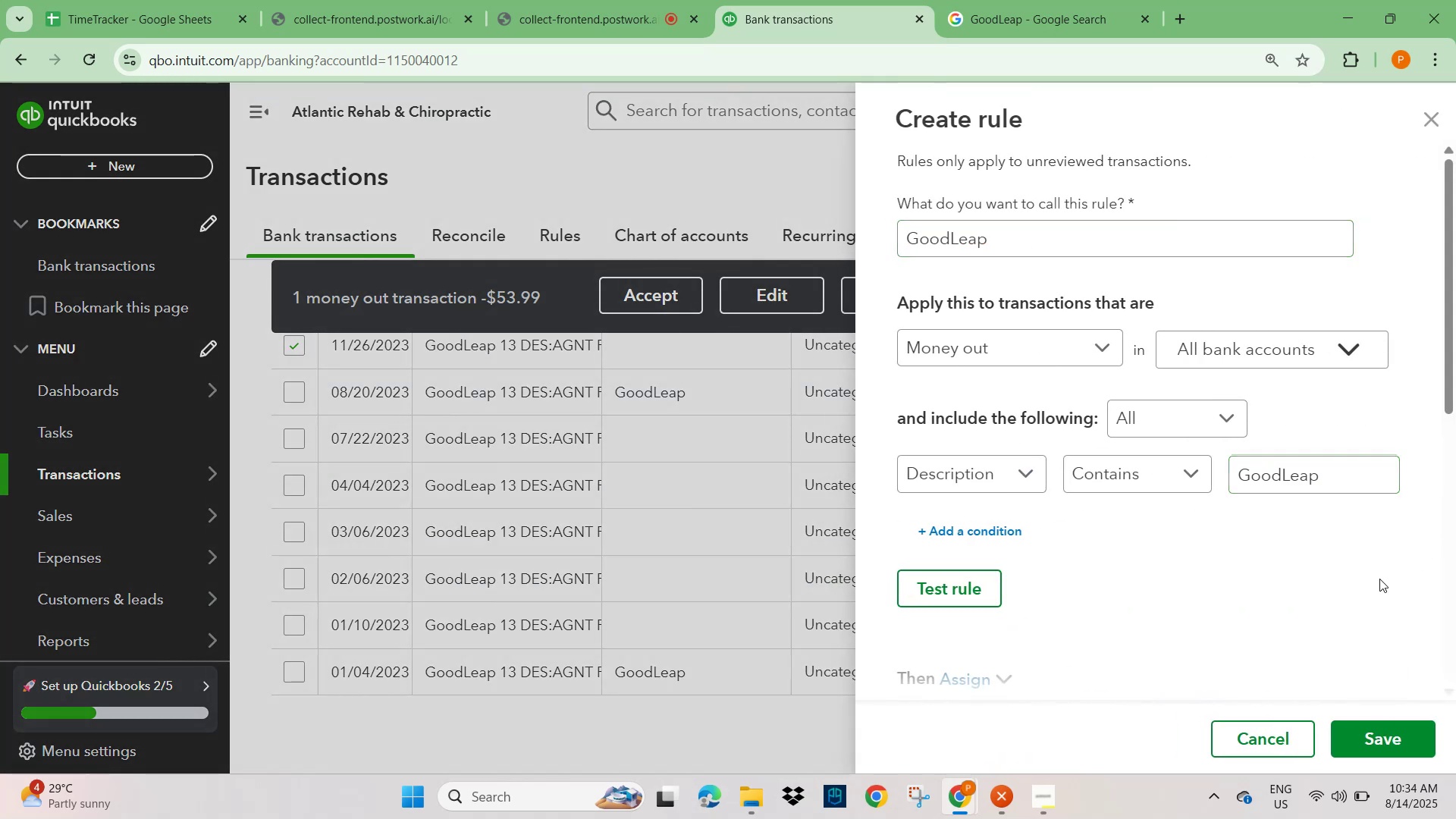 
scroll: coordinate [1261, 614], scroll_direction: down, amount: 4.0
 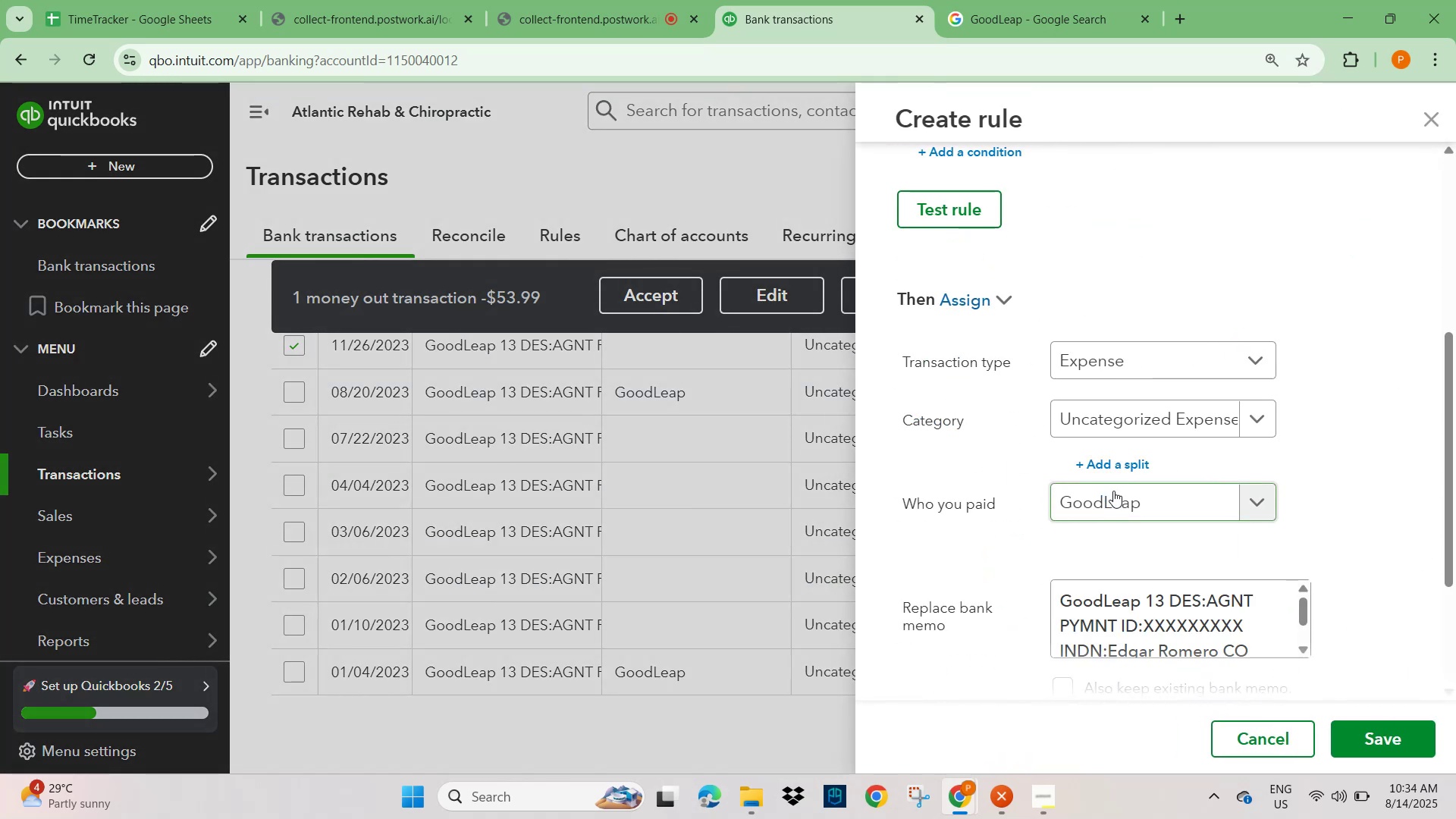 
left_click([1113, 425])
 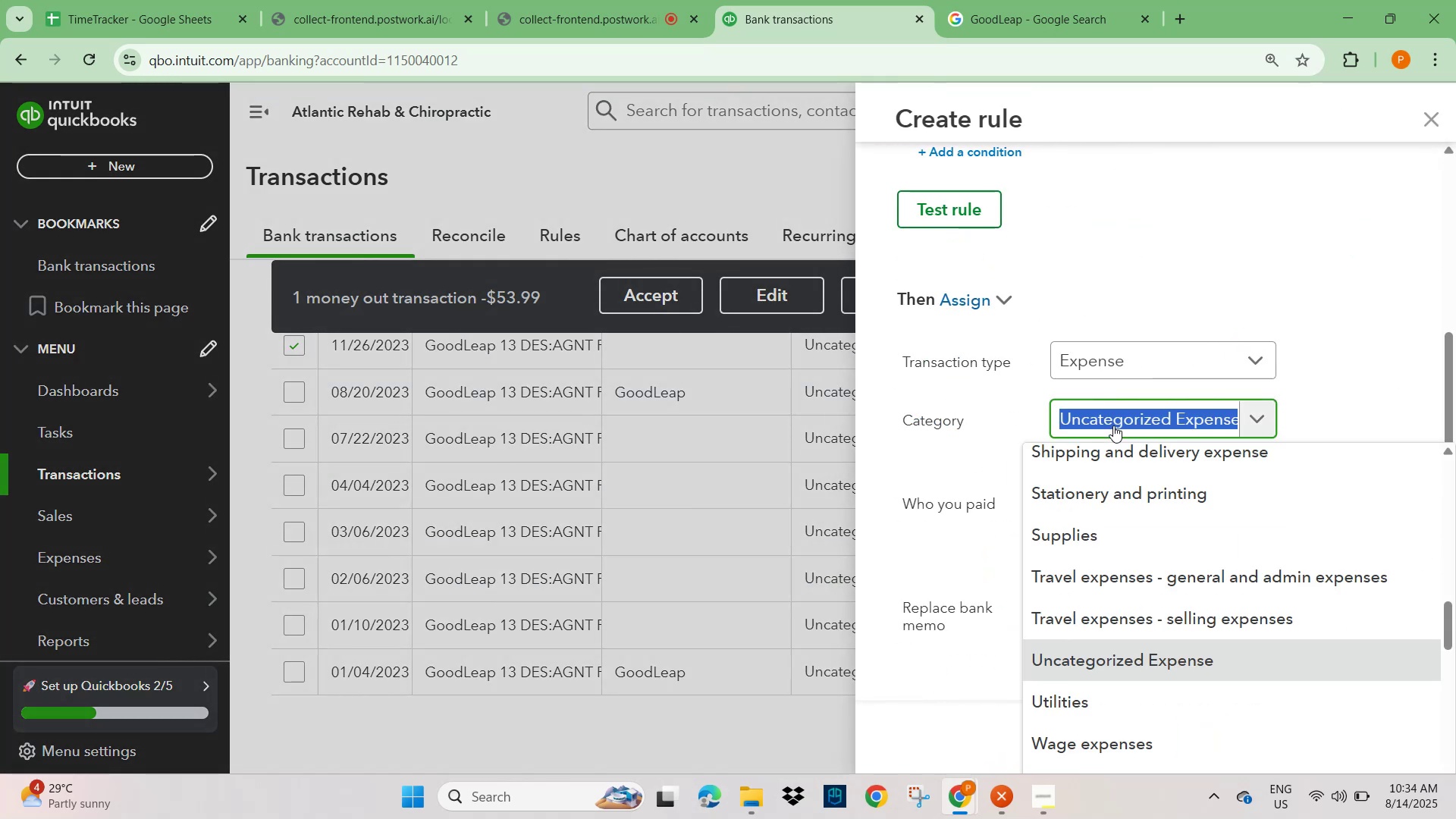 
type(genera)
 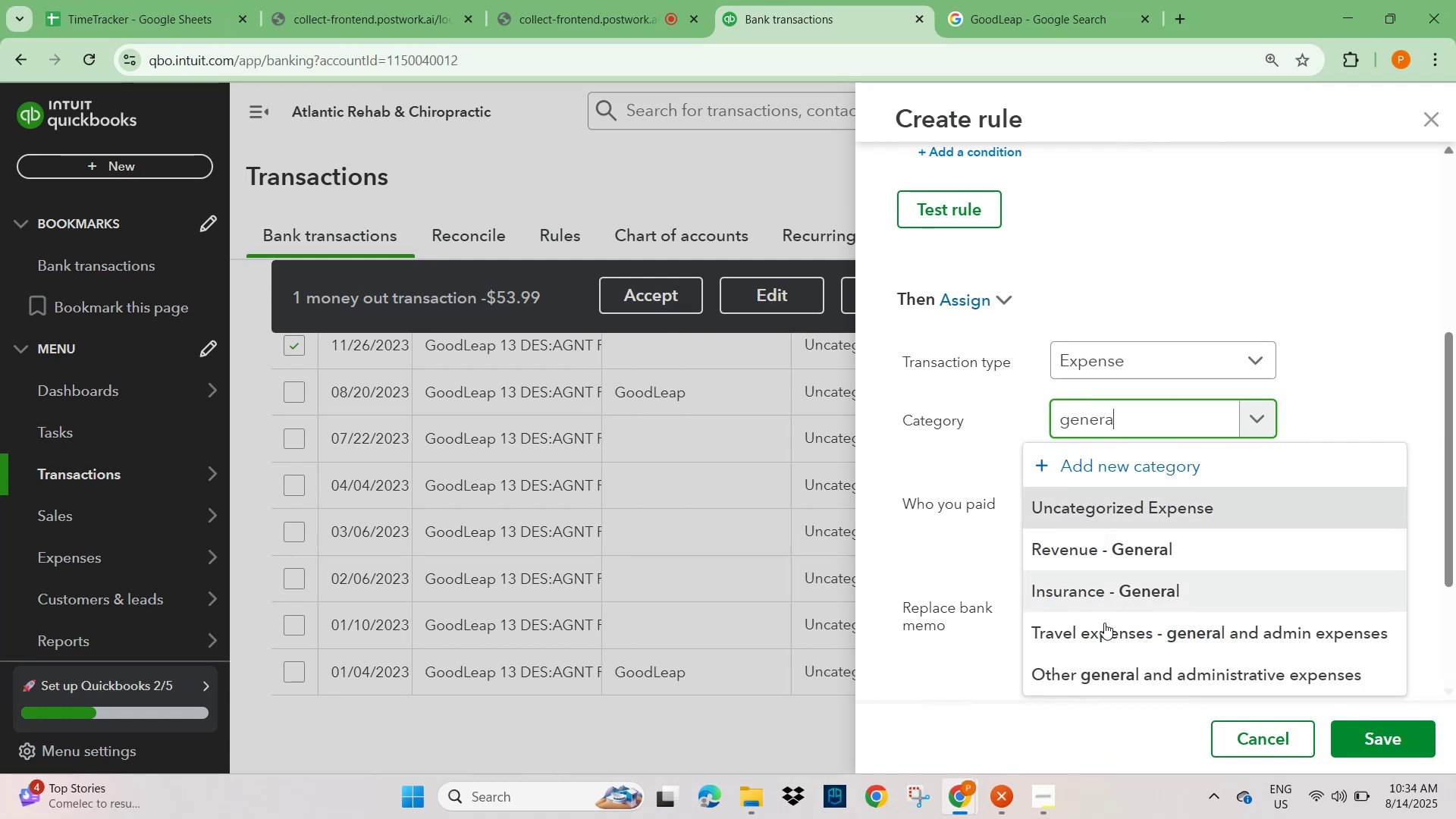 
left_click([1112, 672])
 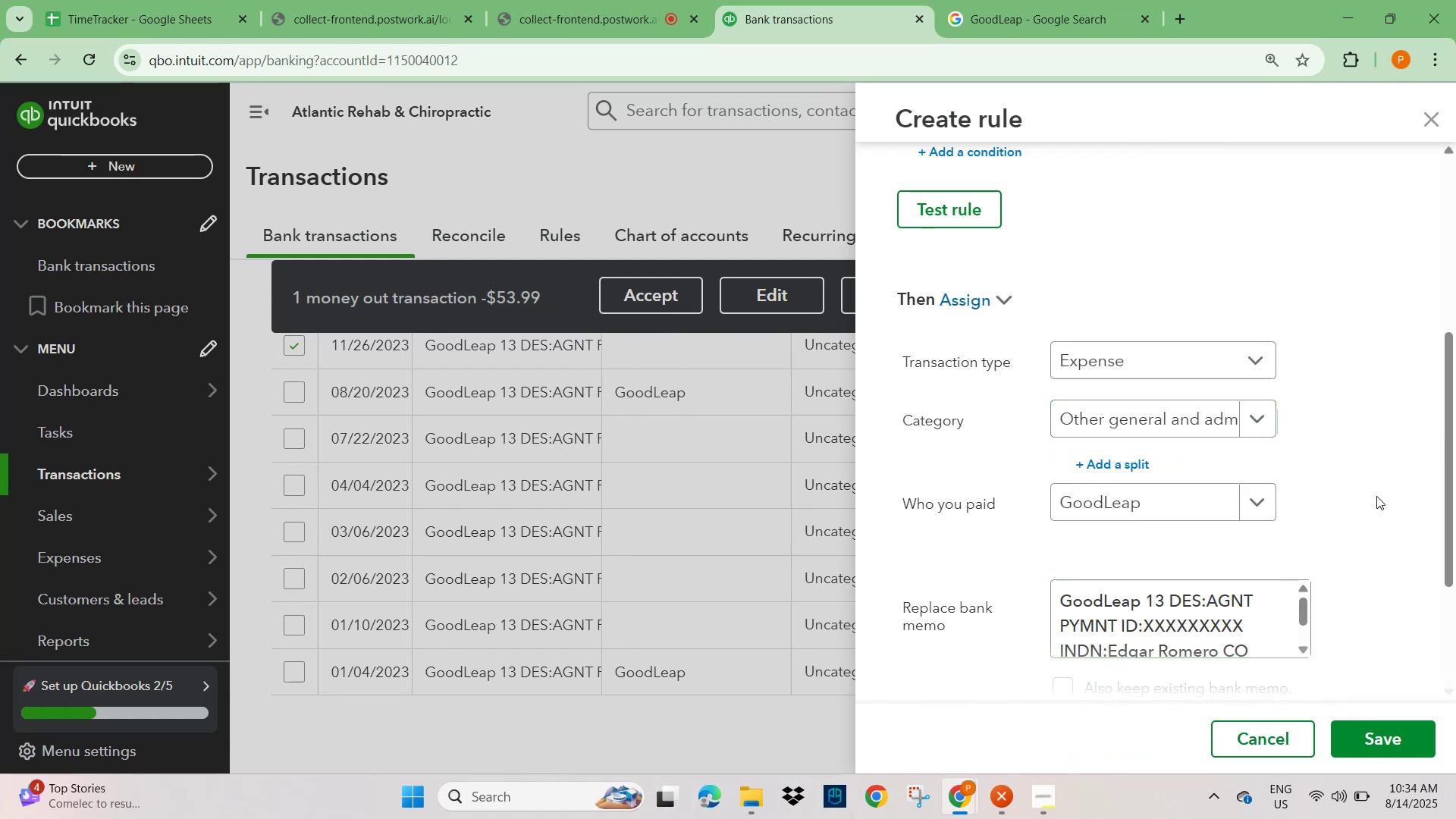 
scroll: coordinate [1395, 600], scroll_direction: down, amount: 3.0
 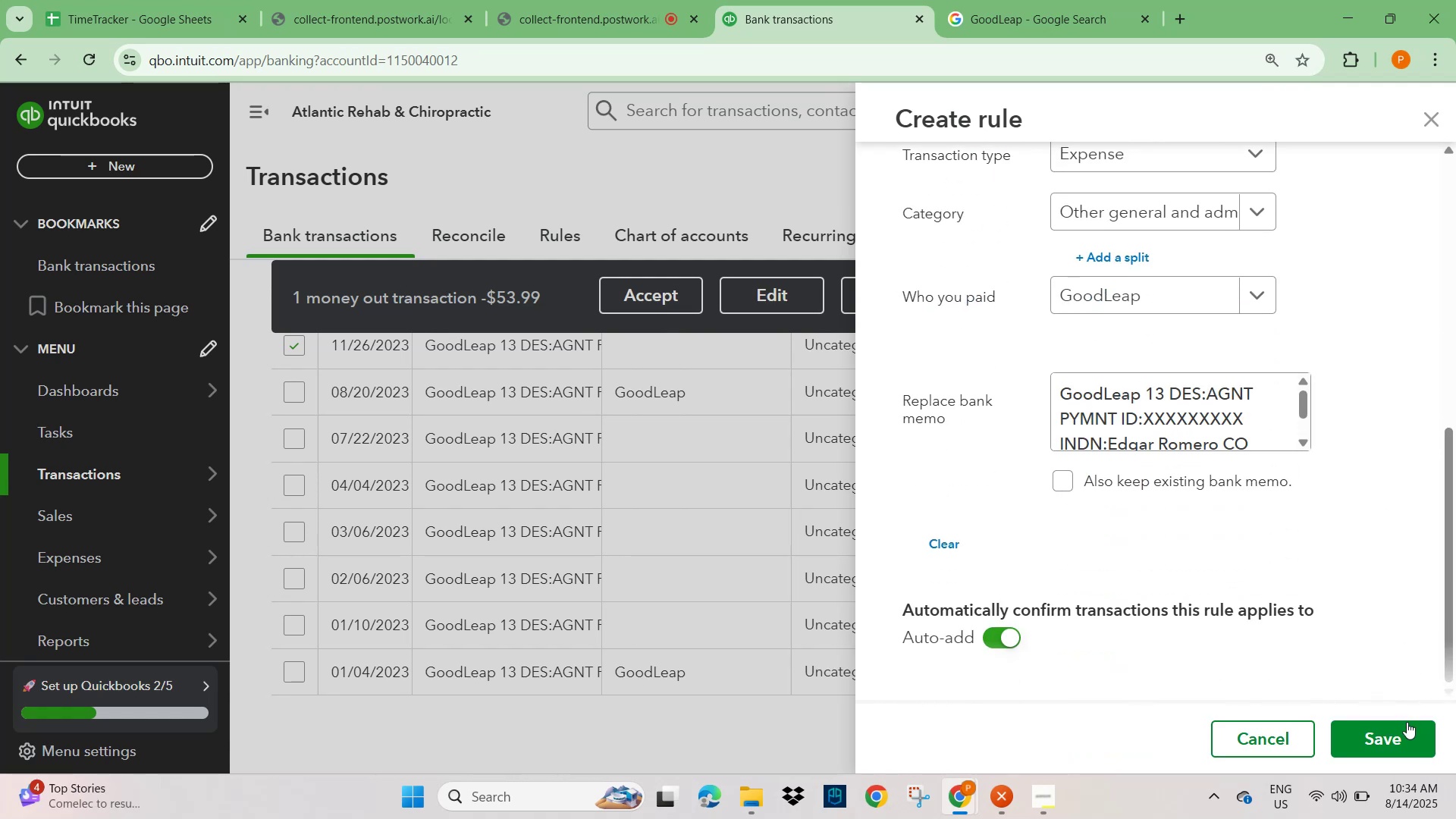 
left_click([1395, 736])
 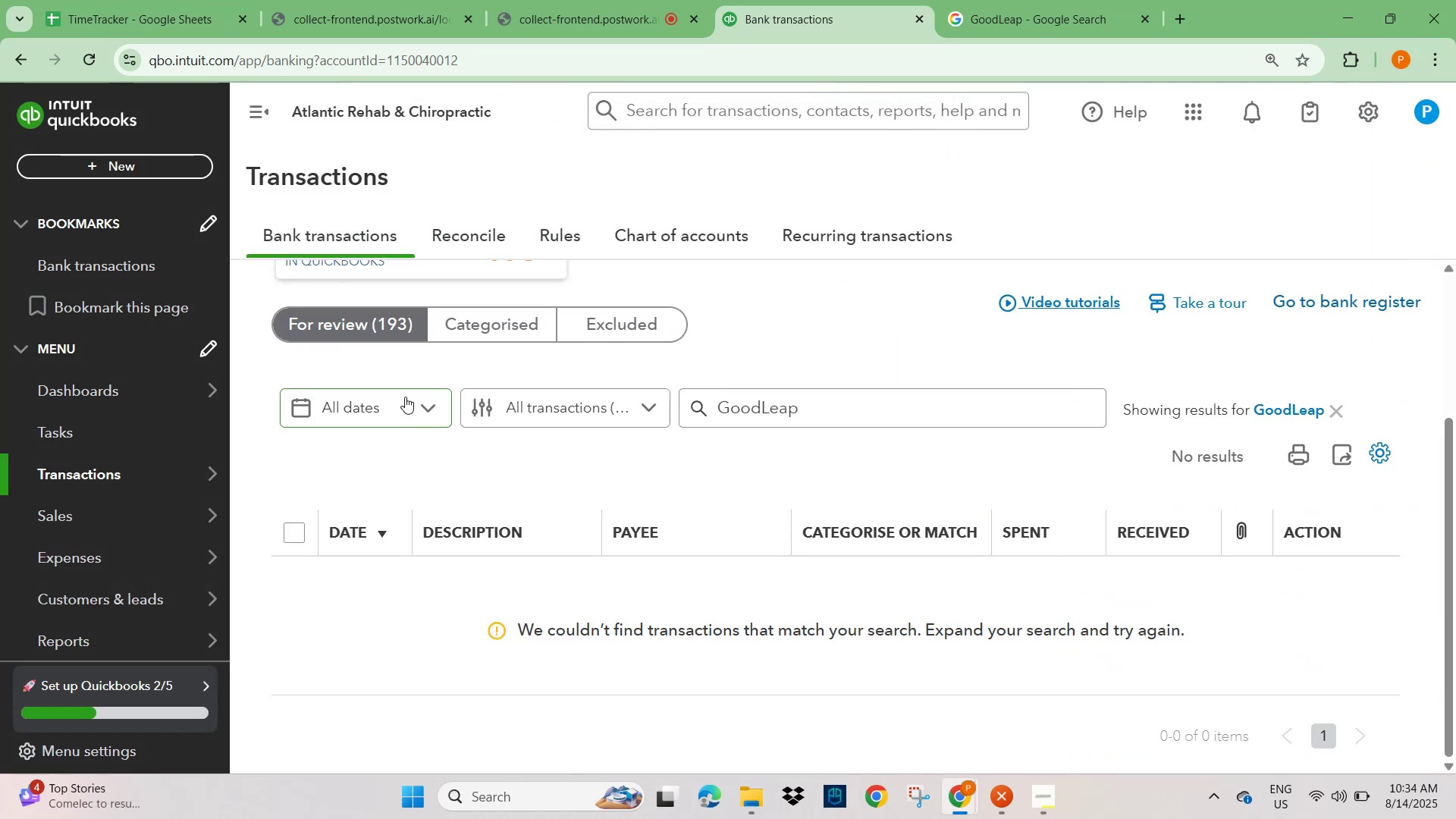 
wait(6.01)
 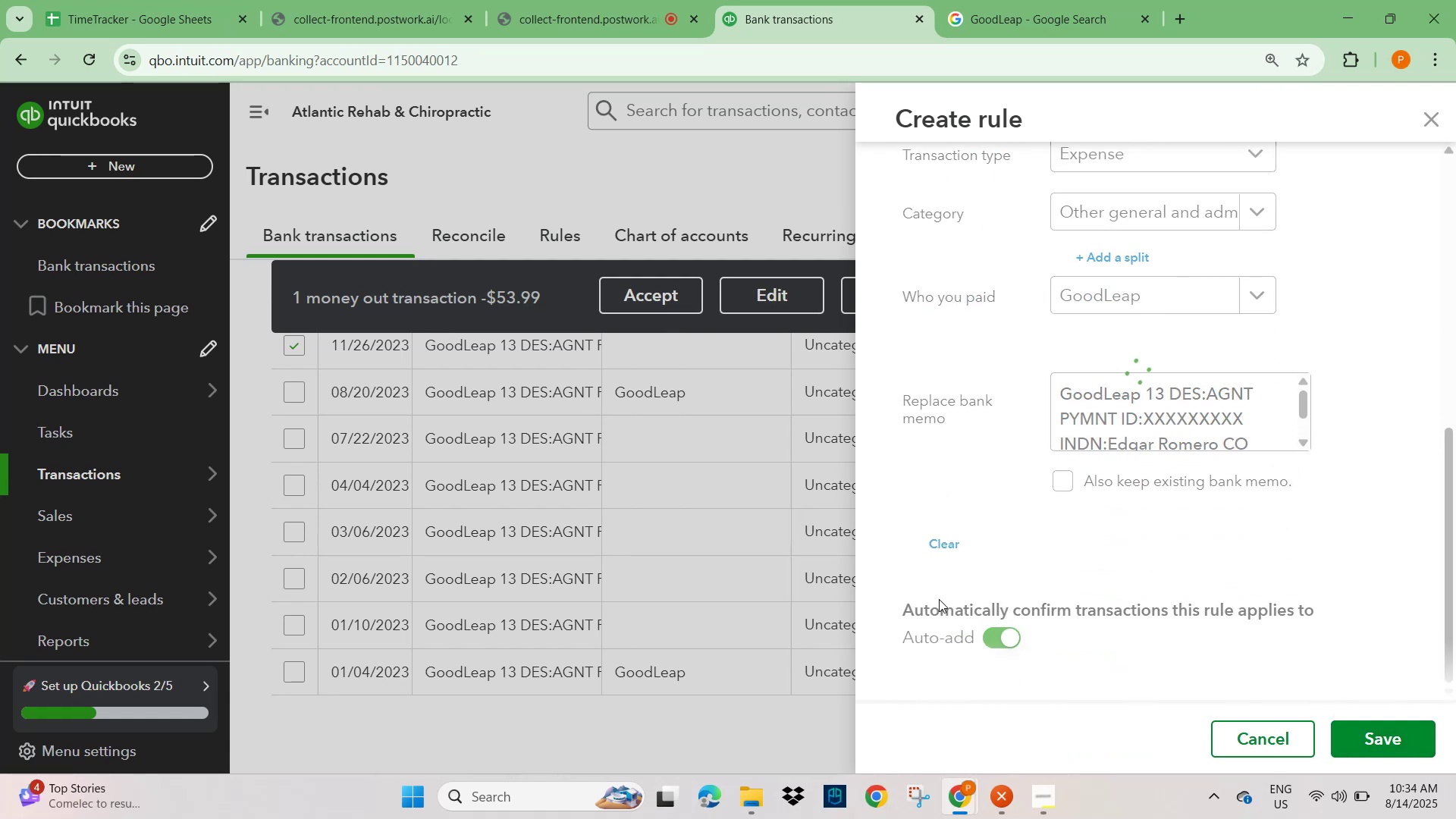 
left_click([1341, 412])
 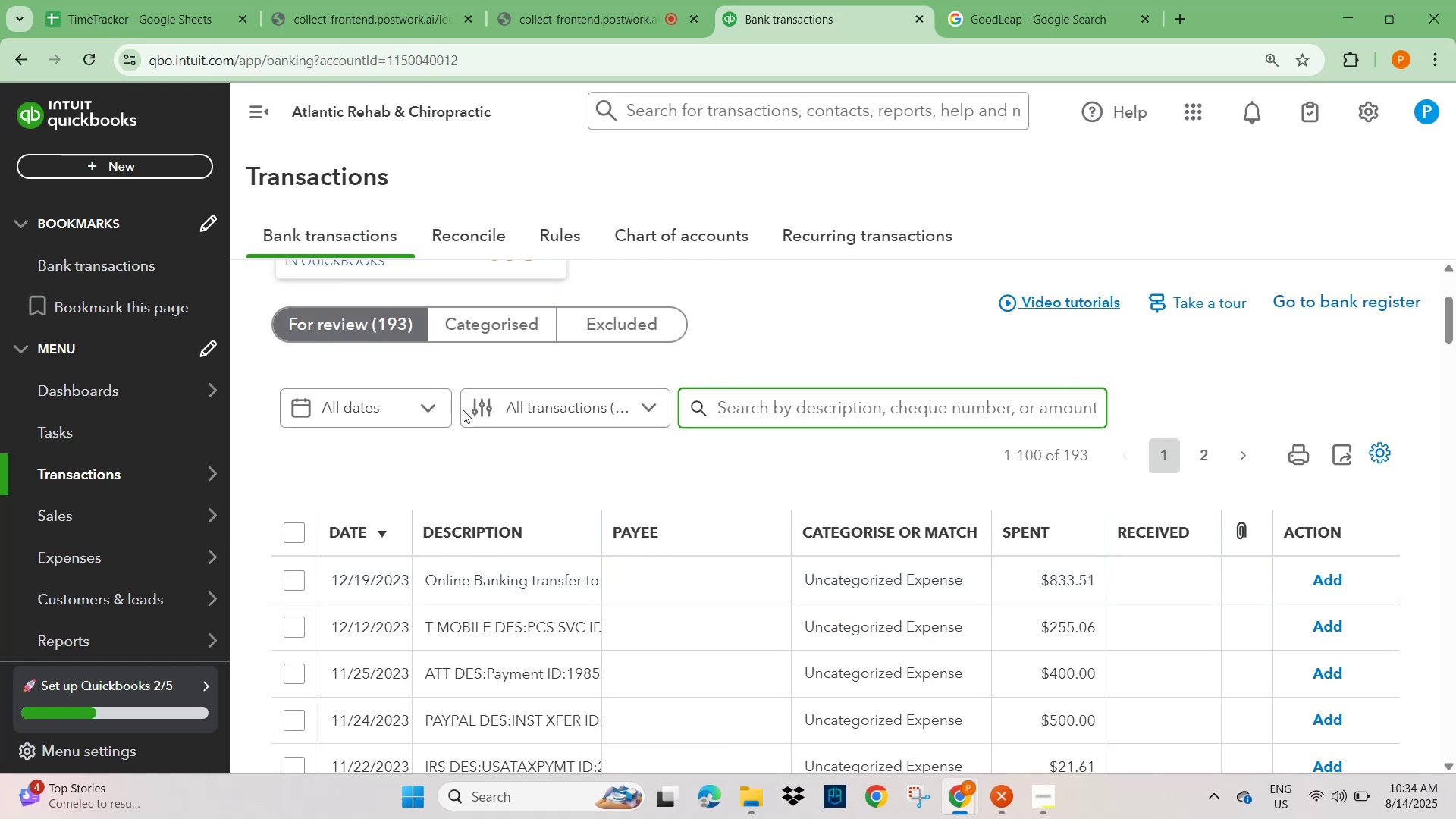 
left_click([307, 409])
 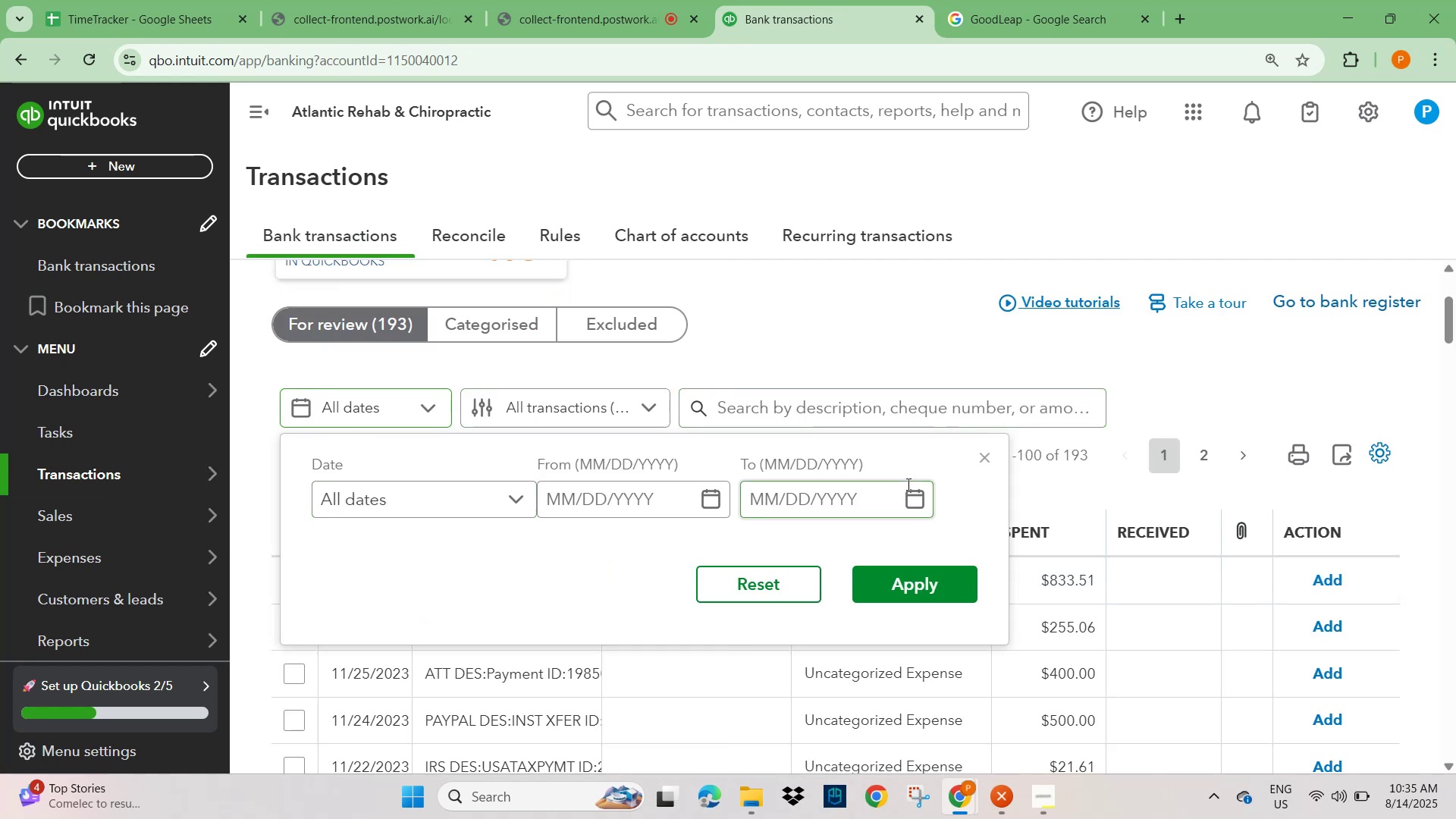 
left_click([981, 460])
 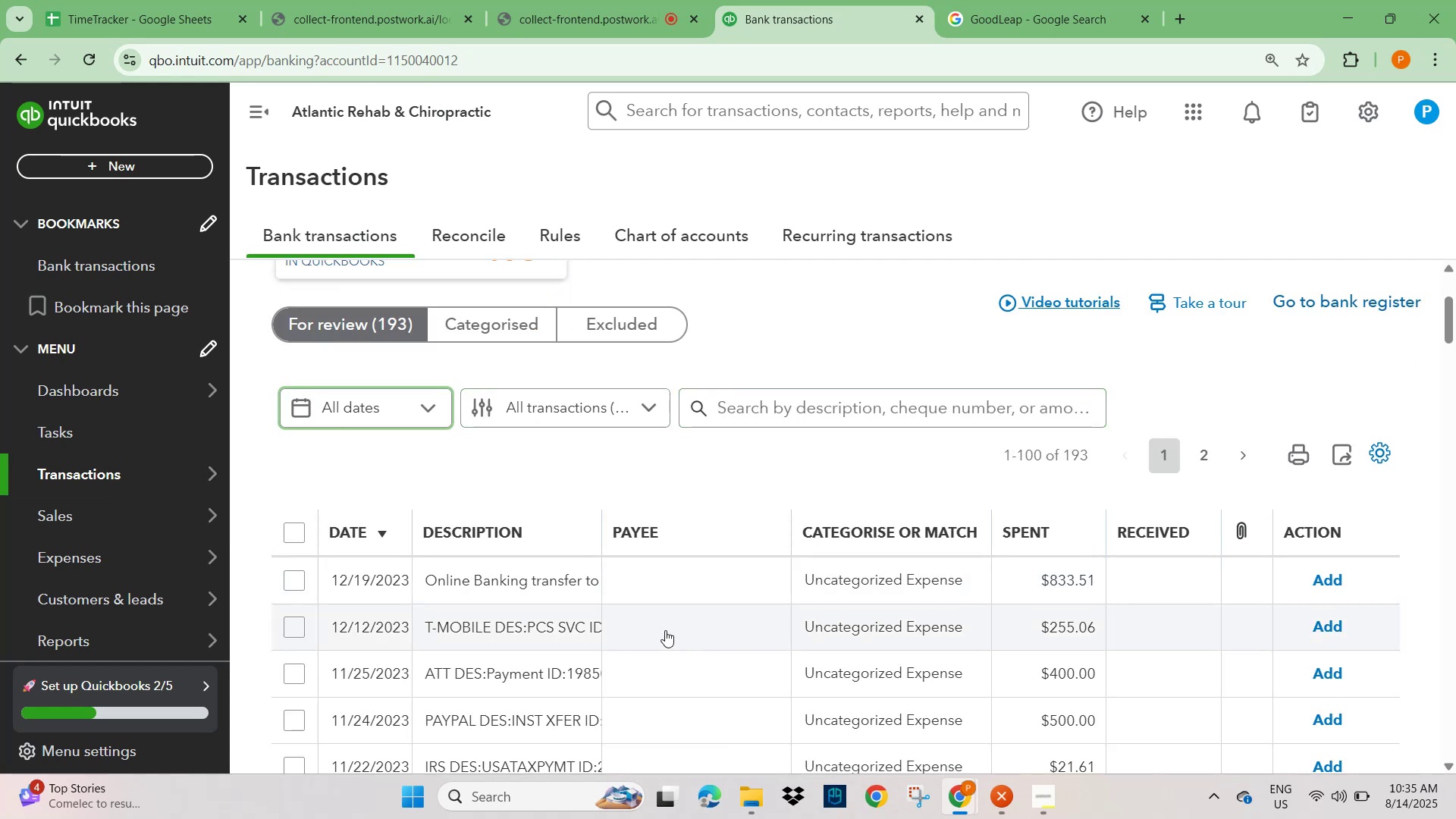 
scroll: coordinate [566, 635], scroll_direction: down, amount: 2.0
 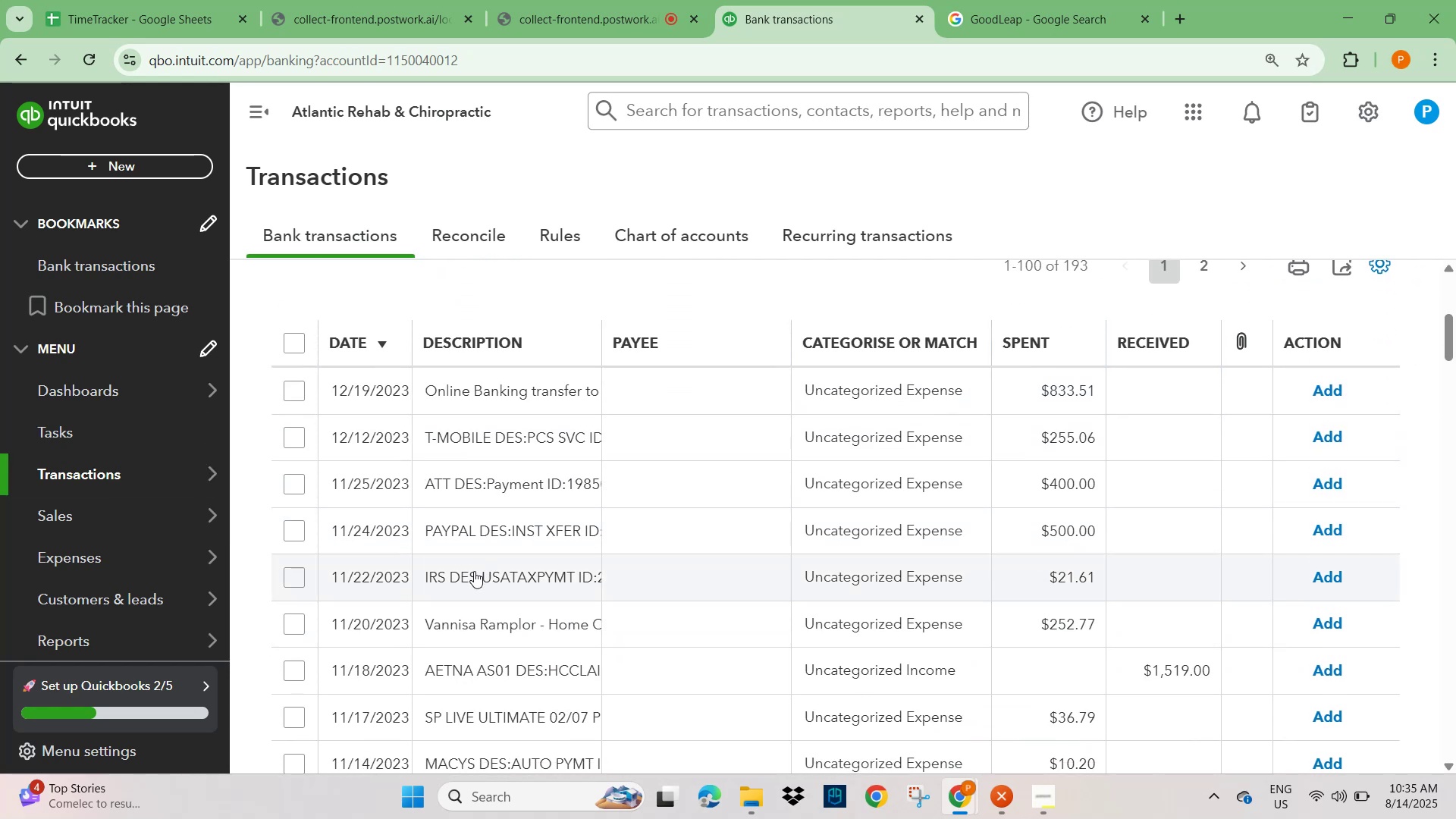 
left_click([466, 588])
 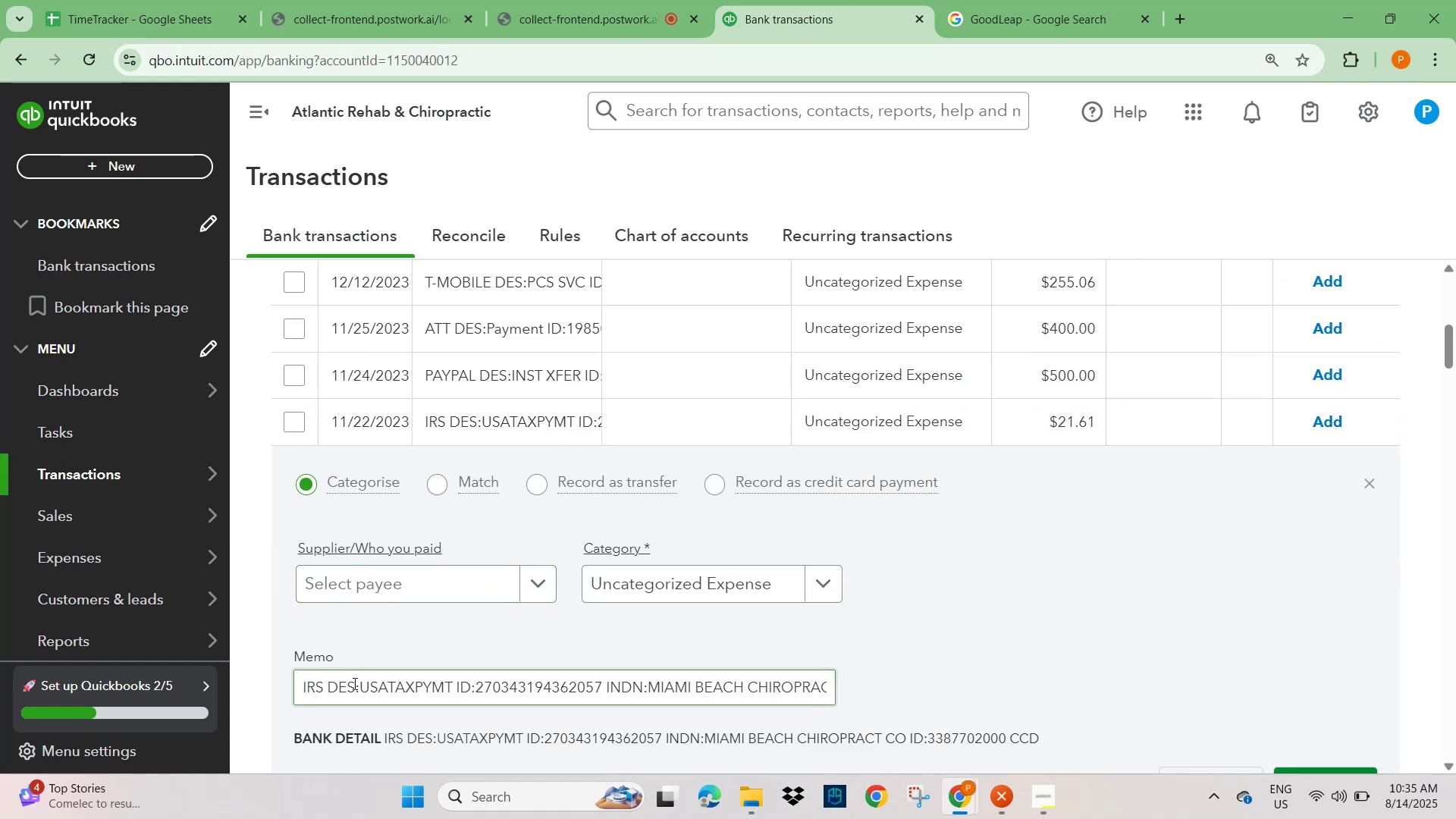 
left_click_drag(start_coordinate=[353, 688], to_coordinate=[259, 696])
 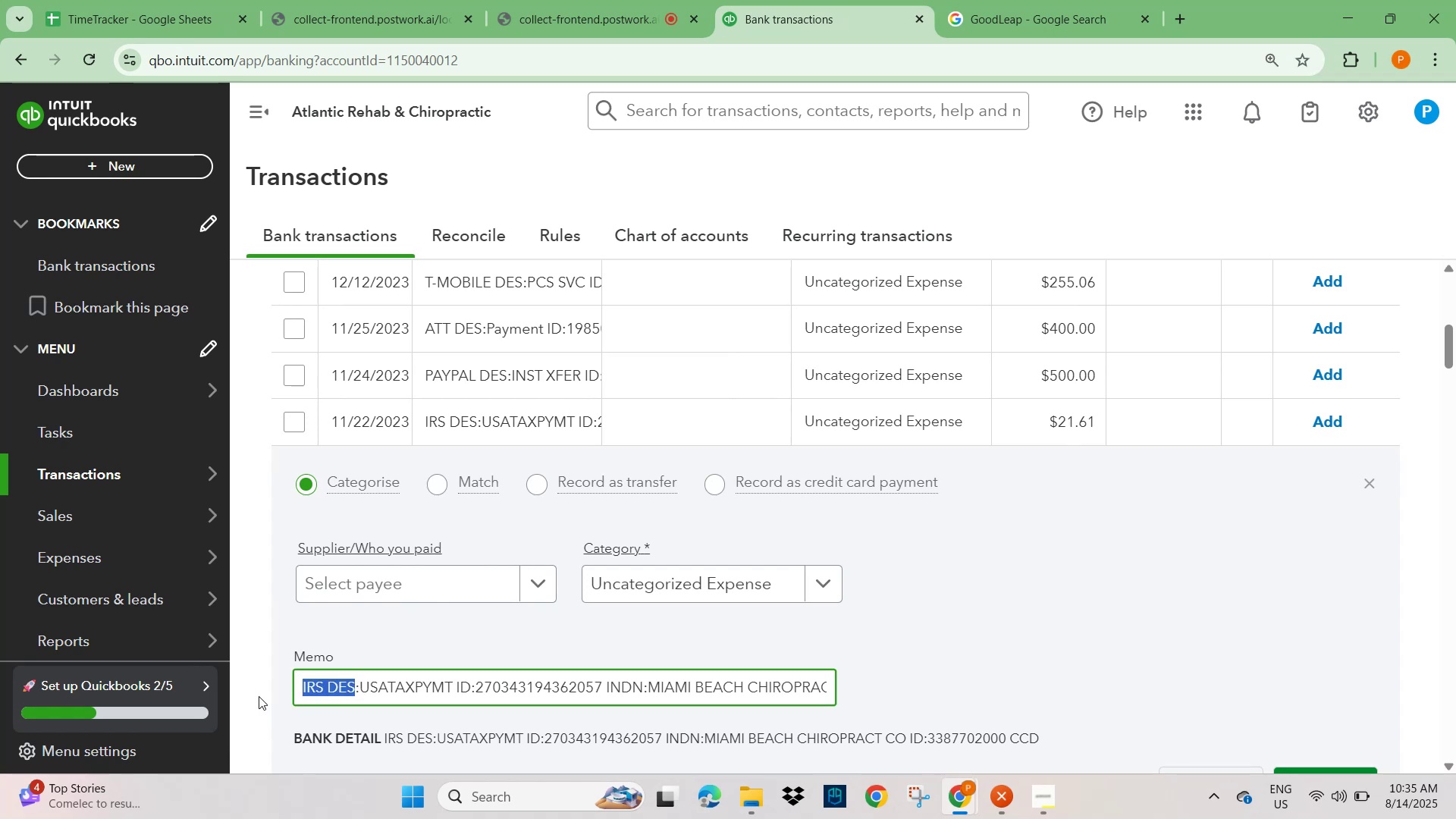 
key(Control+C)
 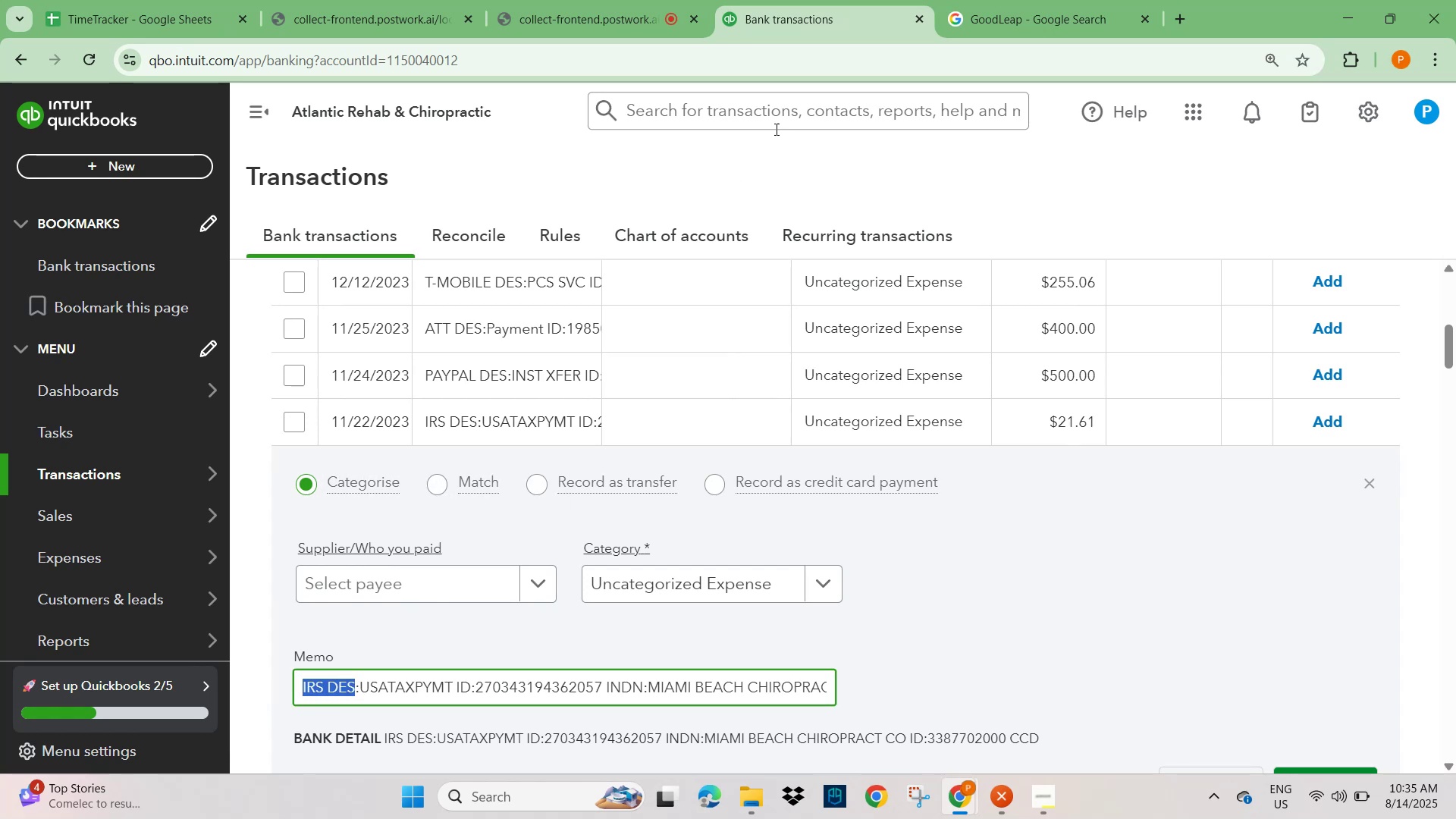 
scroll: coordinate [865, 470], scroll_direction: up, amount: 9.0
 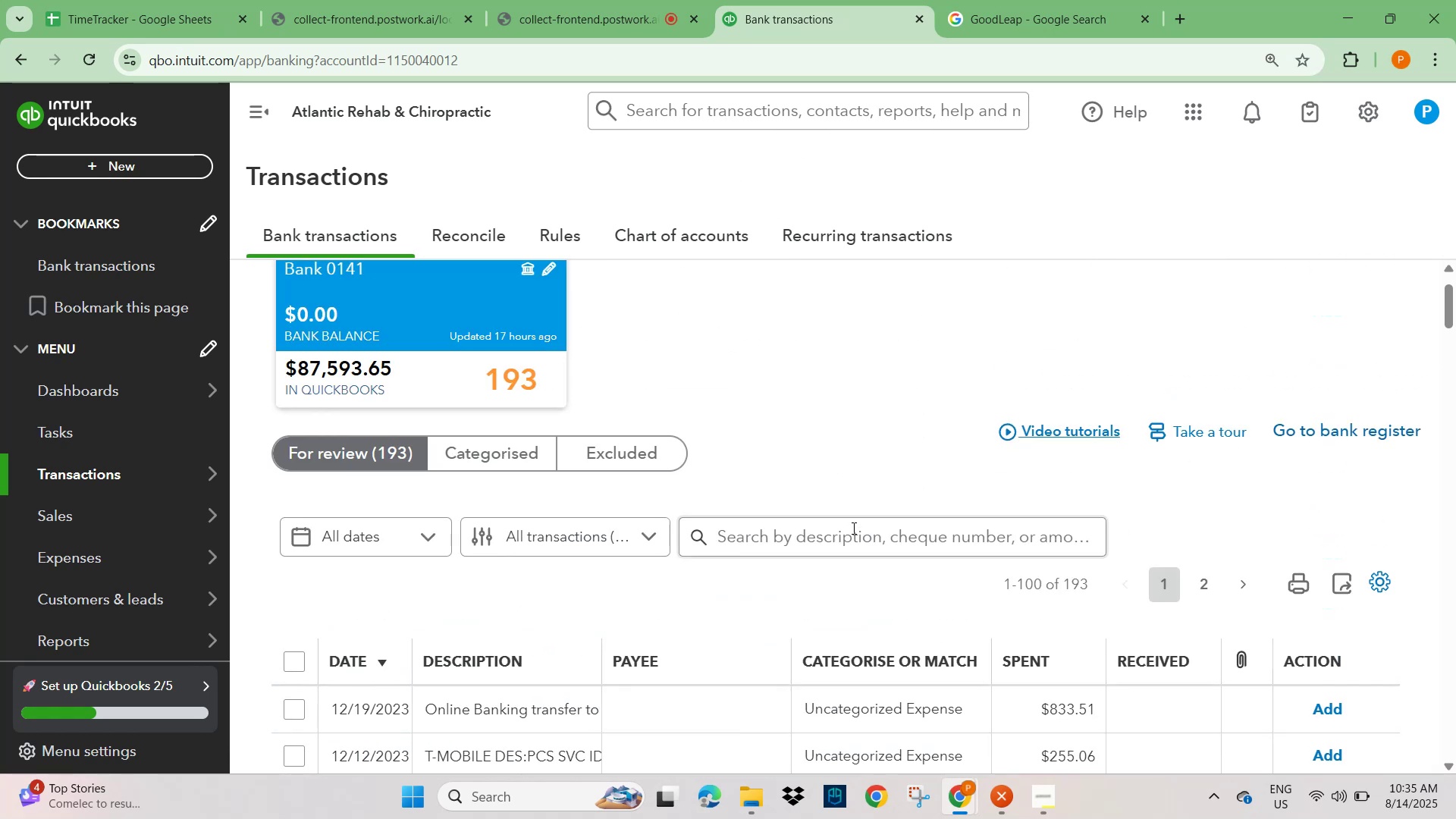 
left_click([852, 531])
 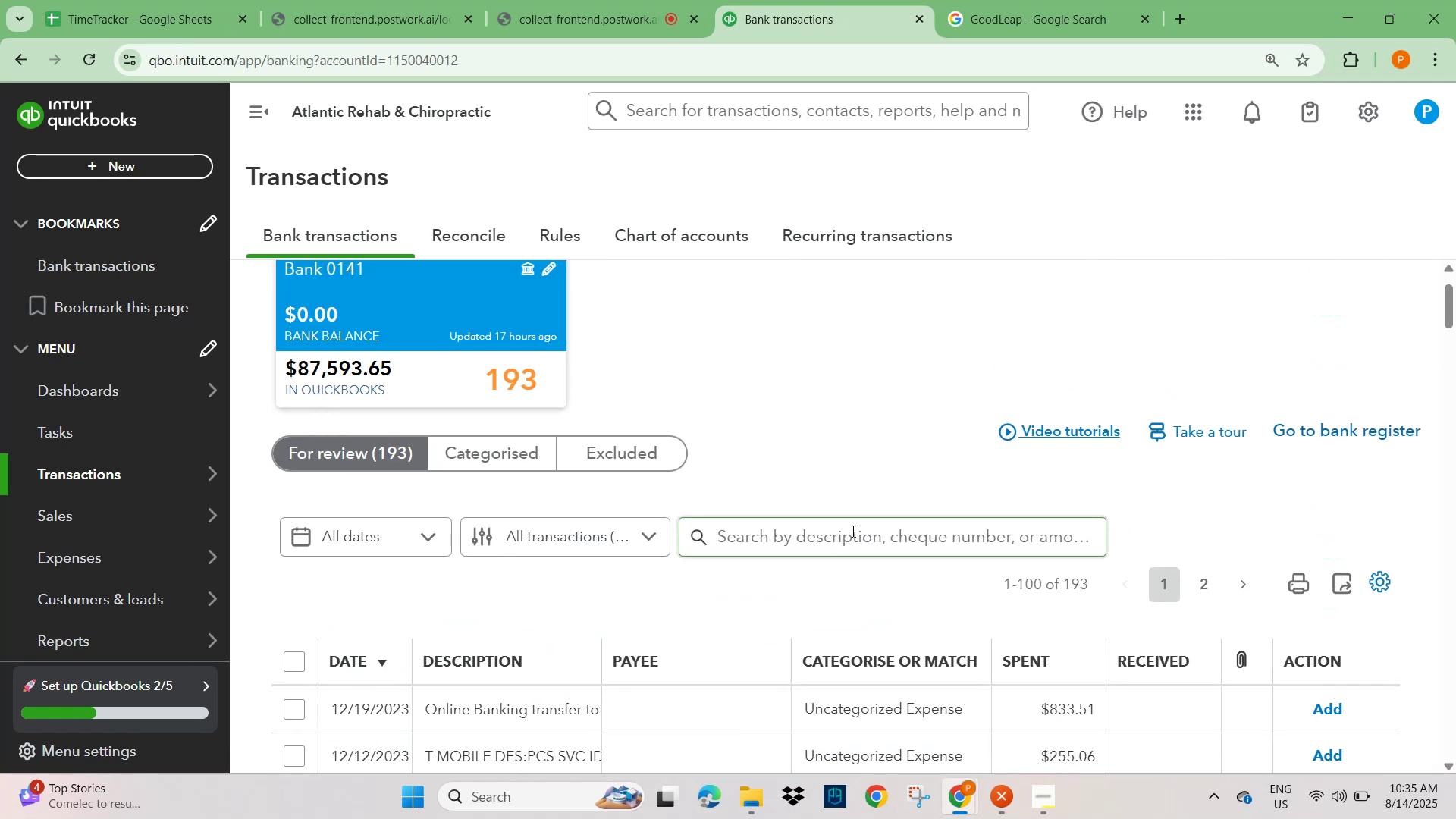 
key(Control+V)
 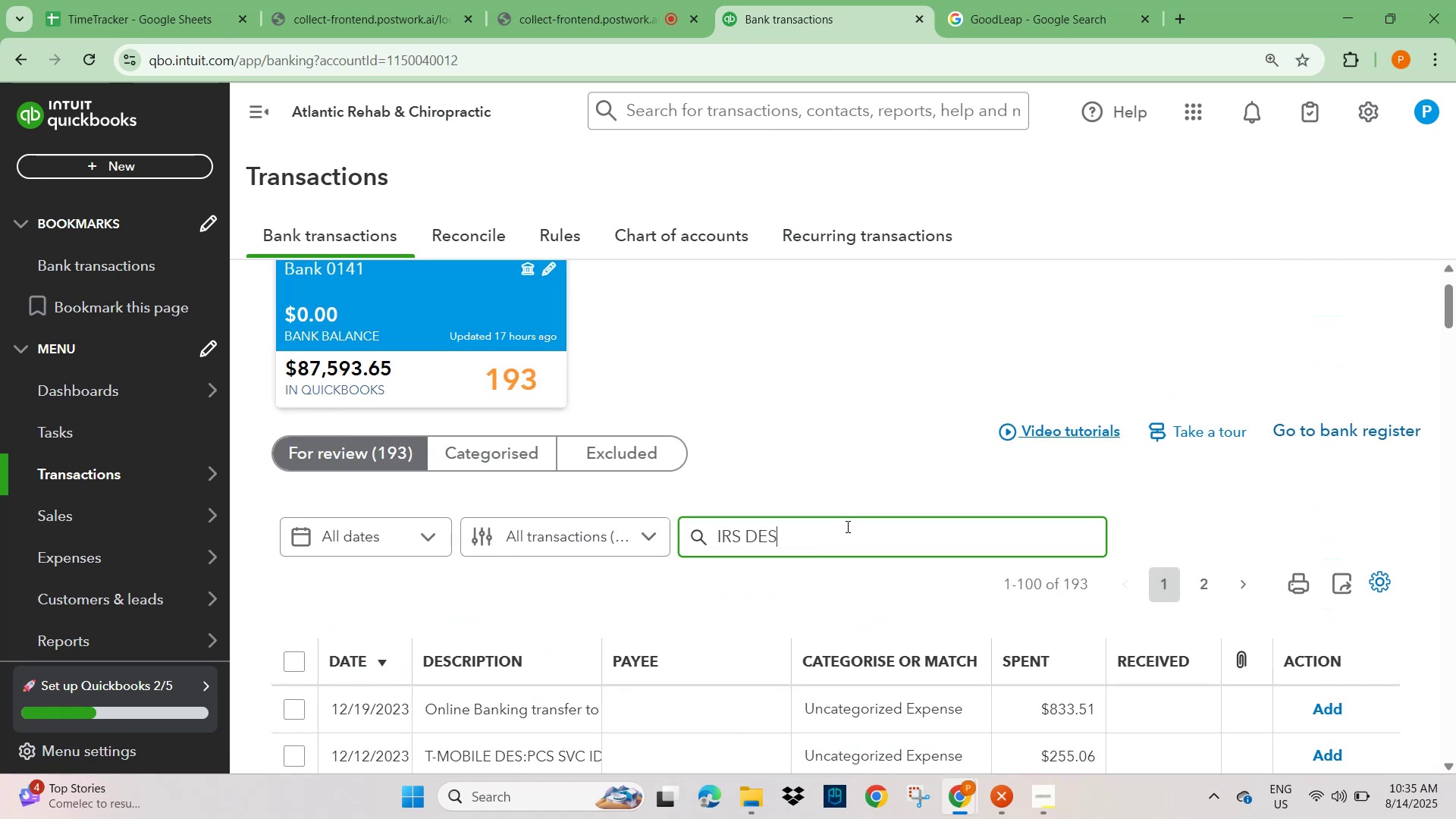 
key(NumpadEnter)
 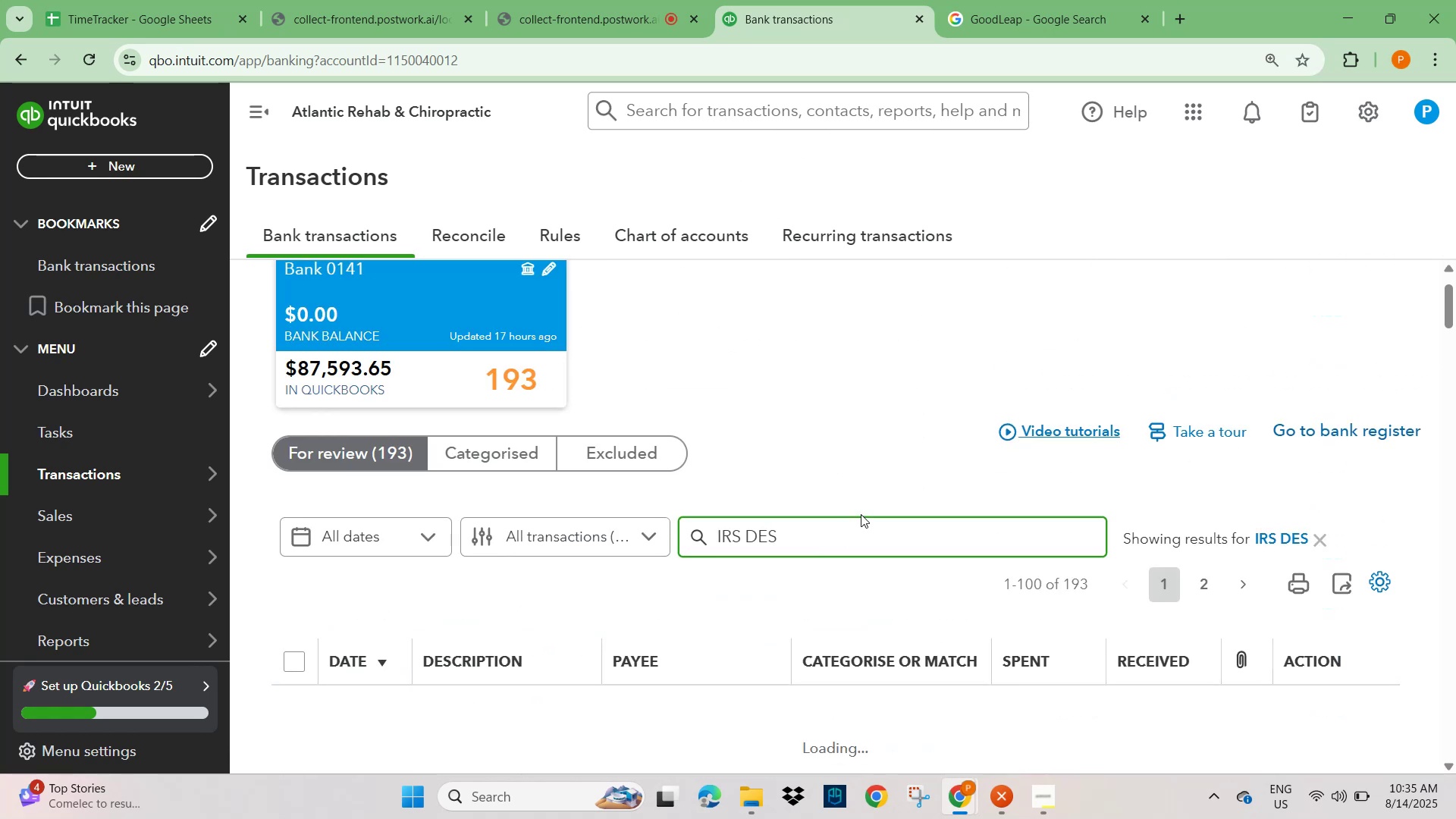 
scroll: coordinate [830, 517], scroll_direction: down, amount: 2.0
 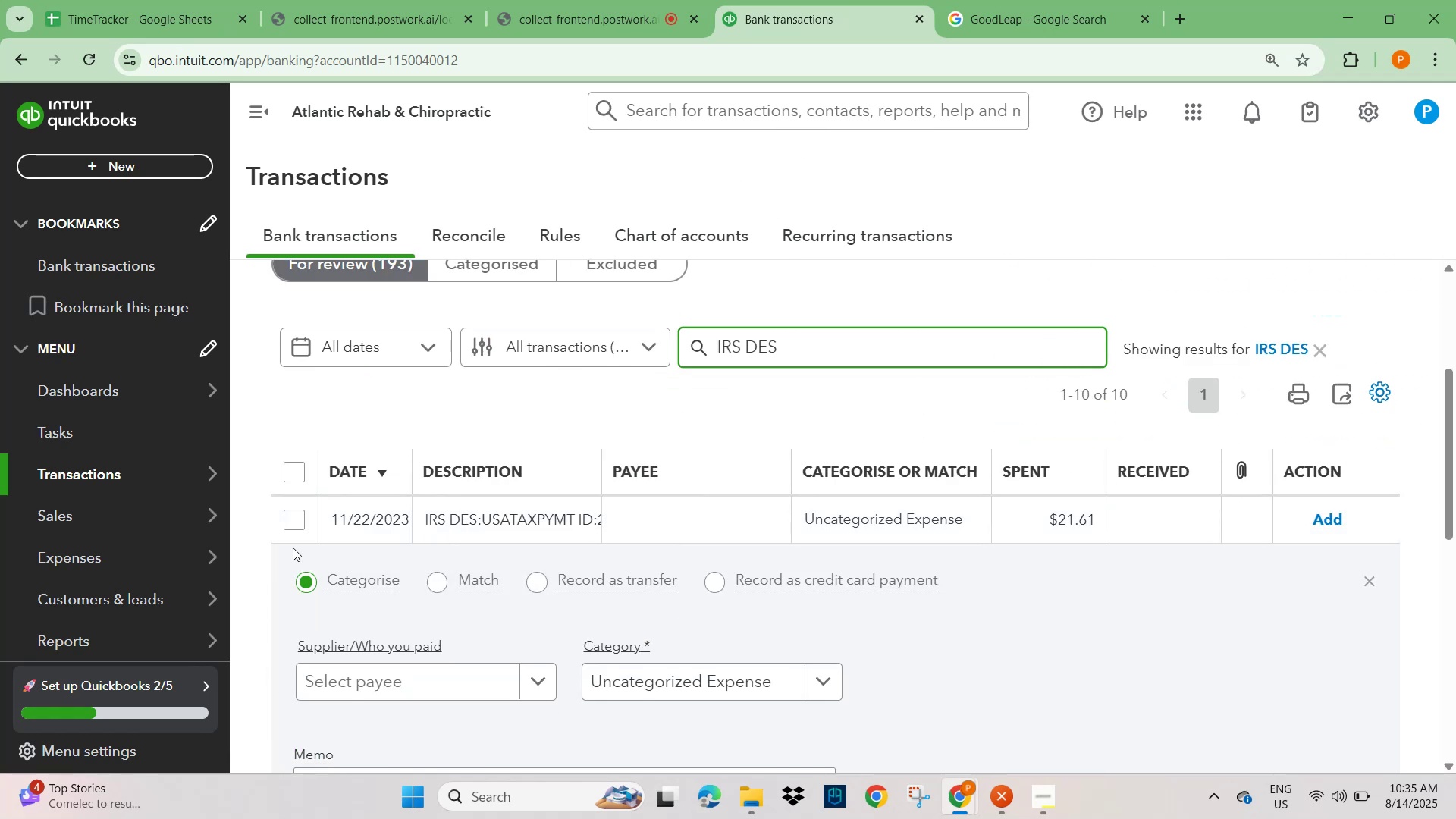 
left_click([297, 524])
 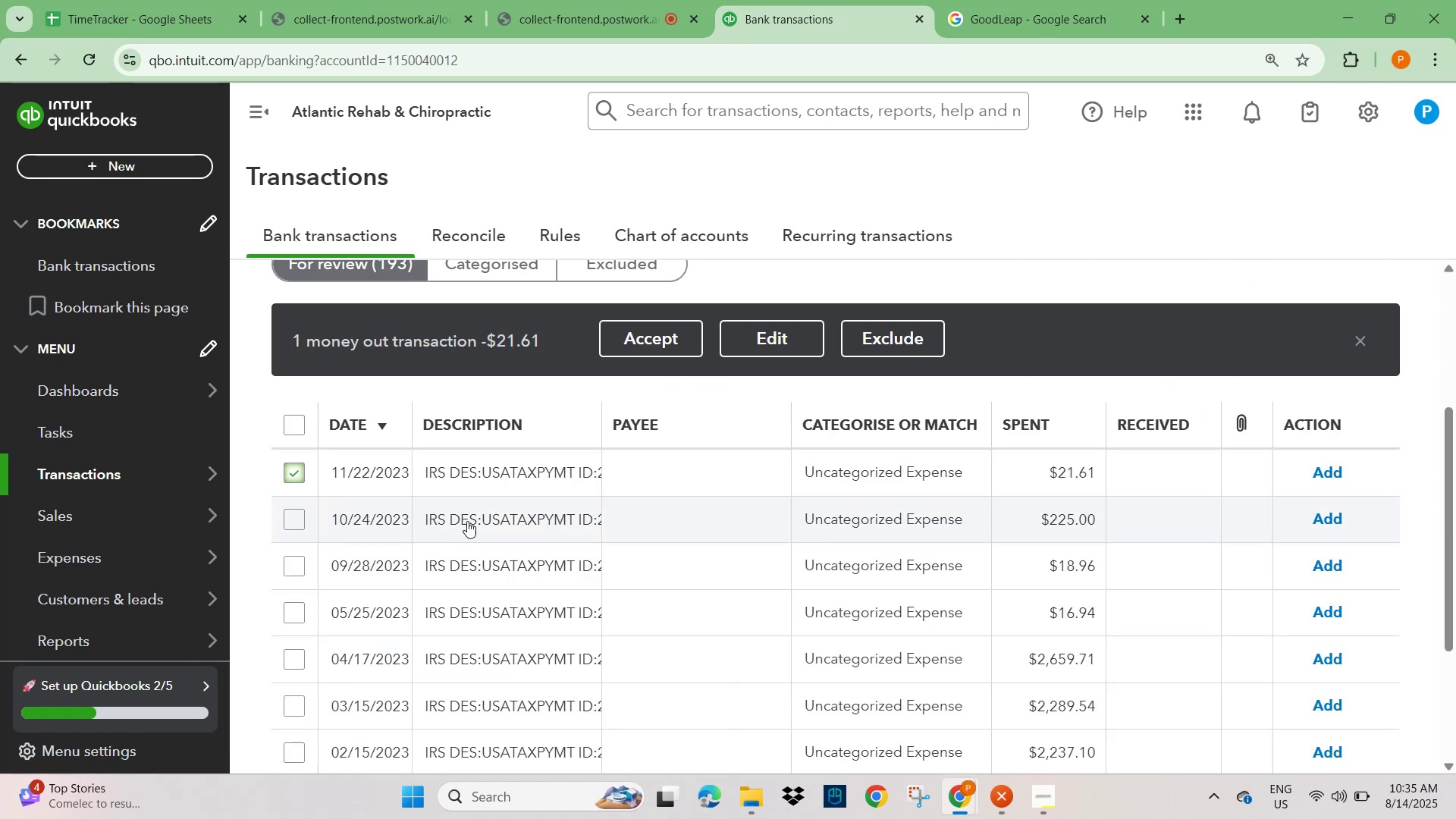 
scroll: coordinate [539, 514], scroll_direction: down, amount: 6.0
 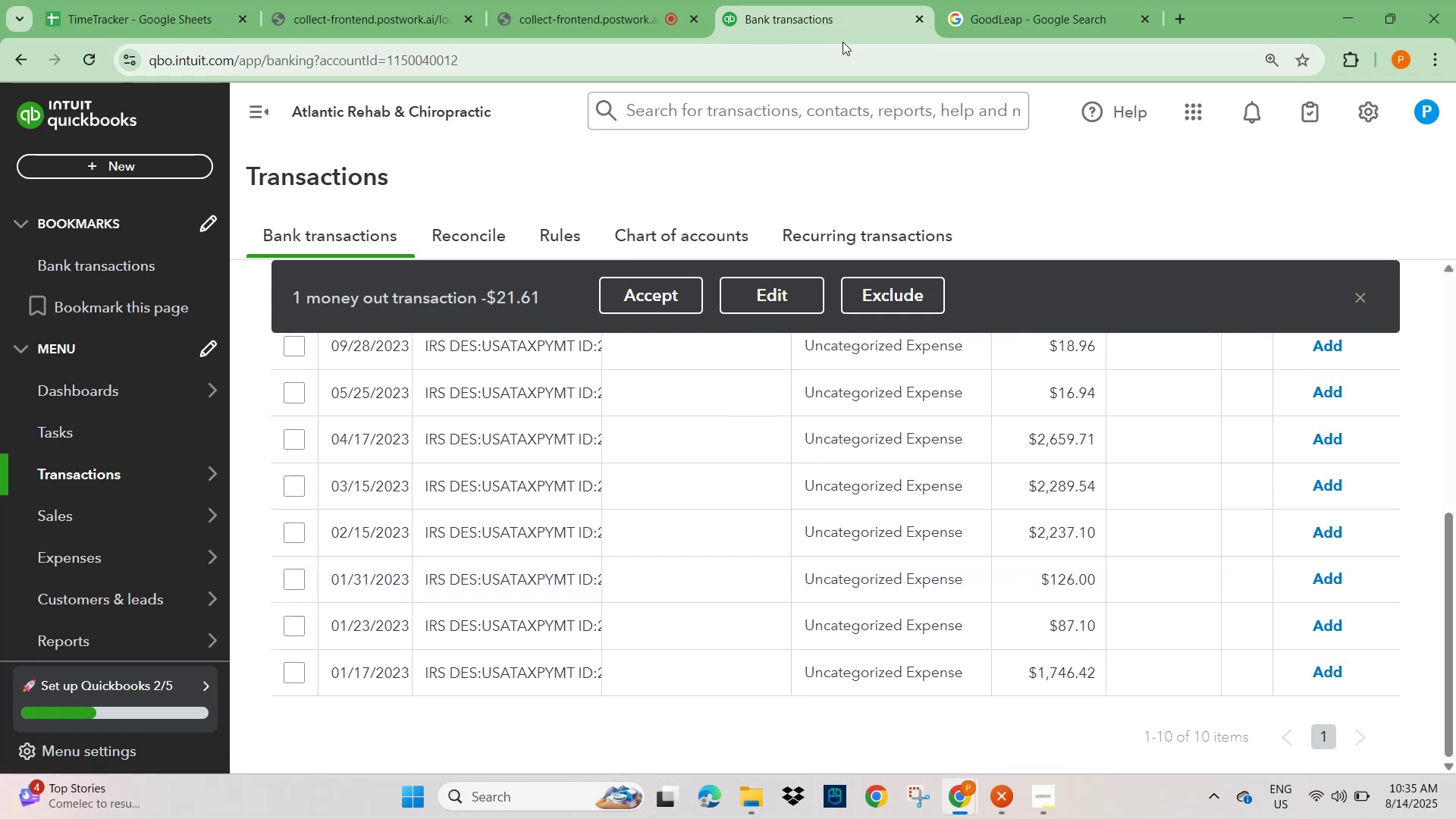 
scroll: coordinate [585, 236], scroll_direction: up, amount: 3.0
 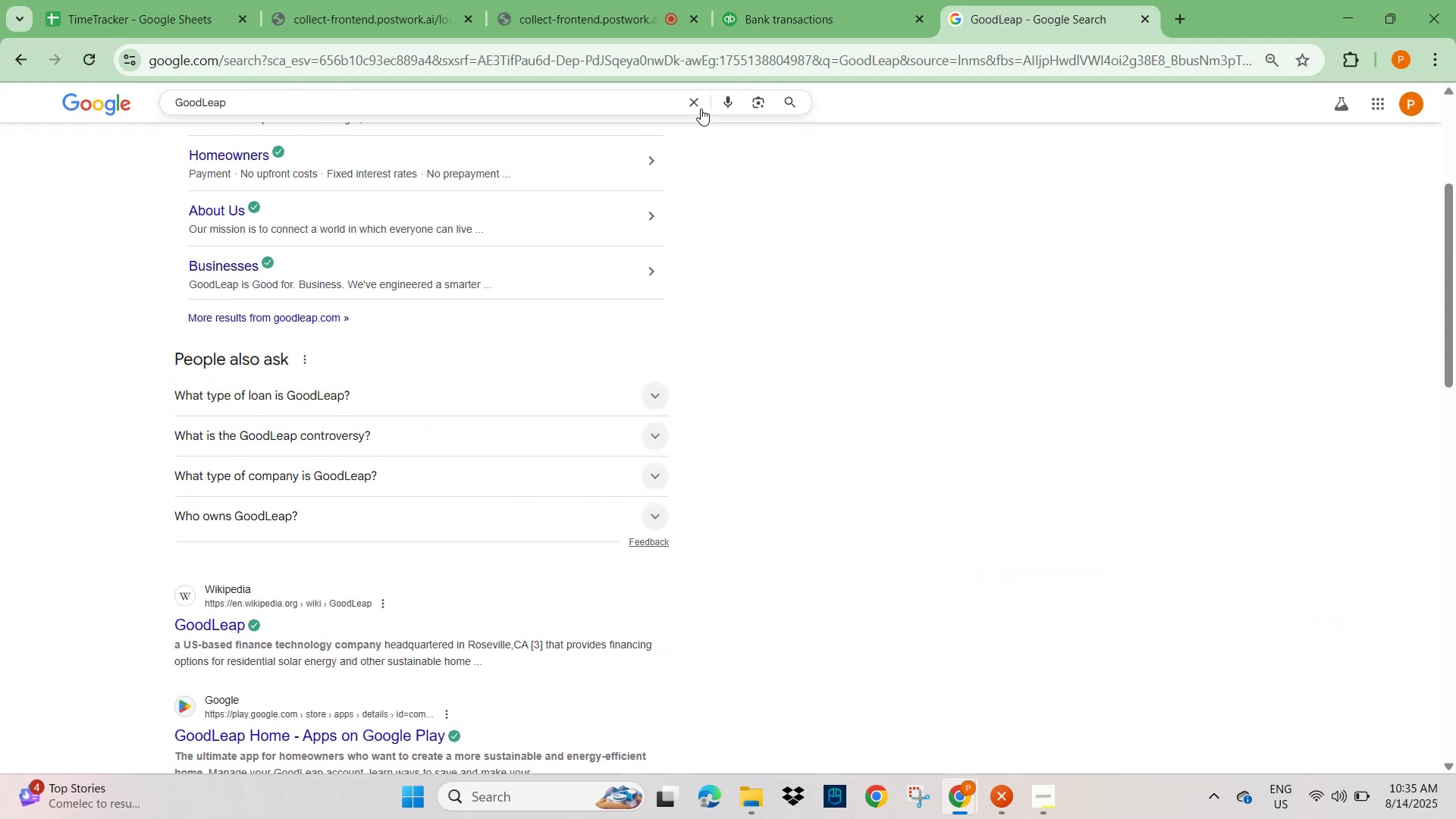 
left_click([701, 102])
 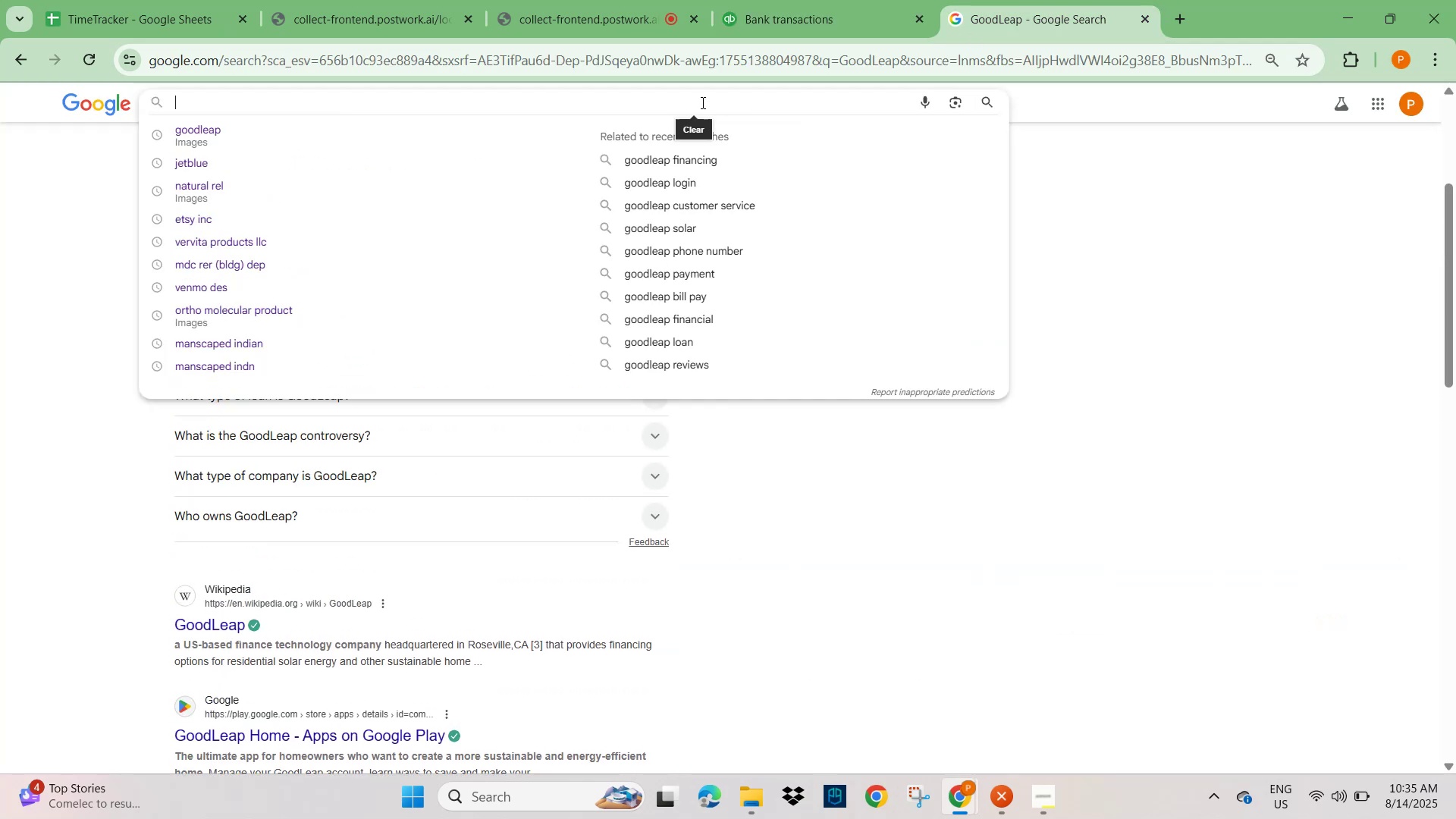 
key(Control+V)
 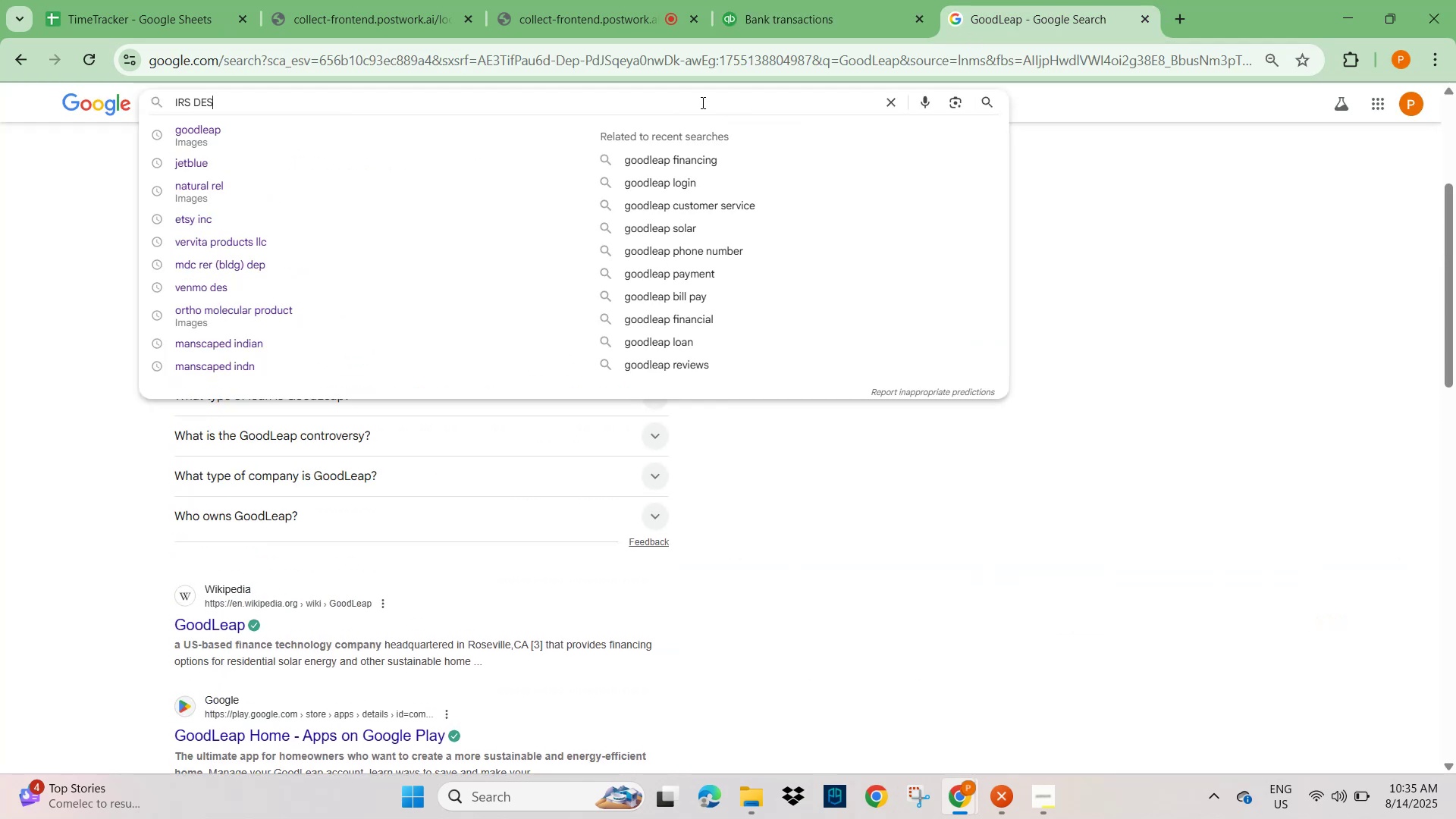 
key(Control+NumpadEnter)
 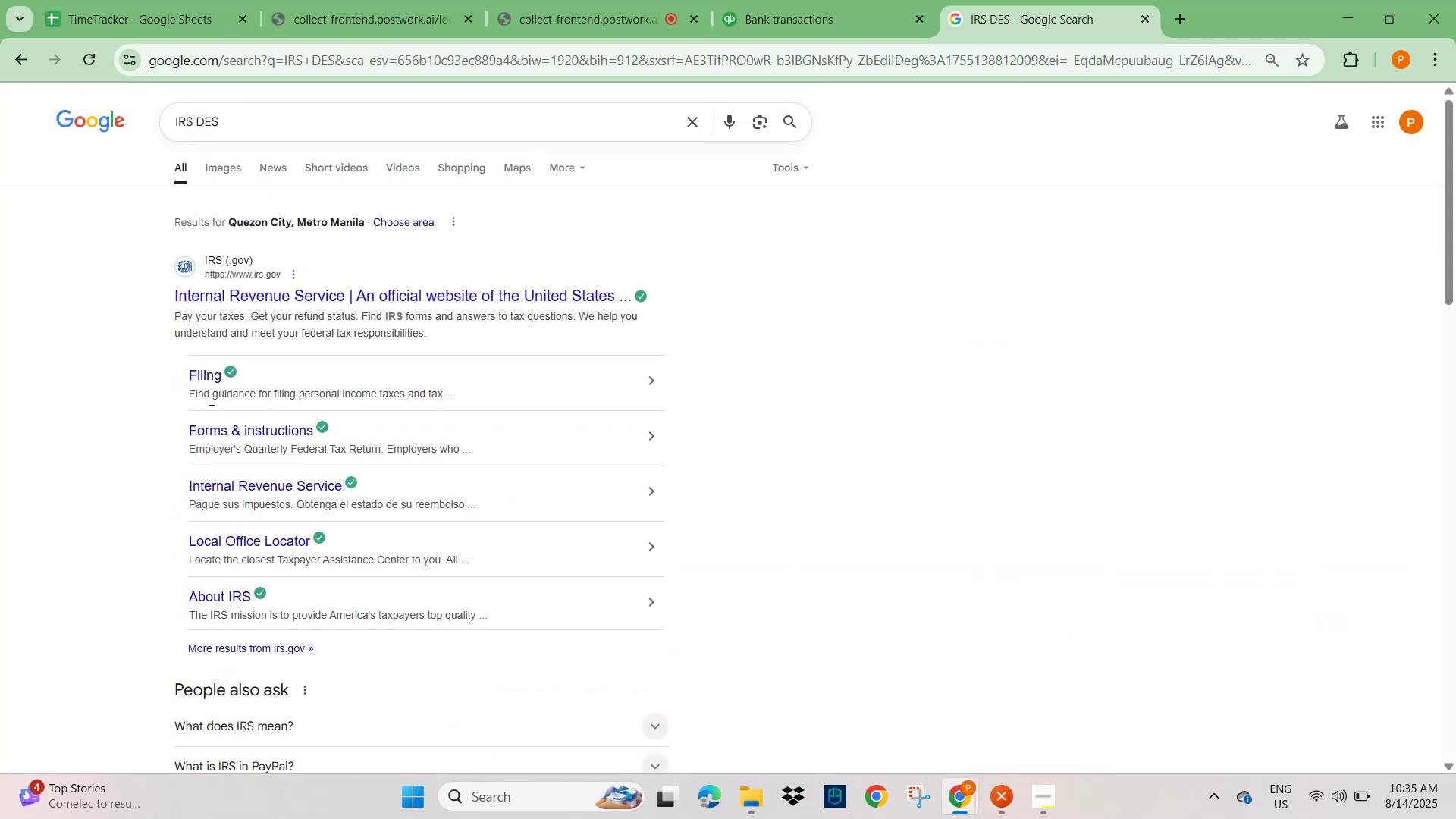 
left_click([794, 21])
 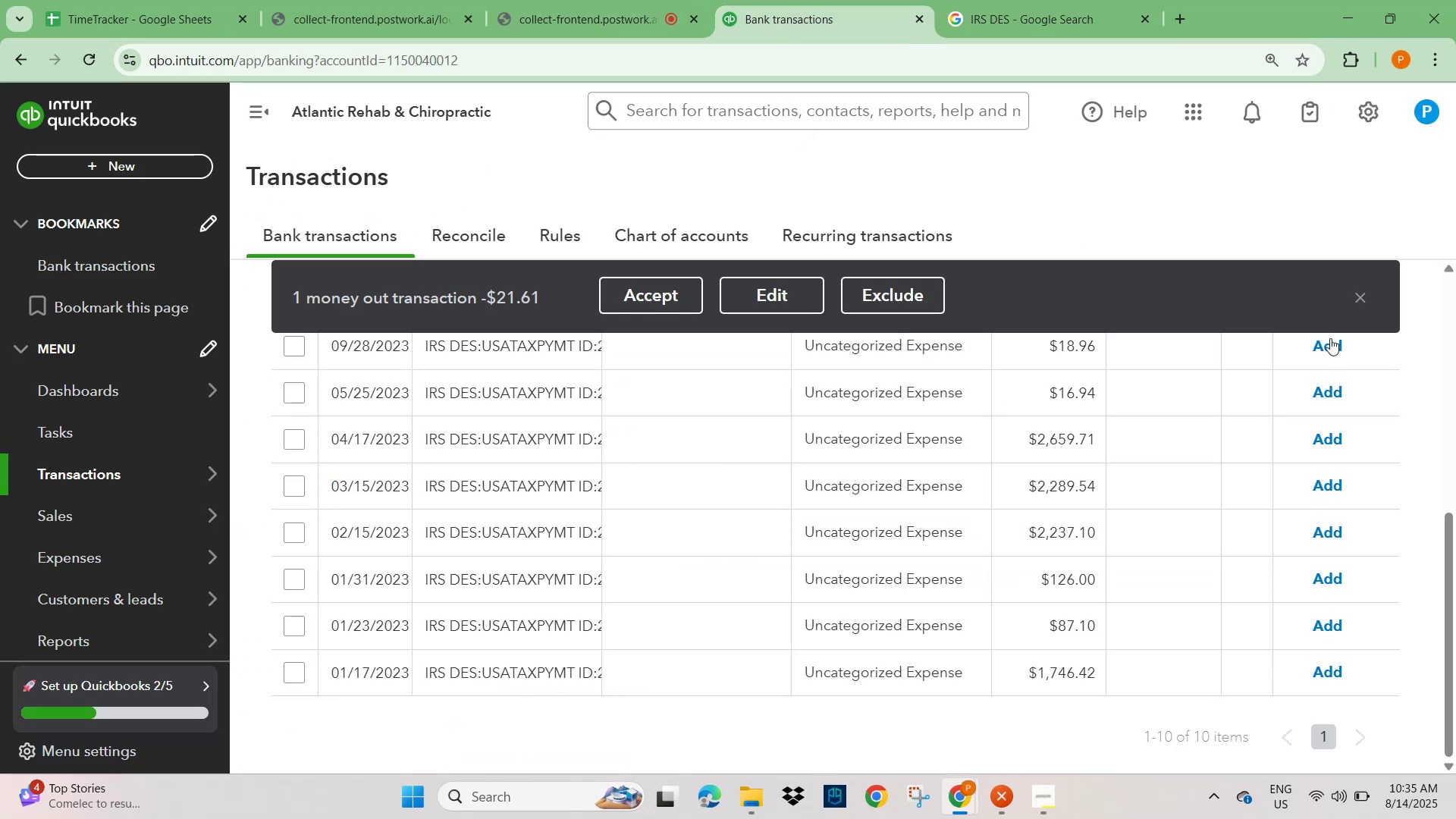 
left_click([1364, 290])
 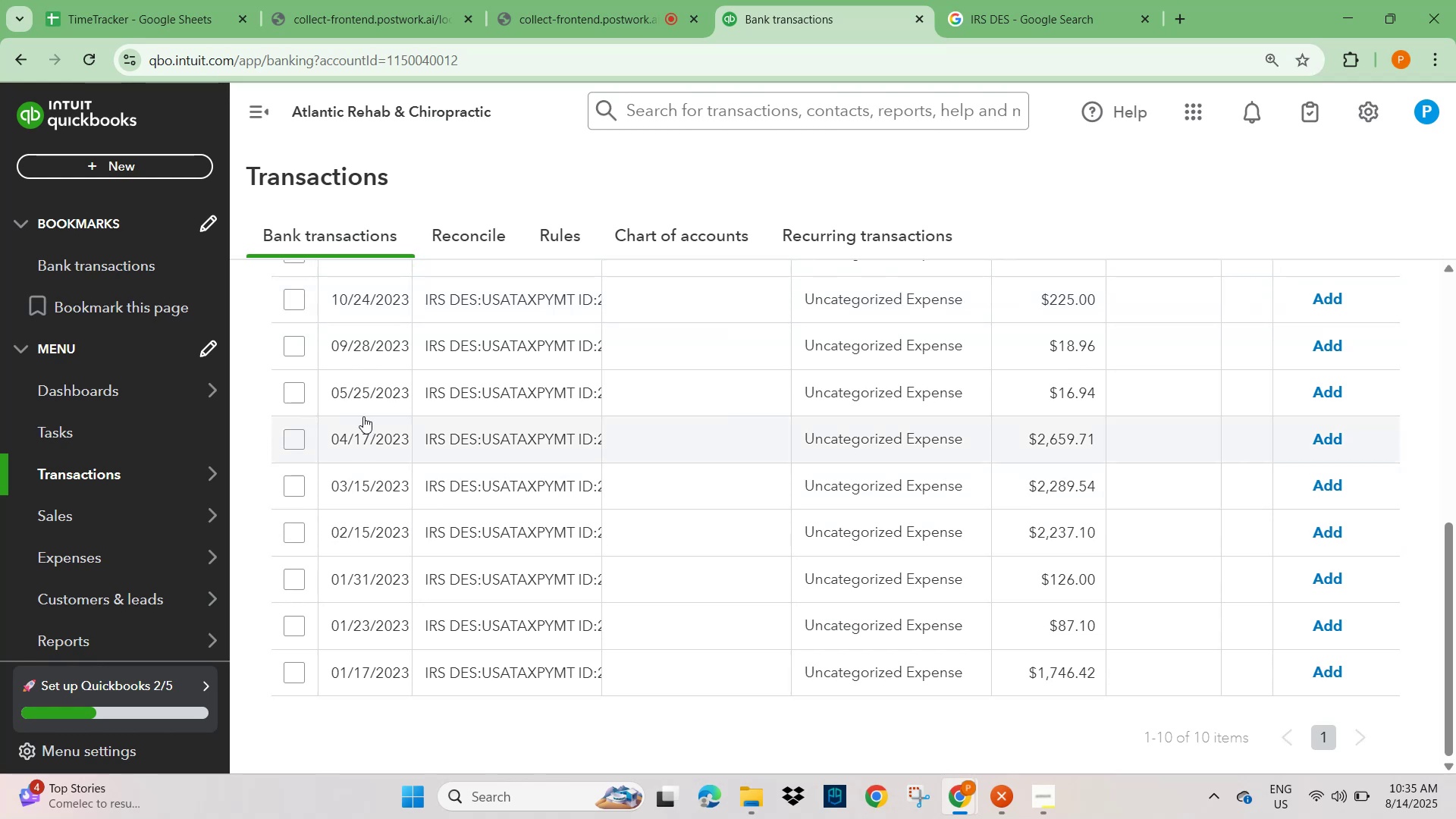 
scroll: coordinate [346, 441], scroll_direction: up, amount: 5.0
 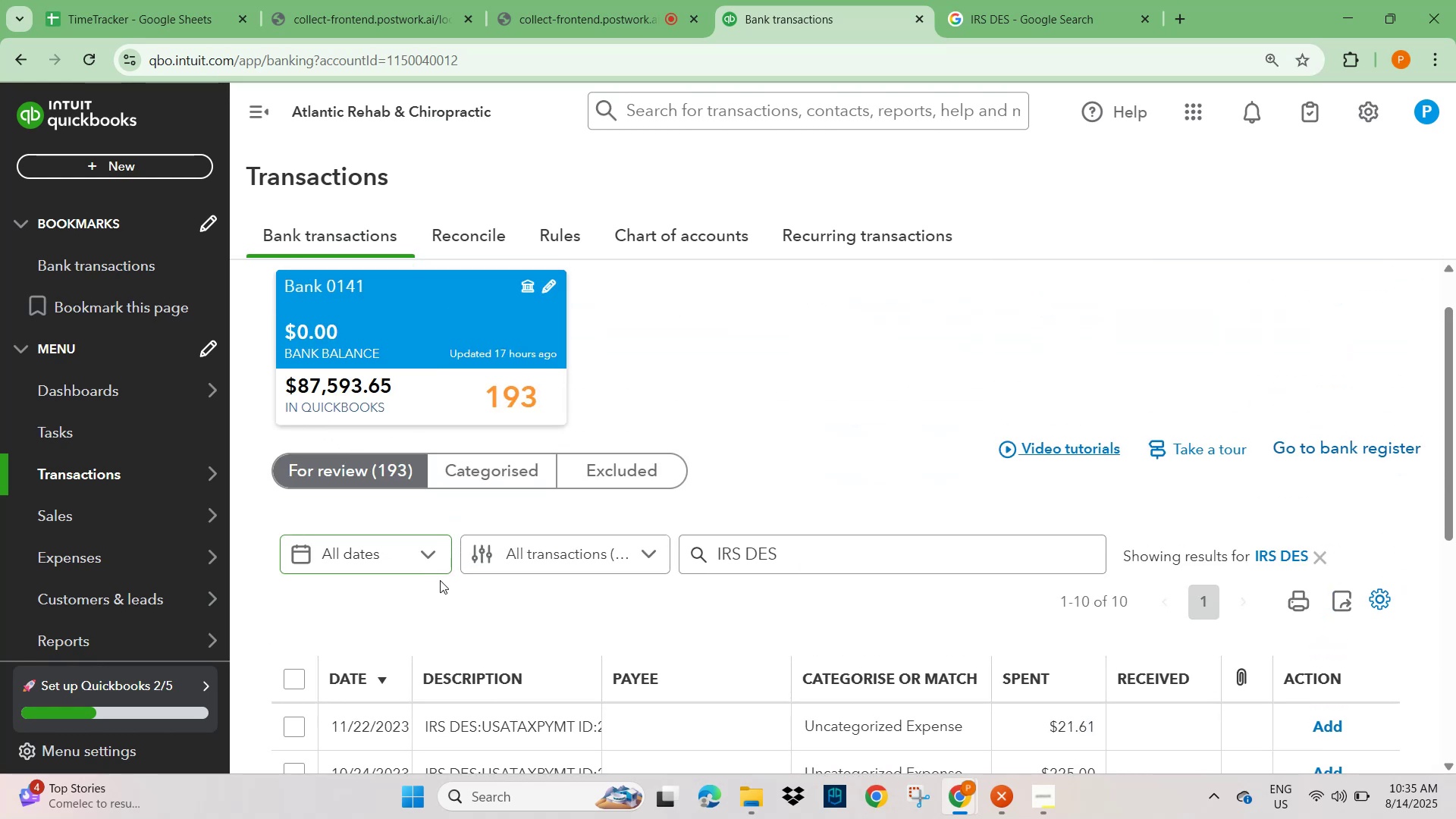 
scroll: coordinate [440, 613], scroll_direction: down, amount: 2.0
 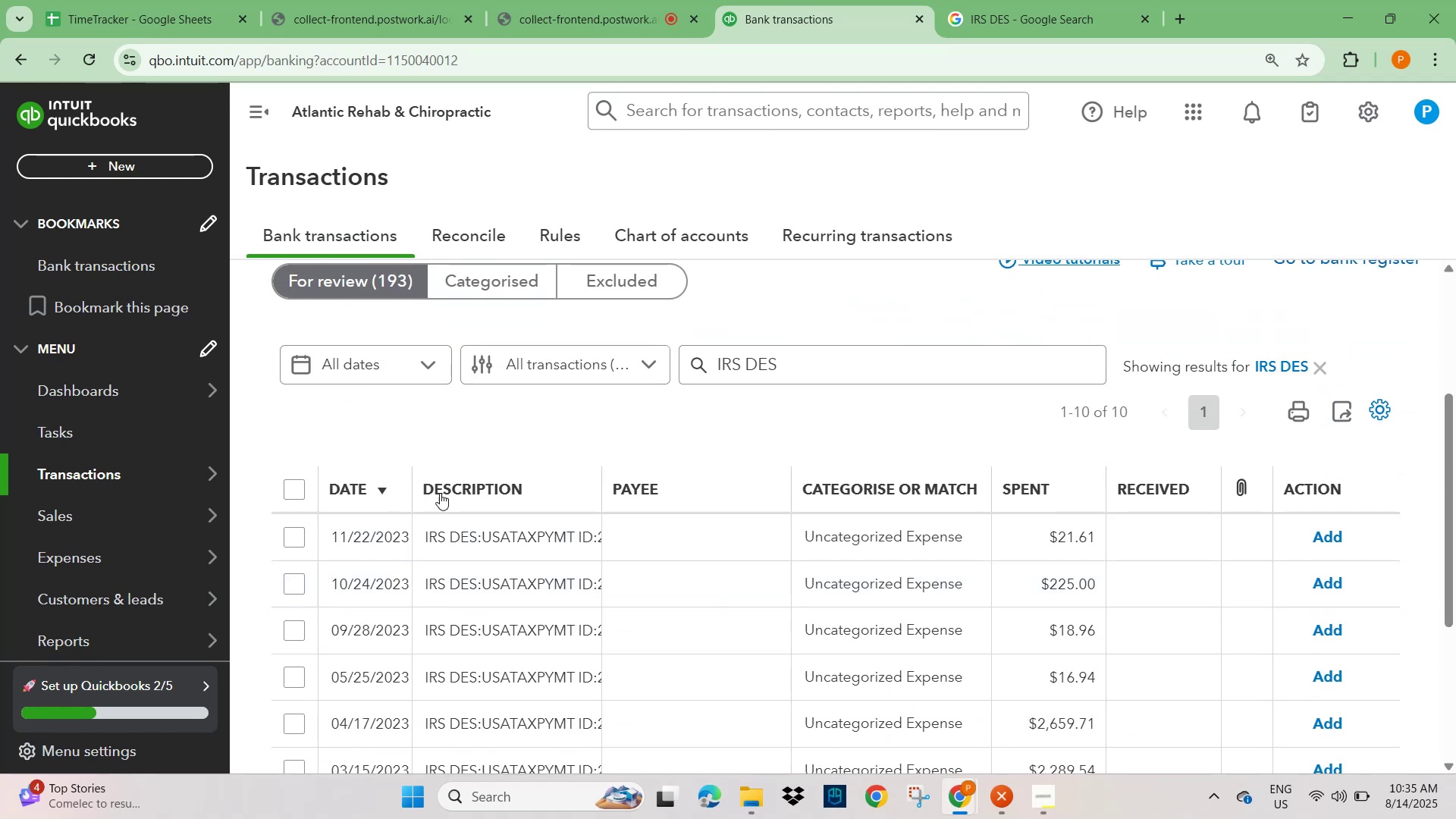 
scroll: coordinate [422, 416], scroll_direction: up, amount: 2.0
 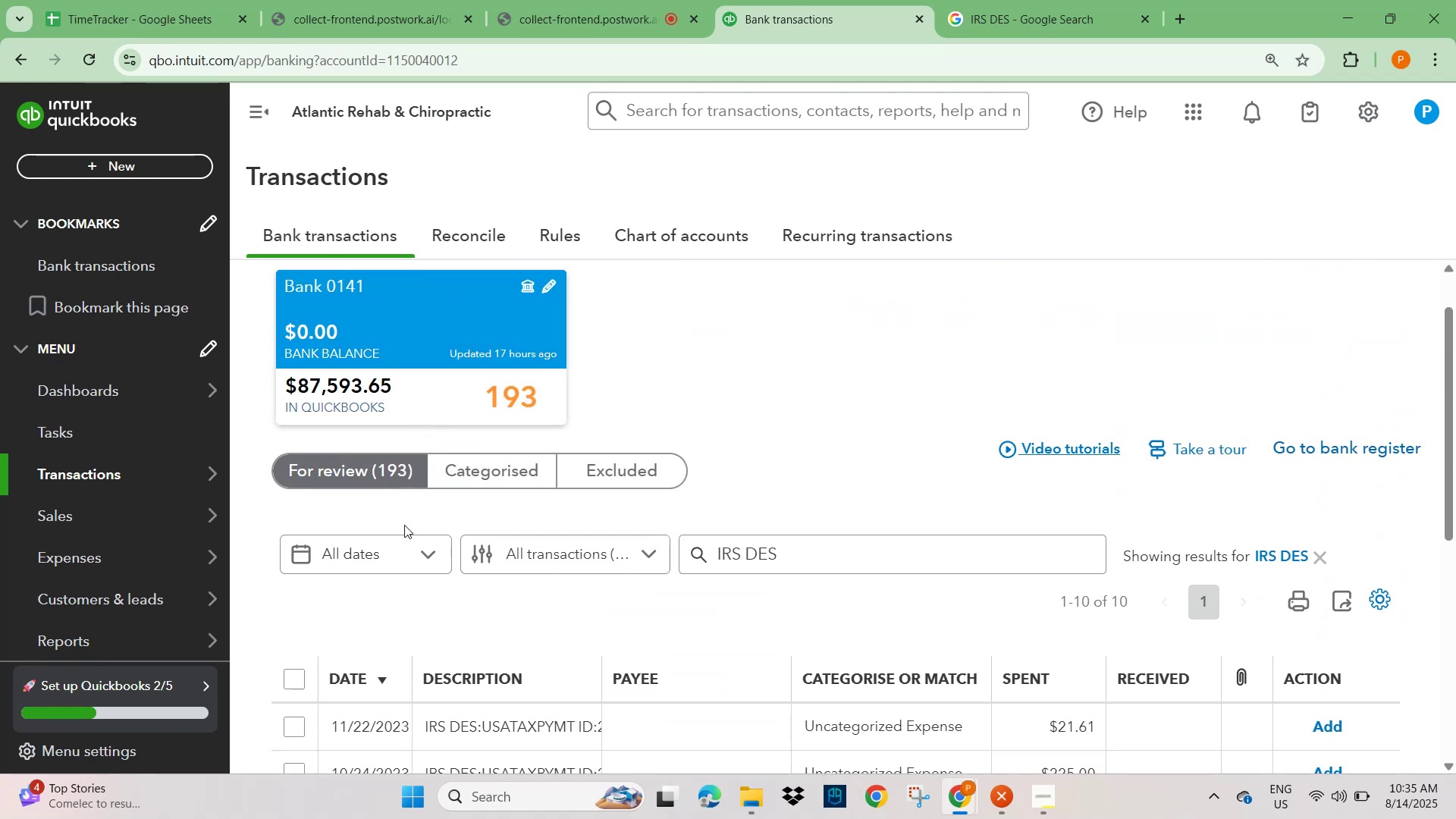 
scroll: coordinate [411, 557], scroll_direction: down, amount: 4.0
 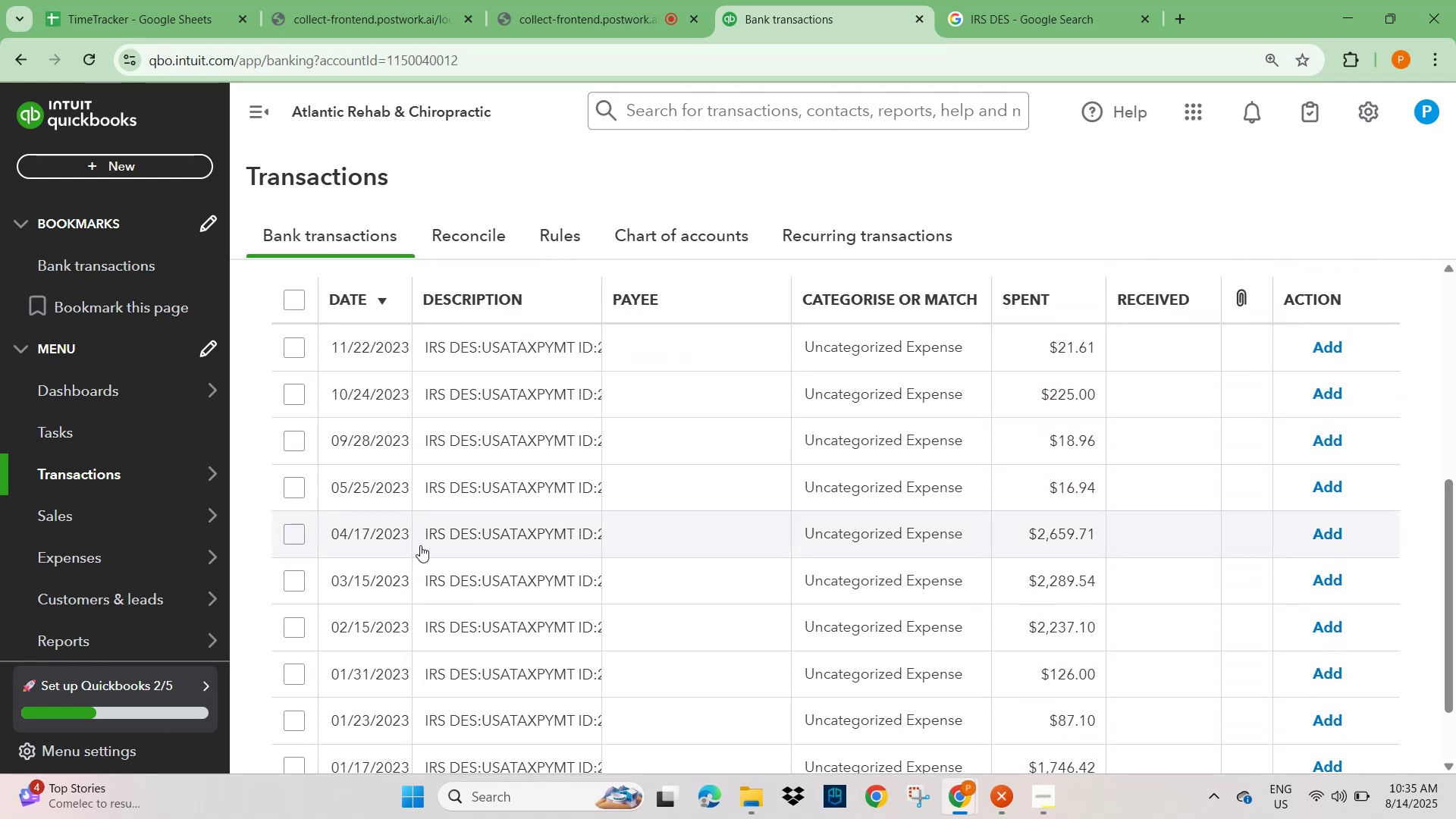 
scroll: coordinate [422, 540], scroll_direction: up, amount: 3.0
 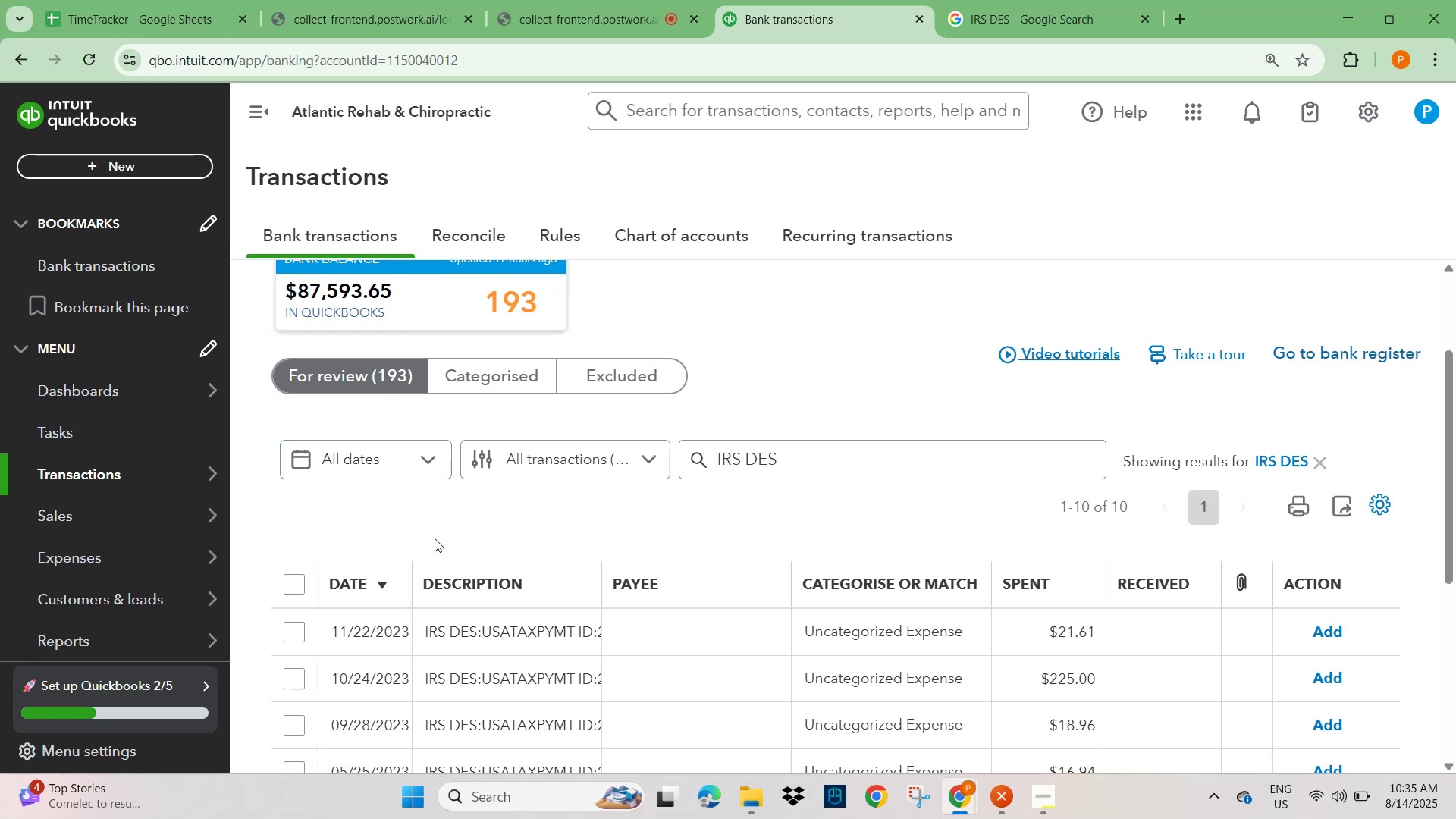 
left_click([487, 626])
 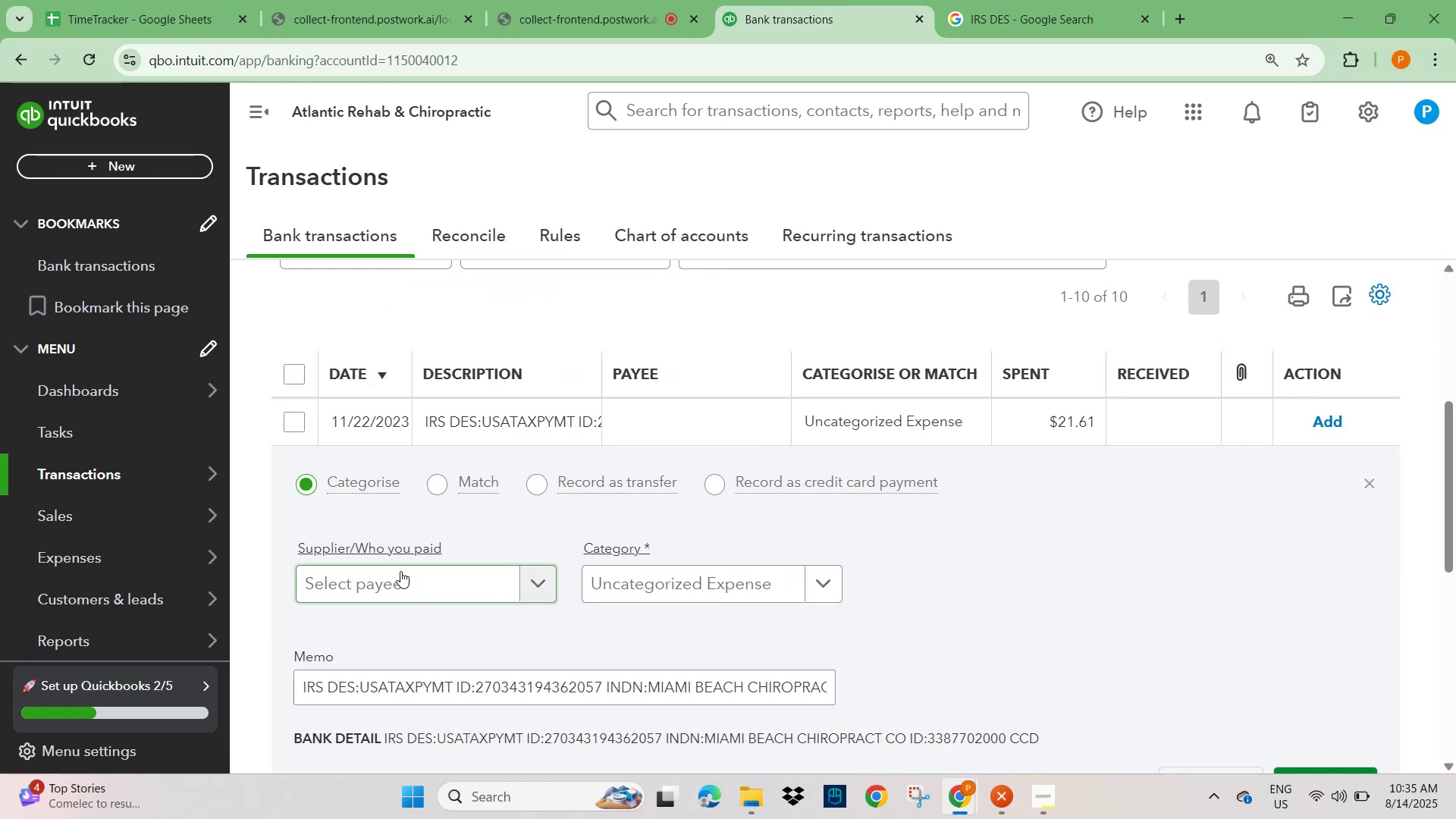 
left_click([435, 580])
 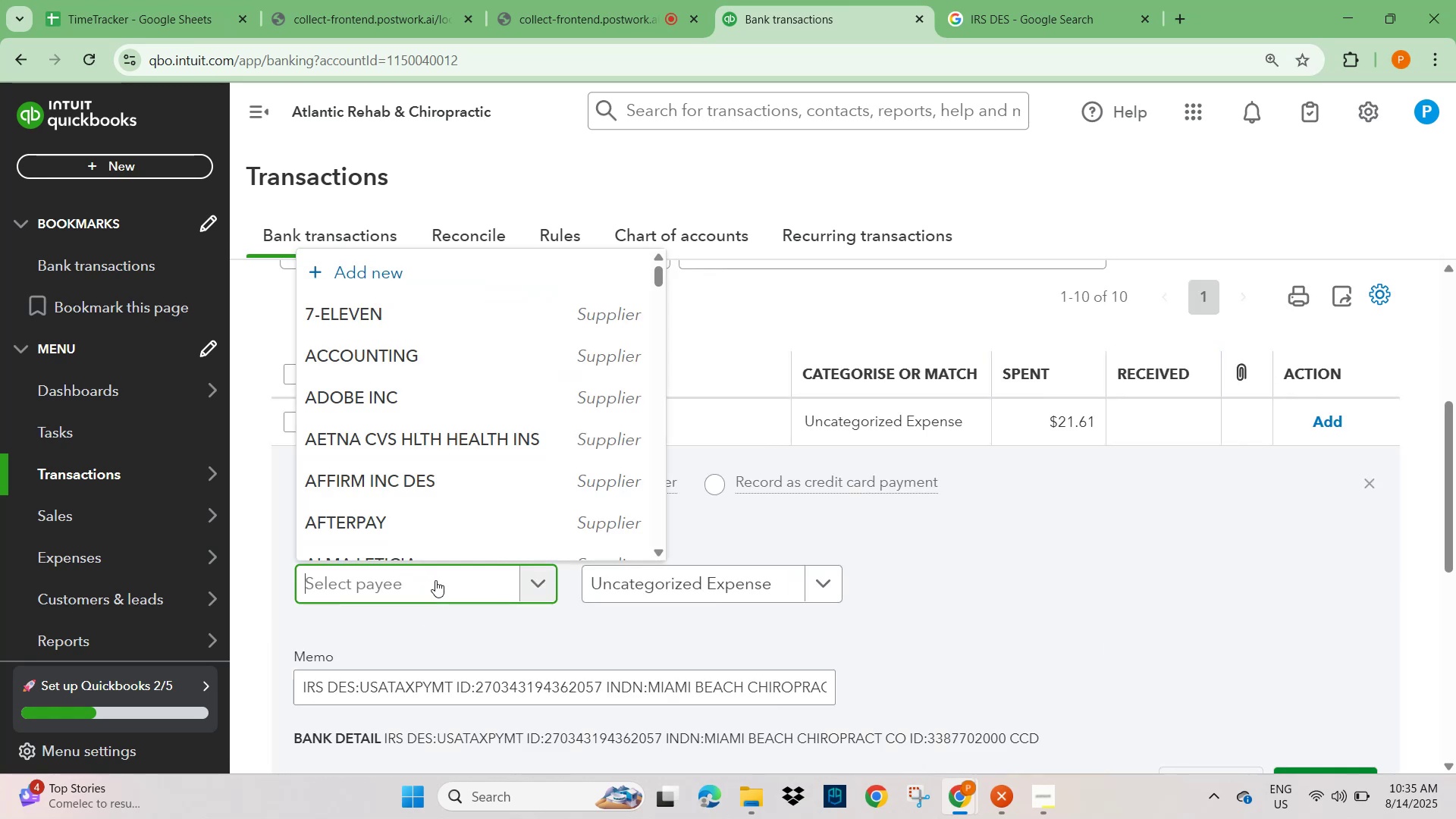 
key(Control+V)
 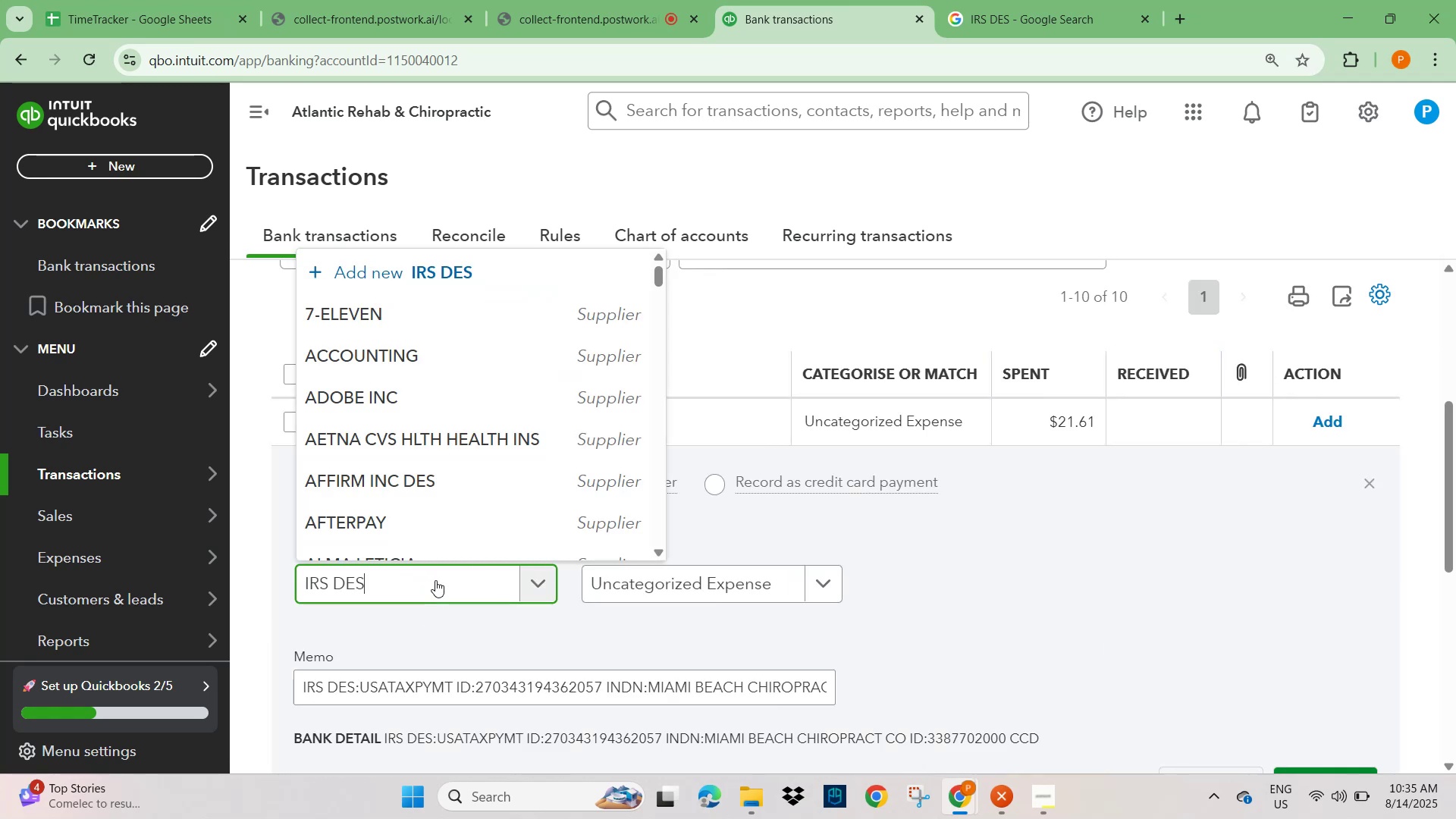 
scroll: coordinate [428, 602], scroll_direction: down, amount: 2.0
 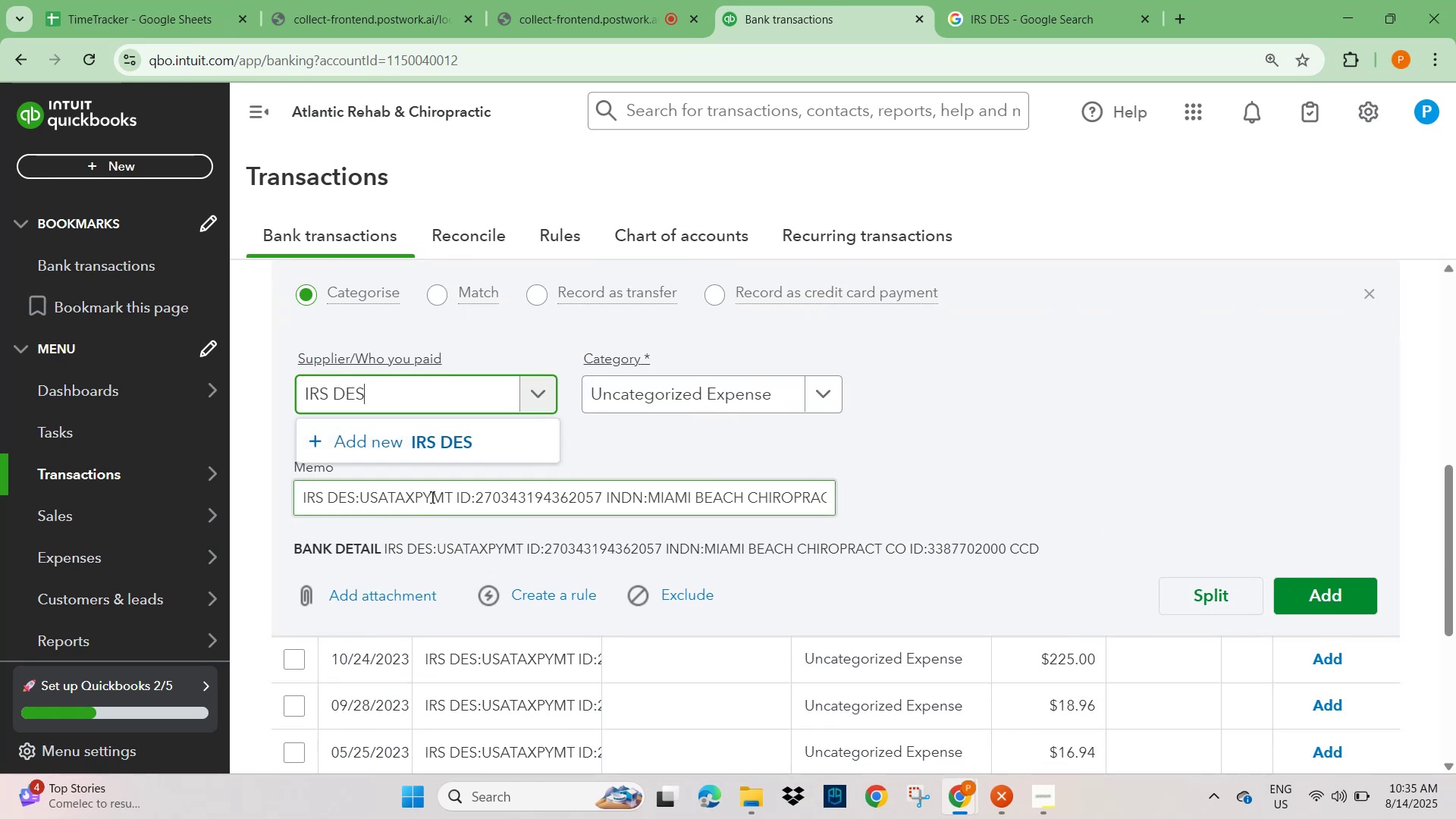 
left_click_drag(start_coordinate=[448, 502], to_coordinate=[297, 504])
 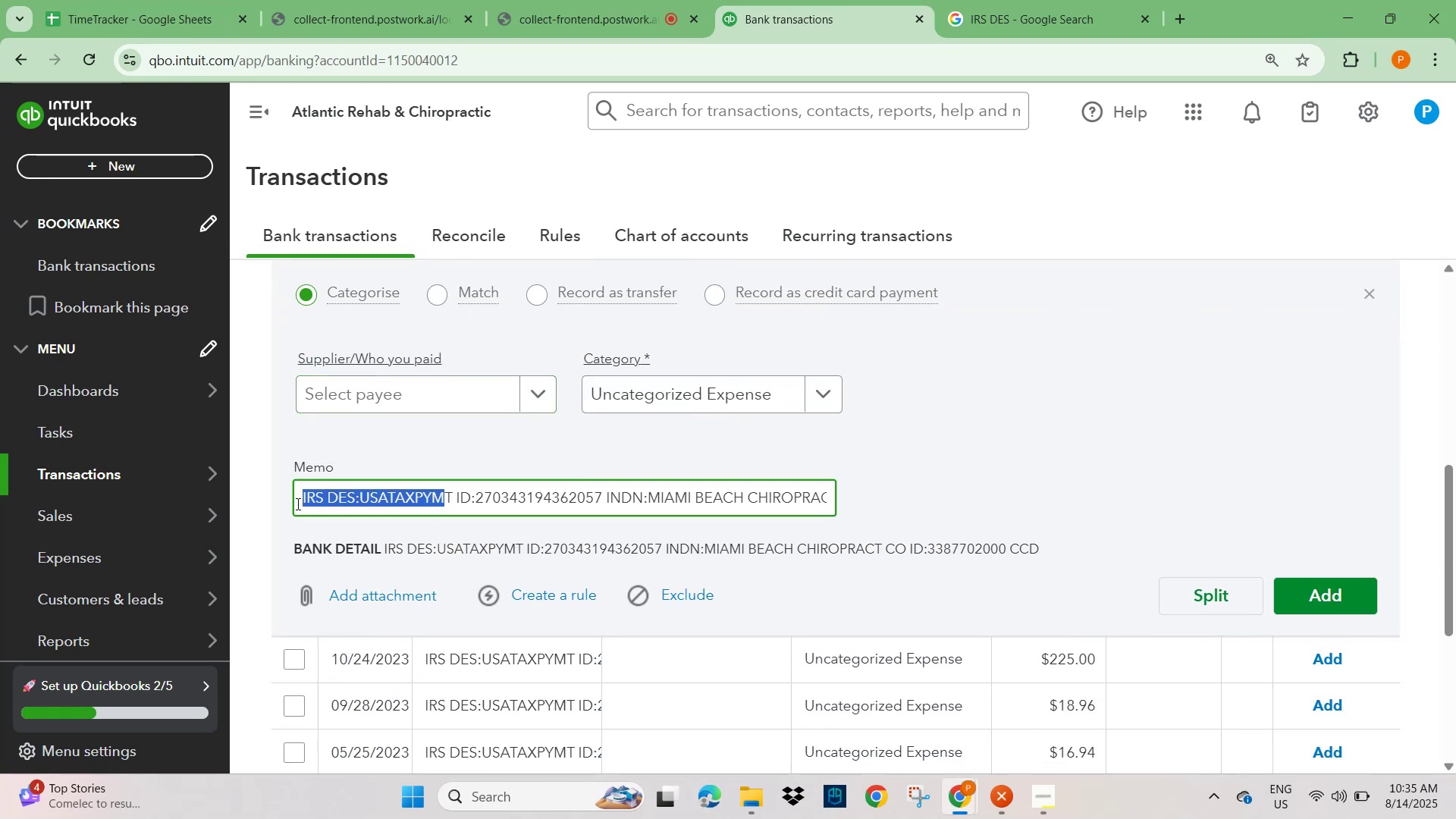 
key(Control+C)
 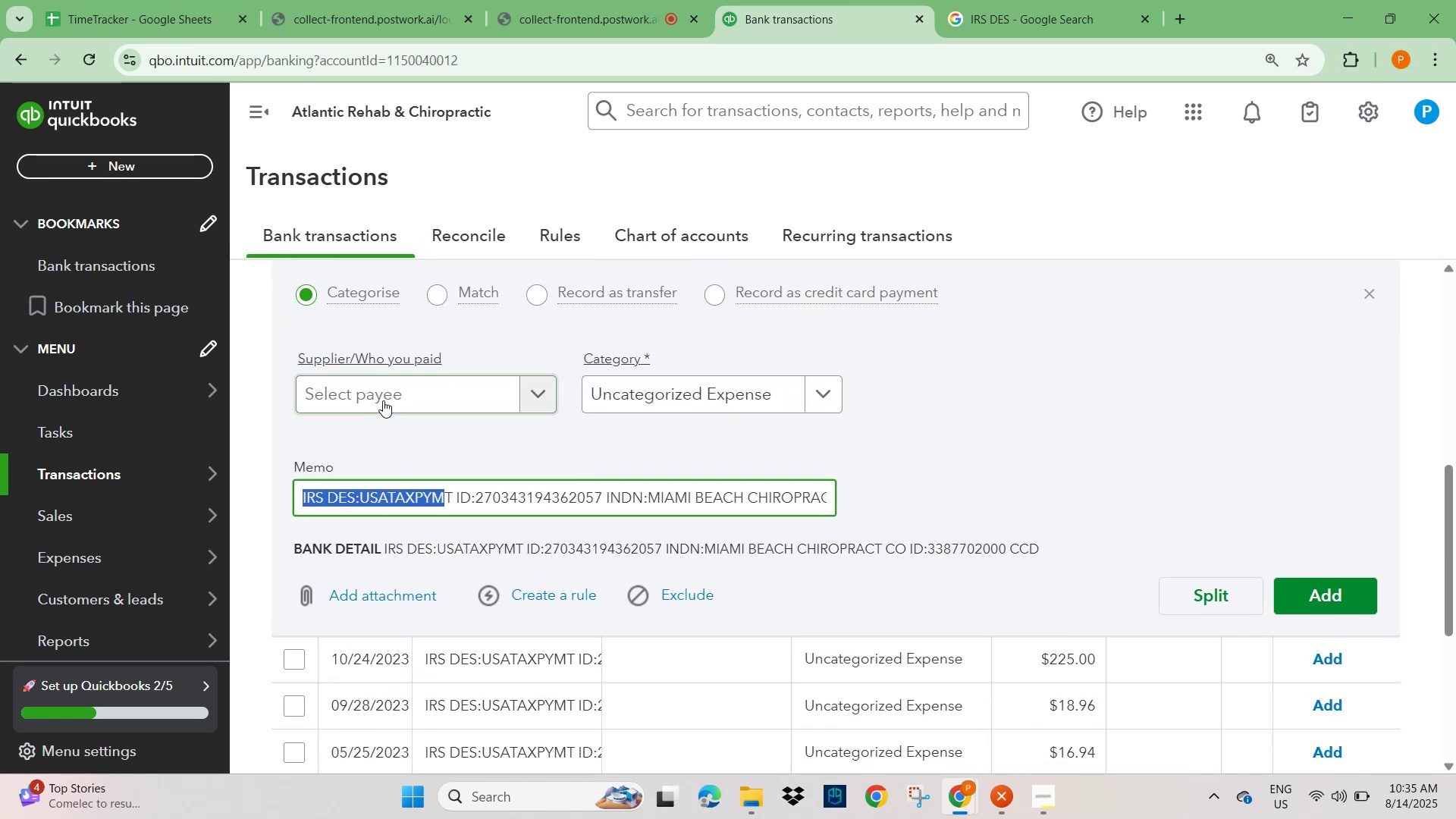 
left_click([418, 394])
 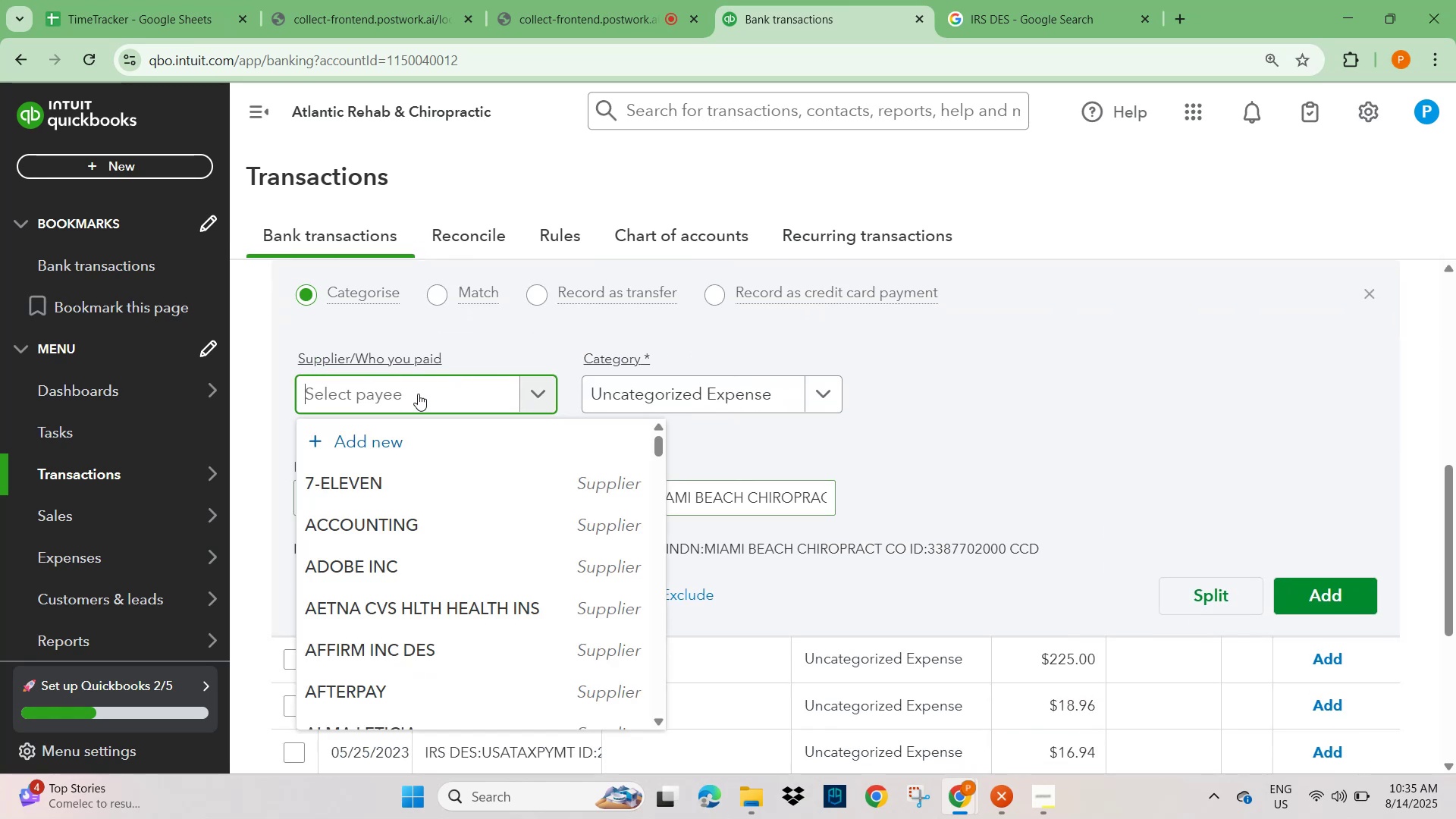 
key(Control+V)
 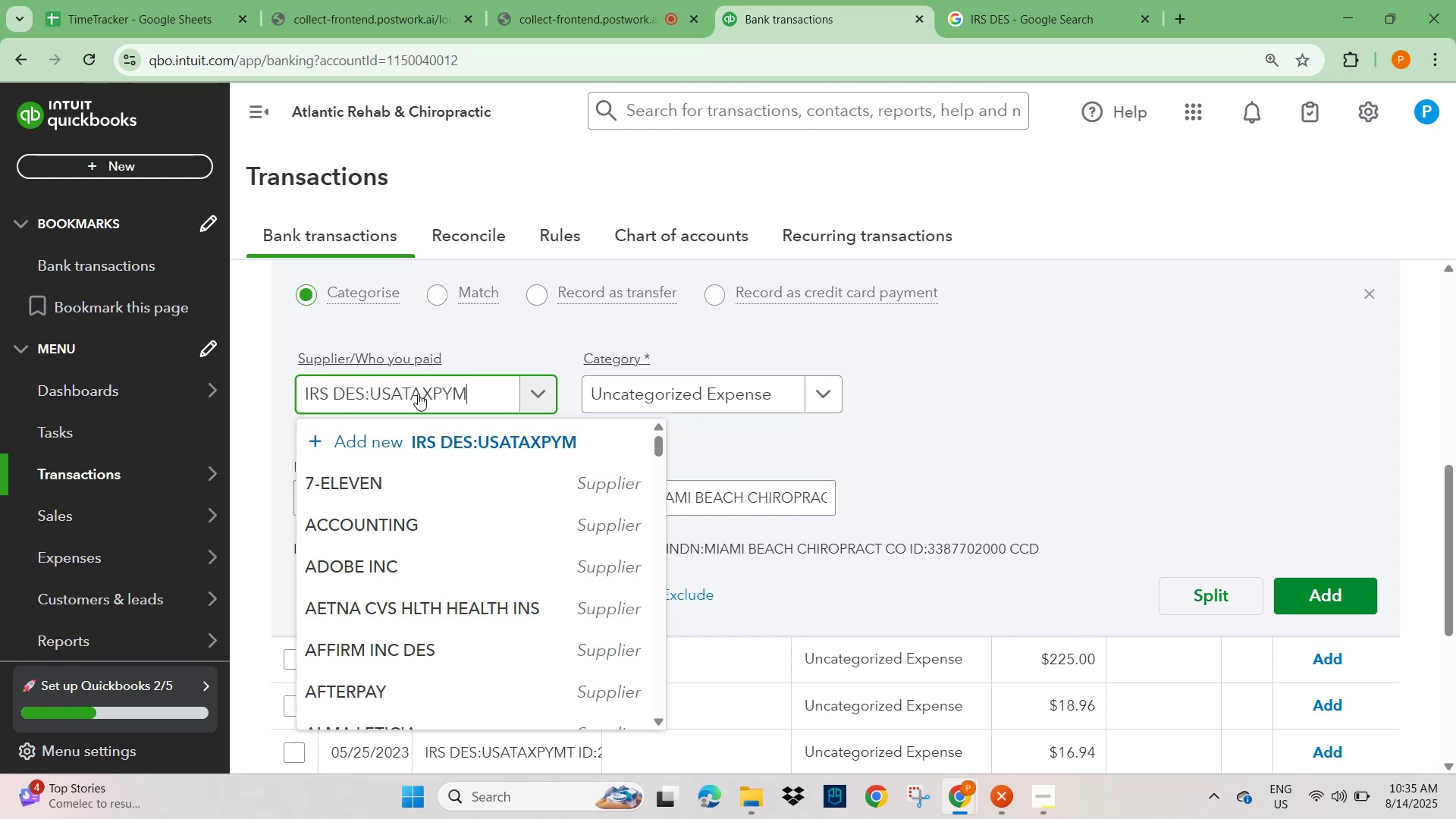 
mouse_move([418, 450])
 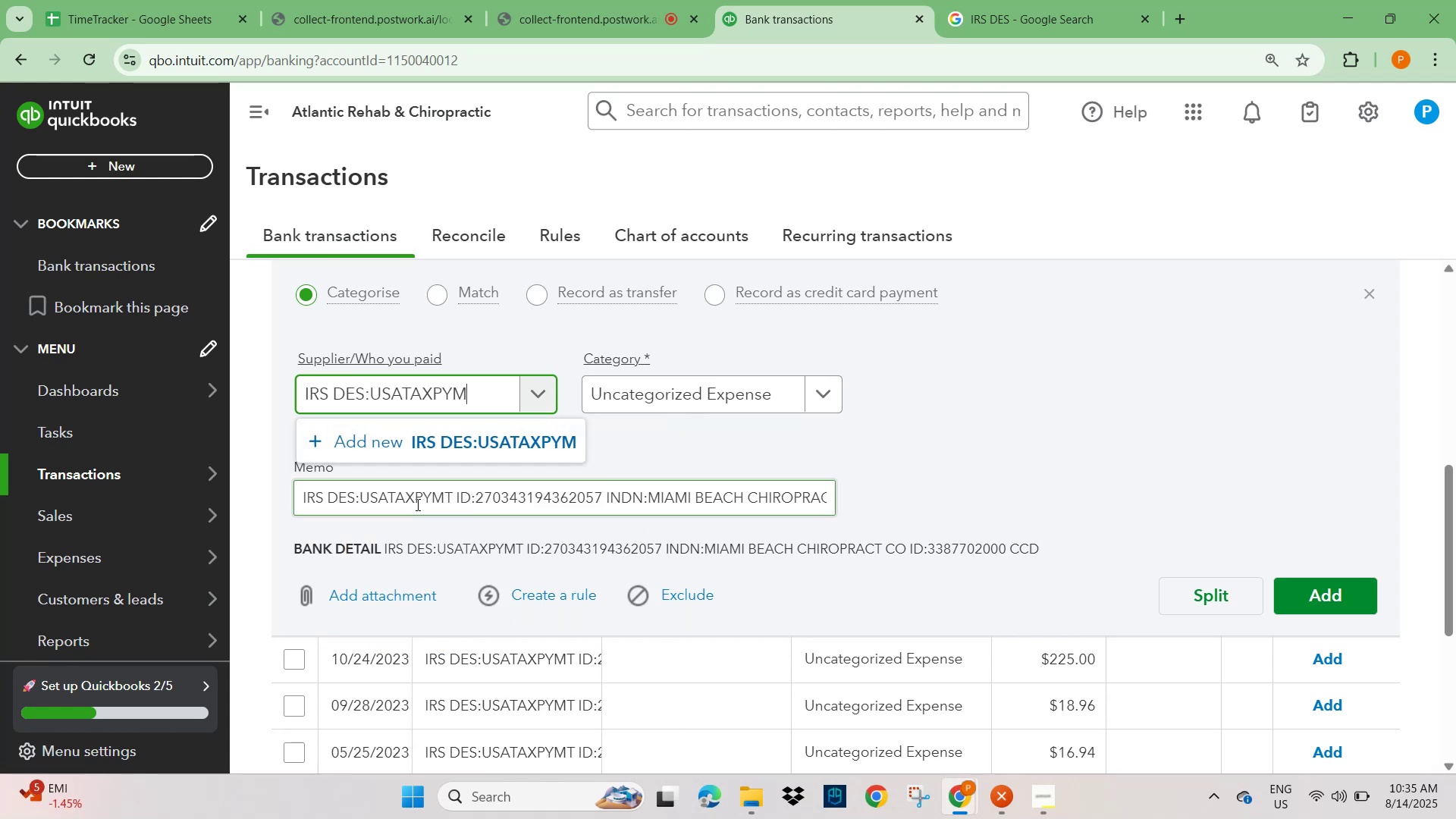 
left_click([475, 434])
 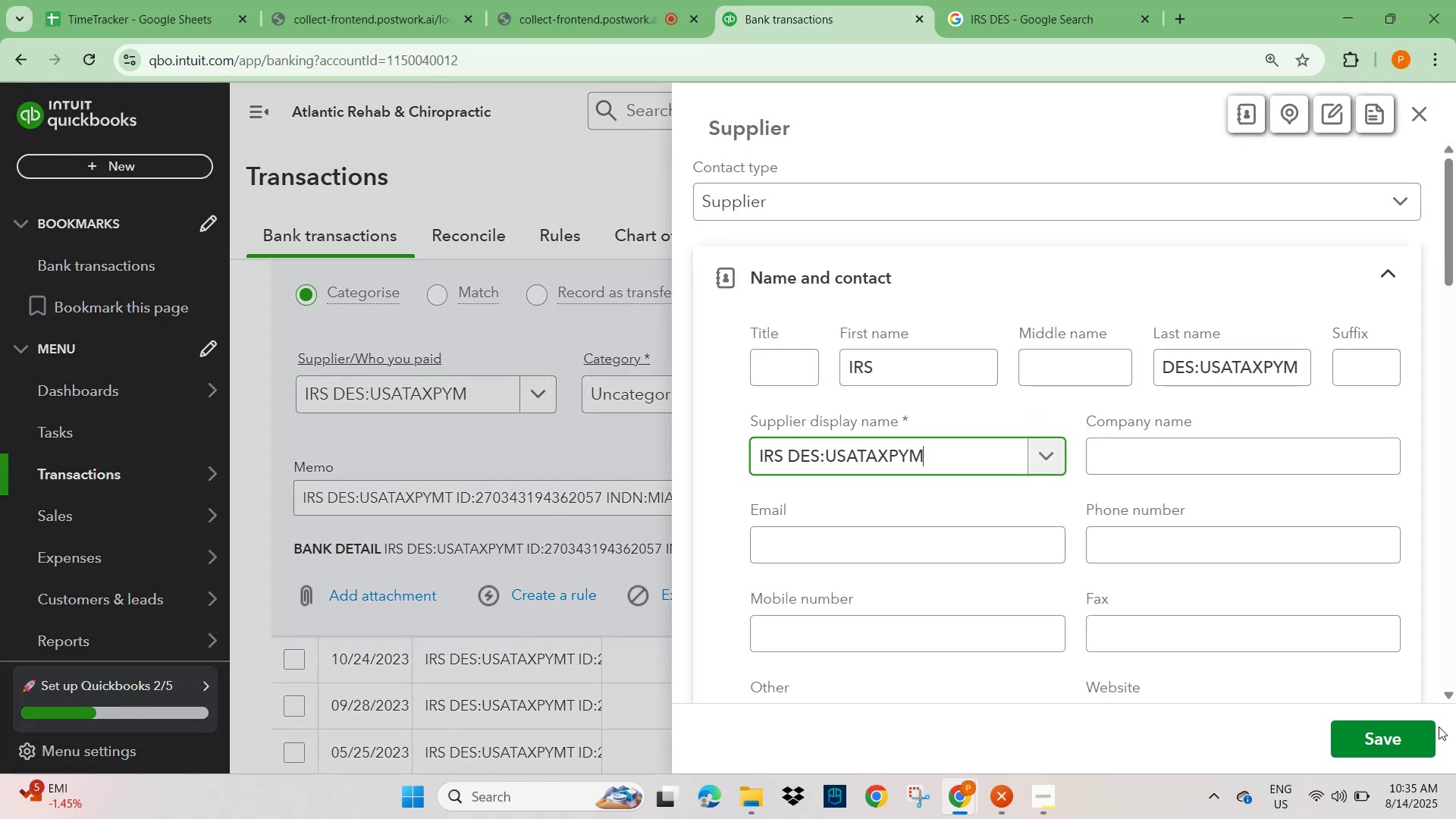 
left_click([1387, 731])
 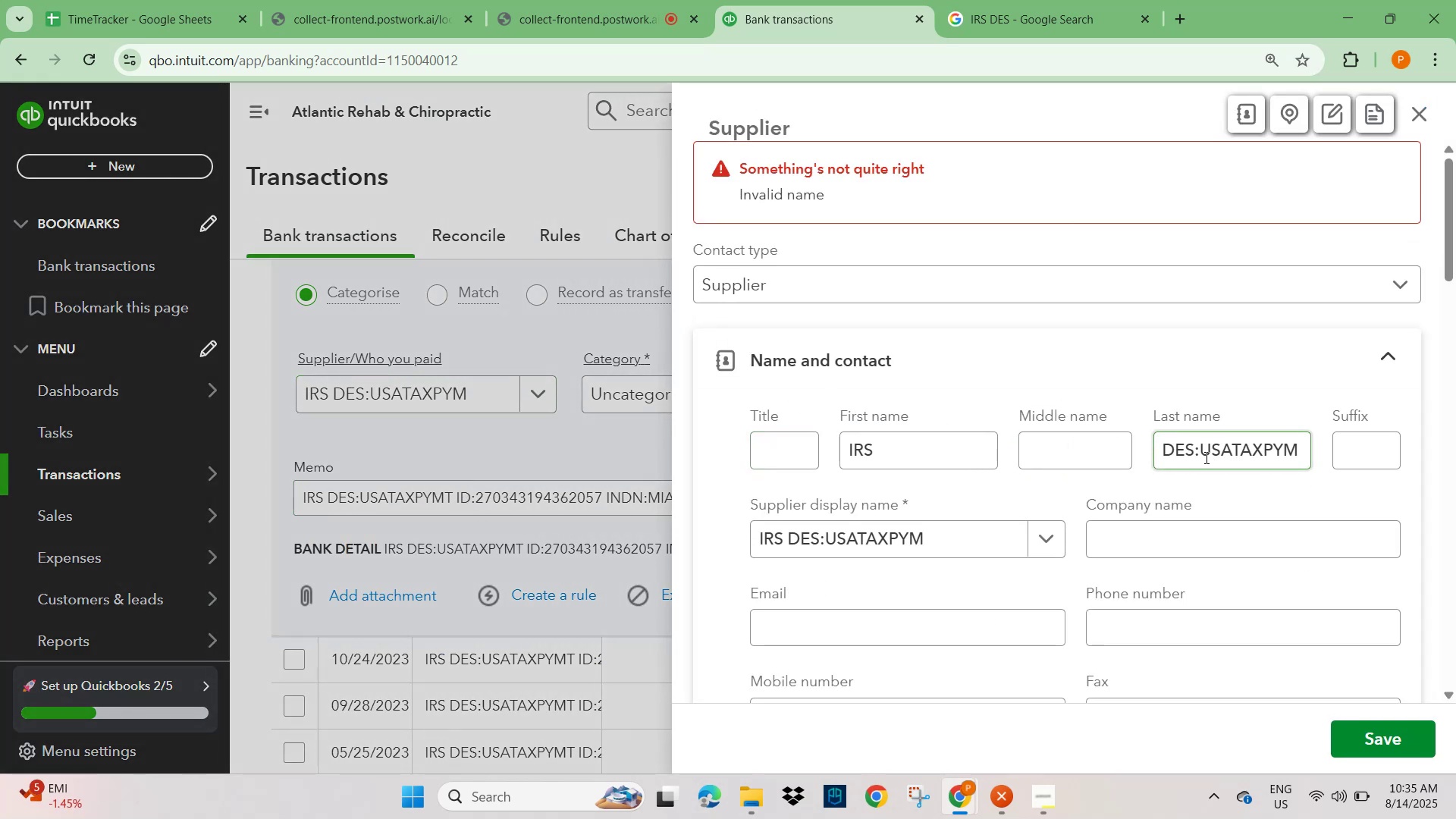 
key(Backspace)
 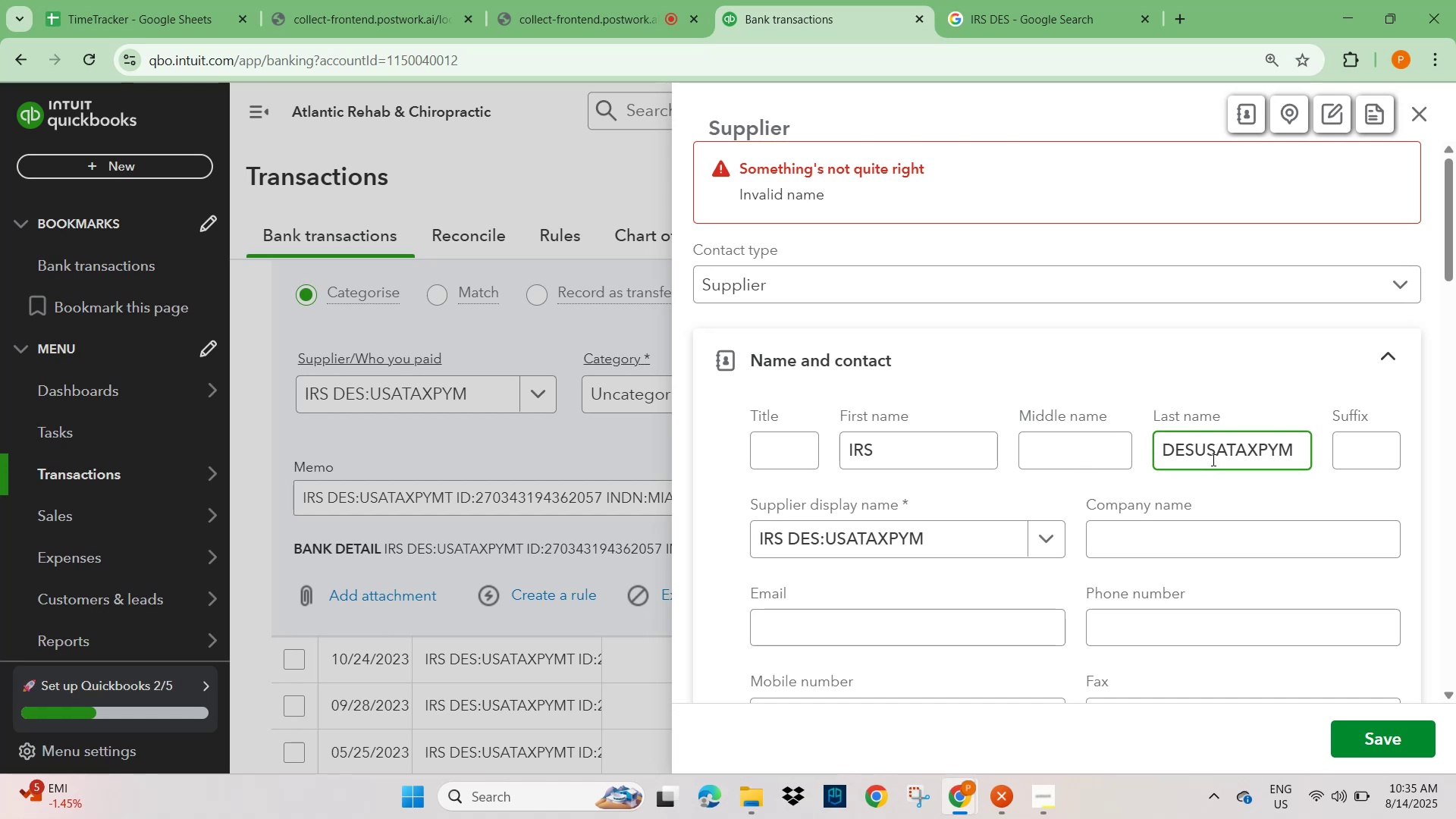 
key(Space)
 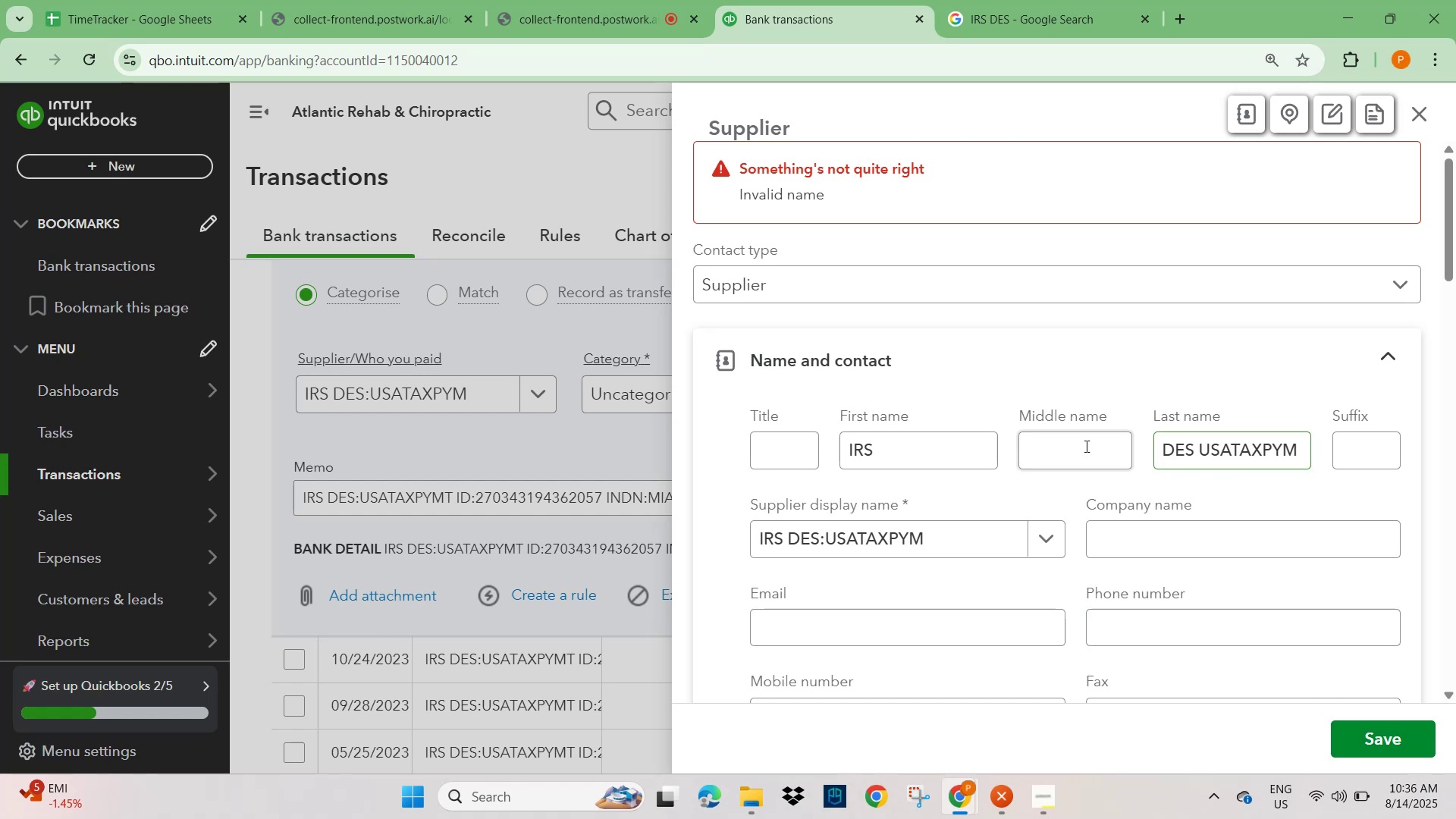 
wait(10.64)
 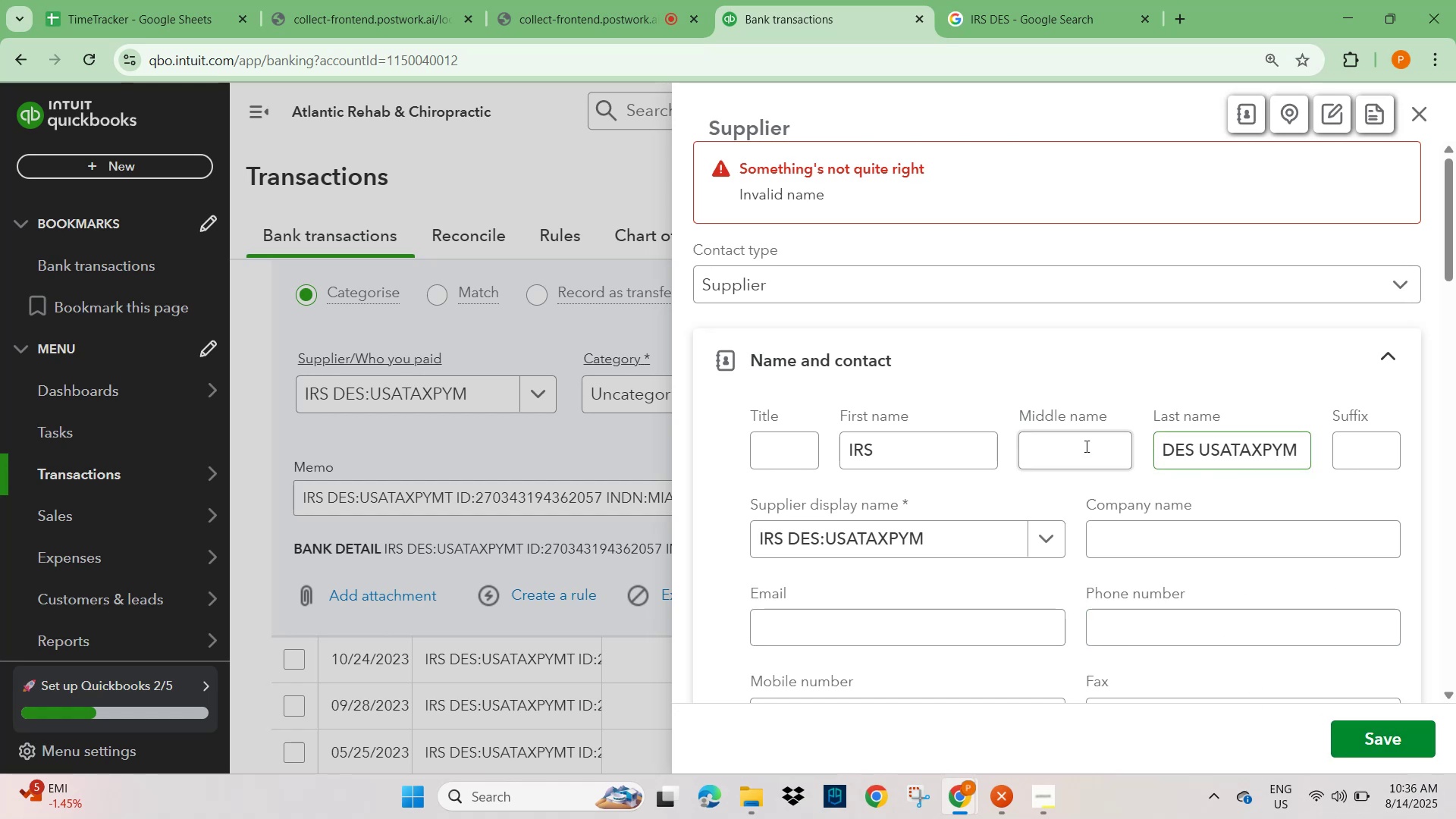 
left_click([790, 504])
 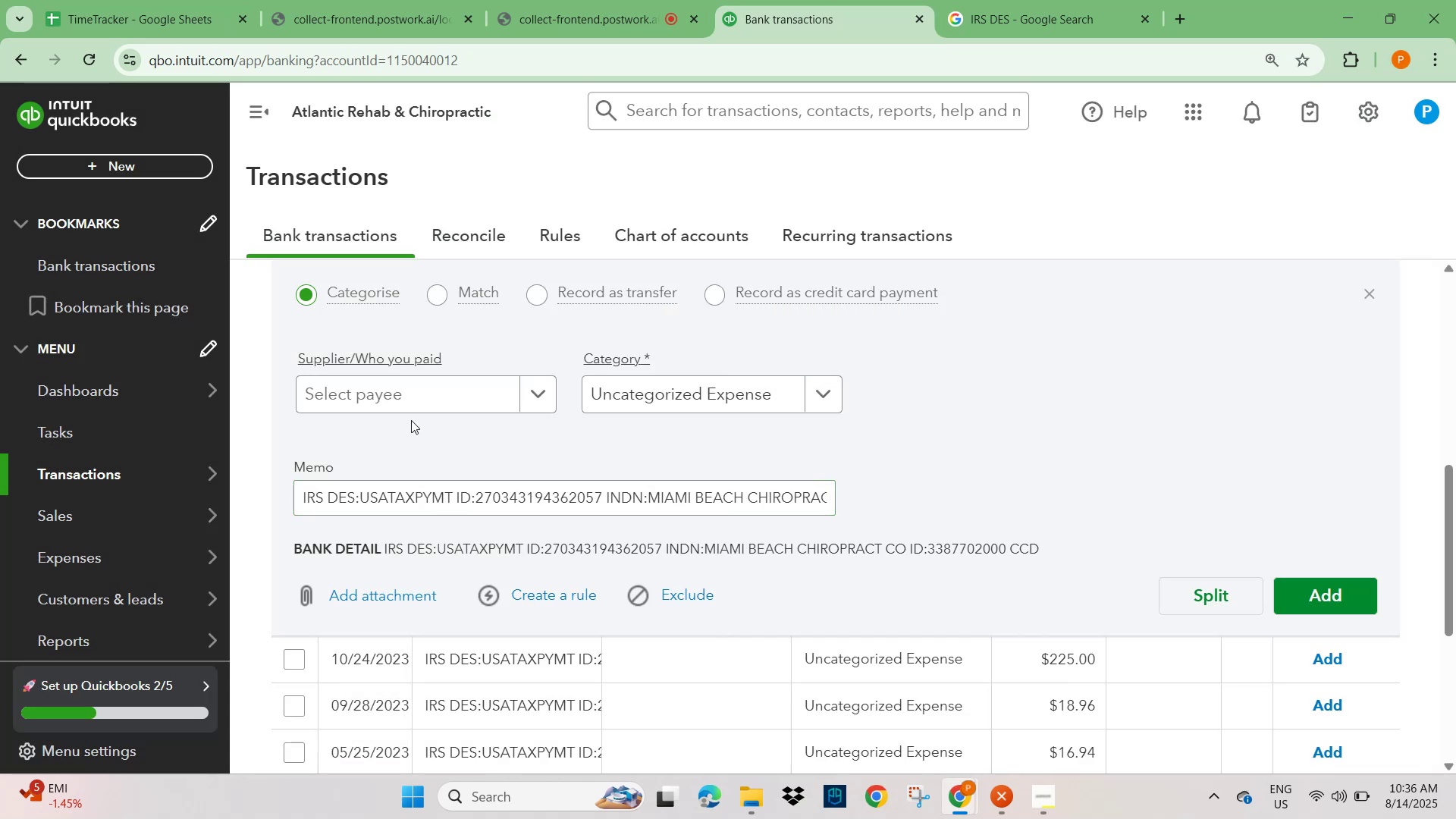 
left_click([406, 386])
 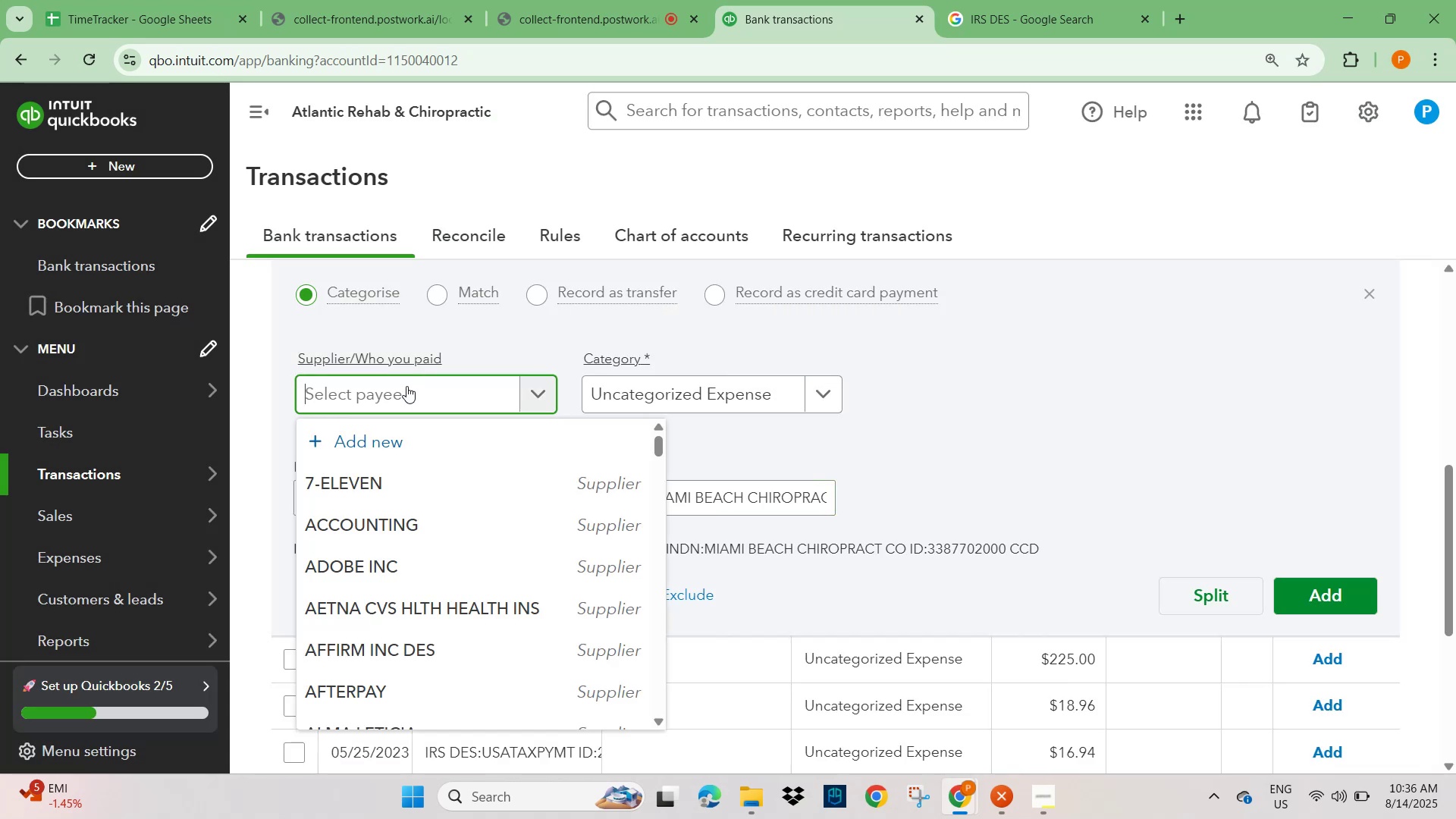 
key(Control+V)
 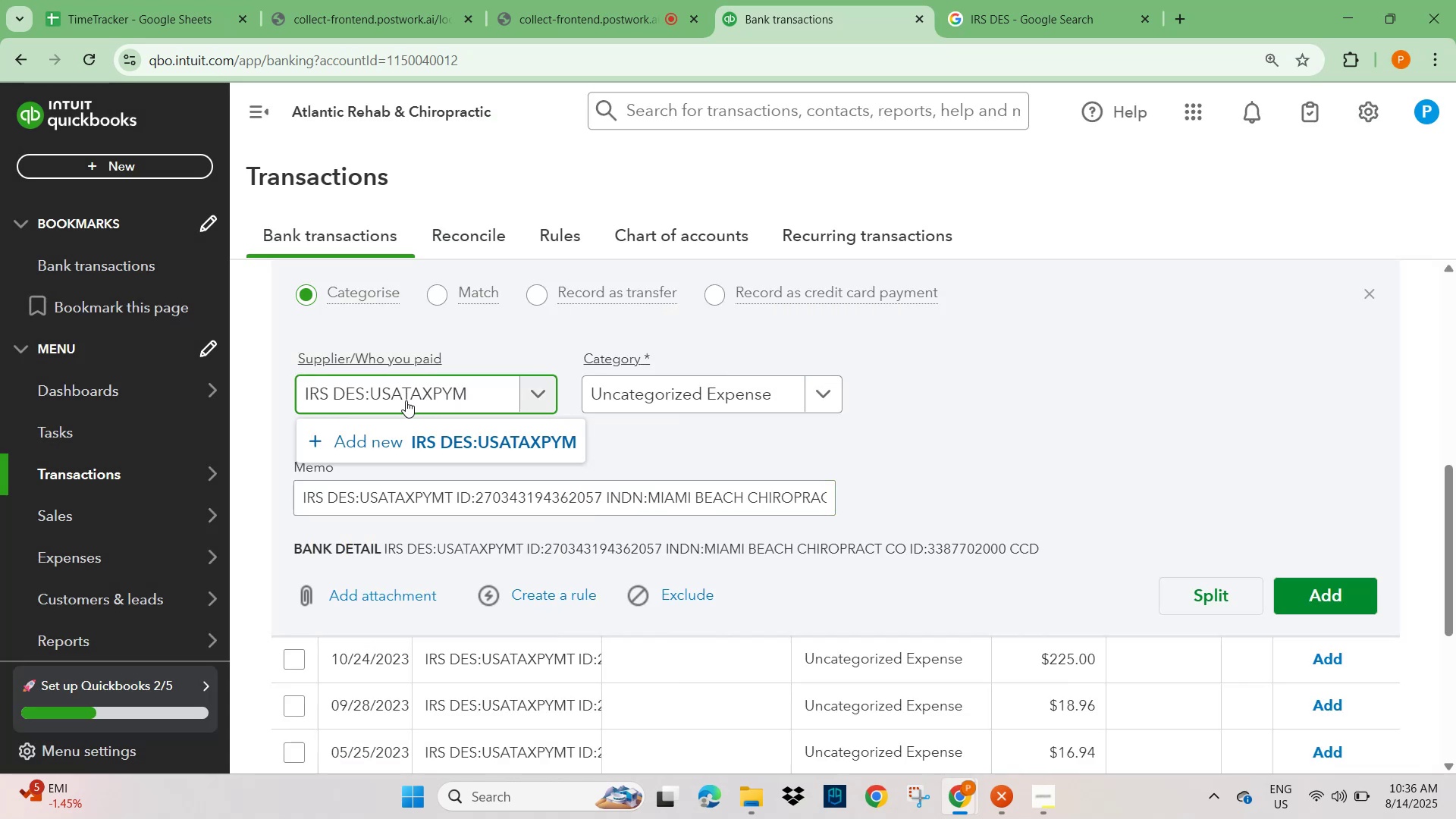 
left_click_drag(start_coordinate=[473, 390], to_coordinate=[366, 397])
 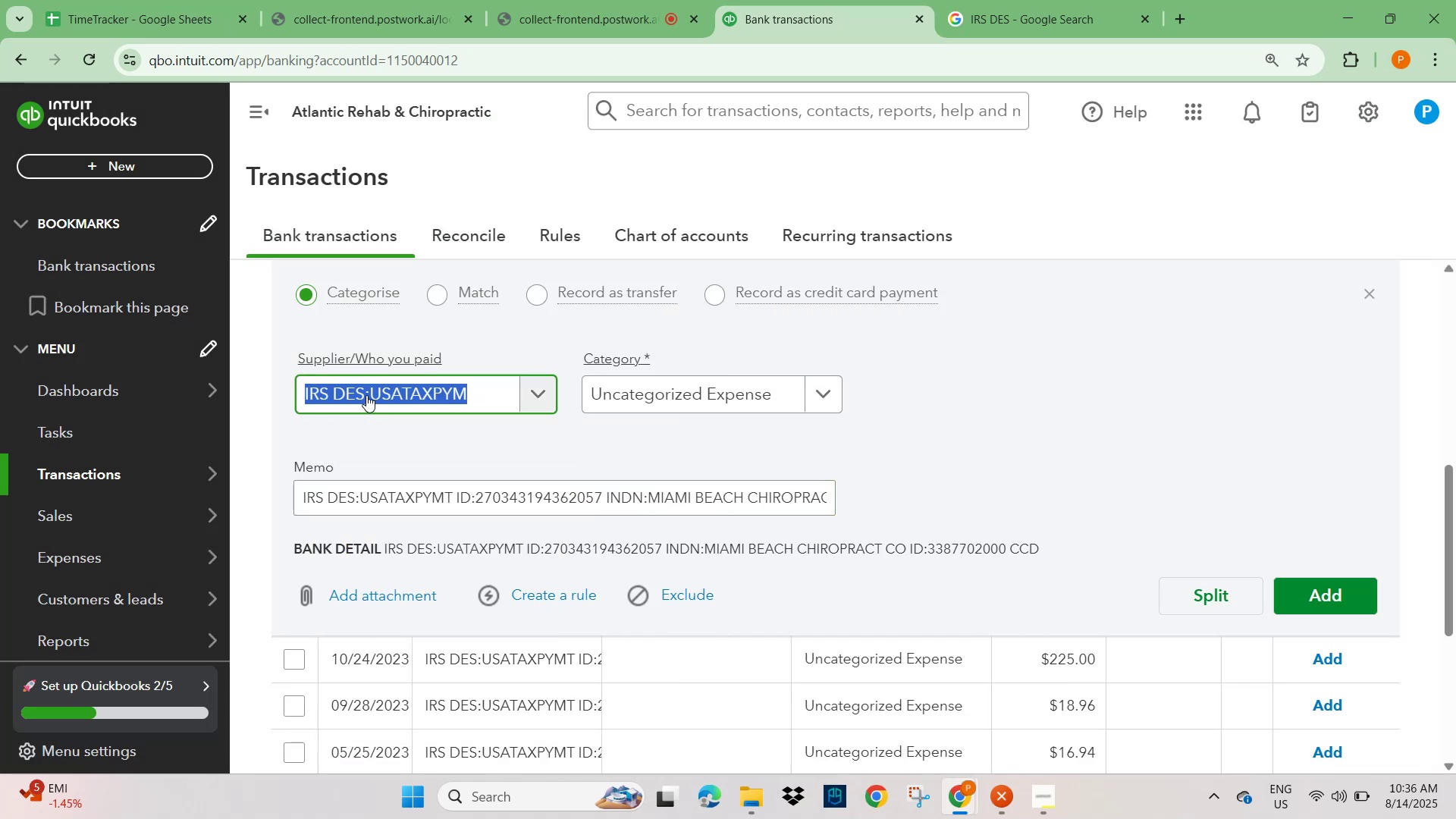 
key(Shift+ArrowRight)
 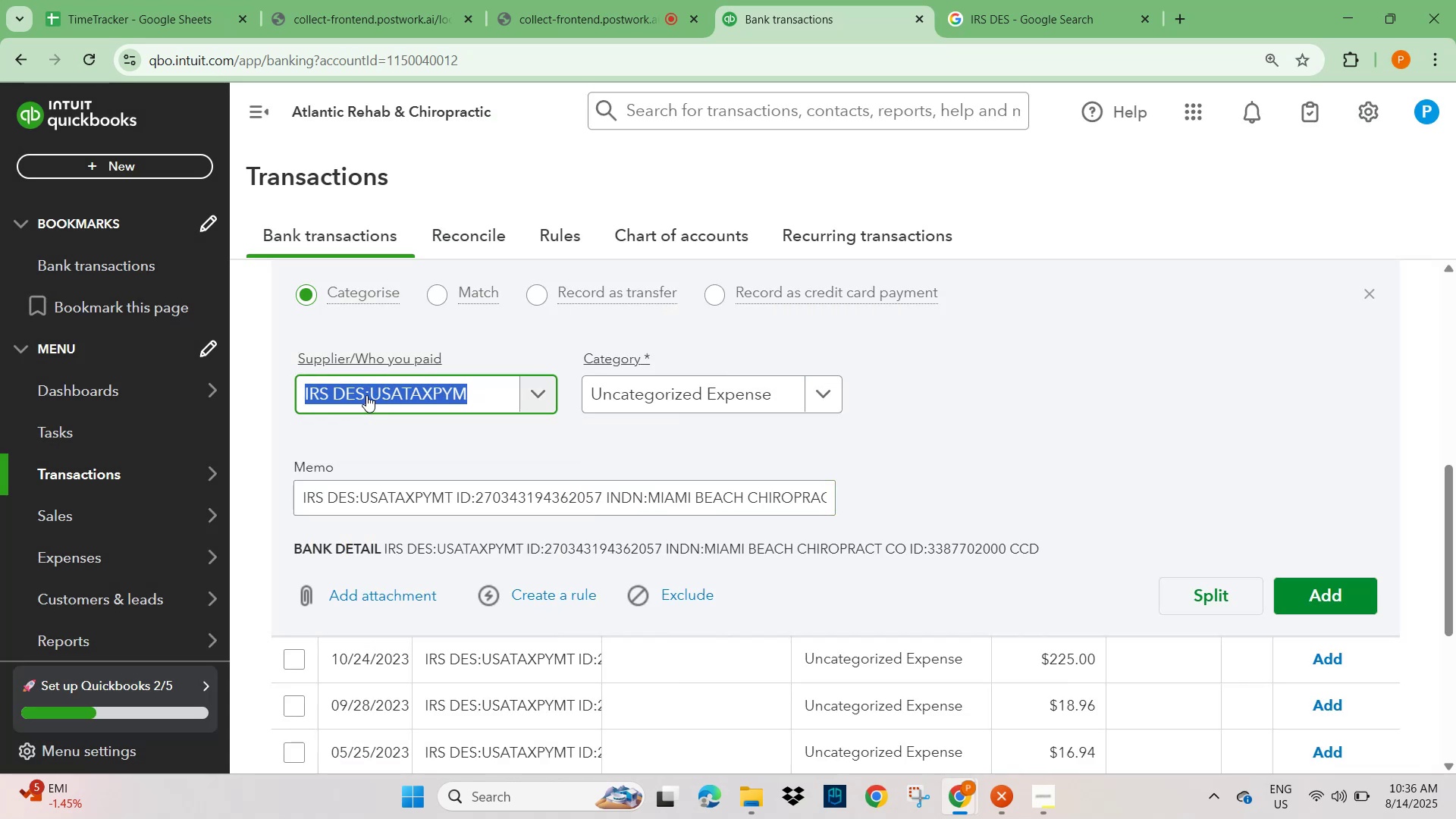 
key(ArrowRight)
 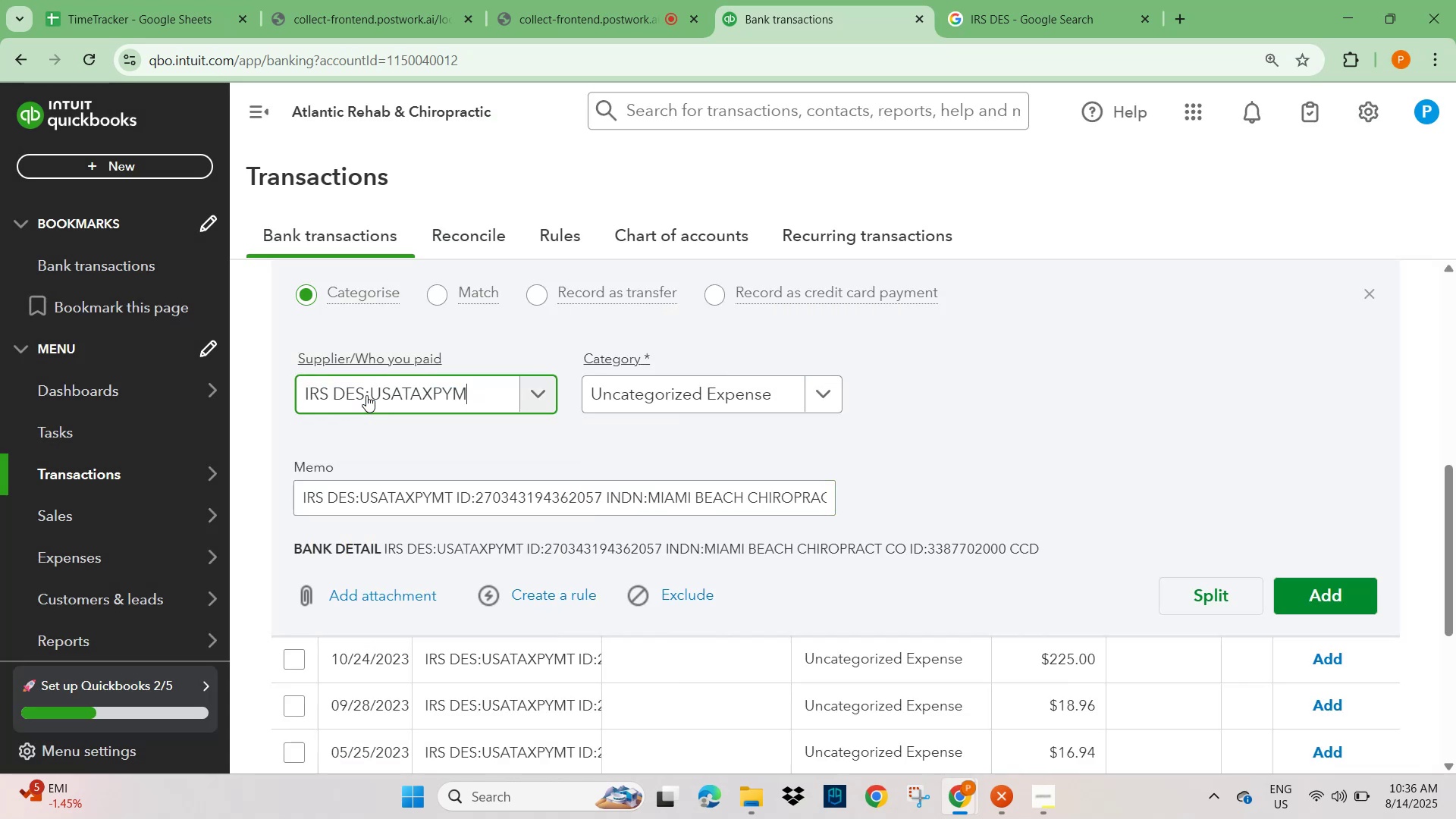 
hold_key(key=ArrowLeft, duration=0.9)
 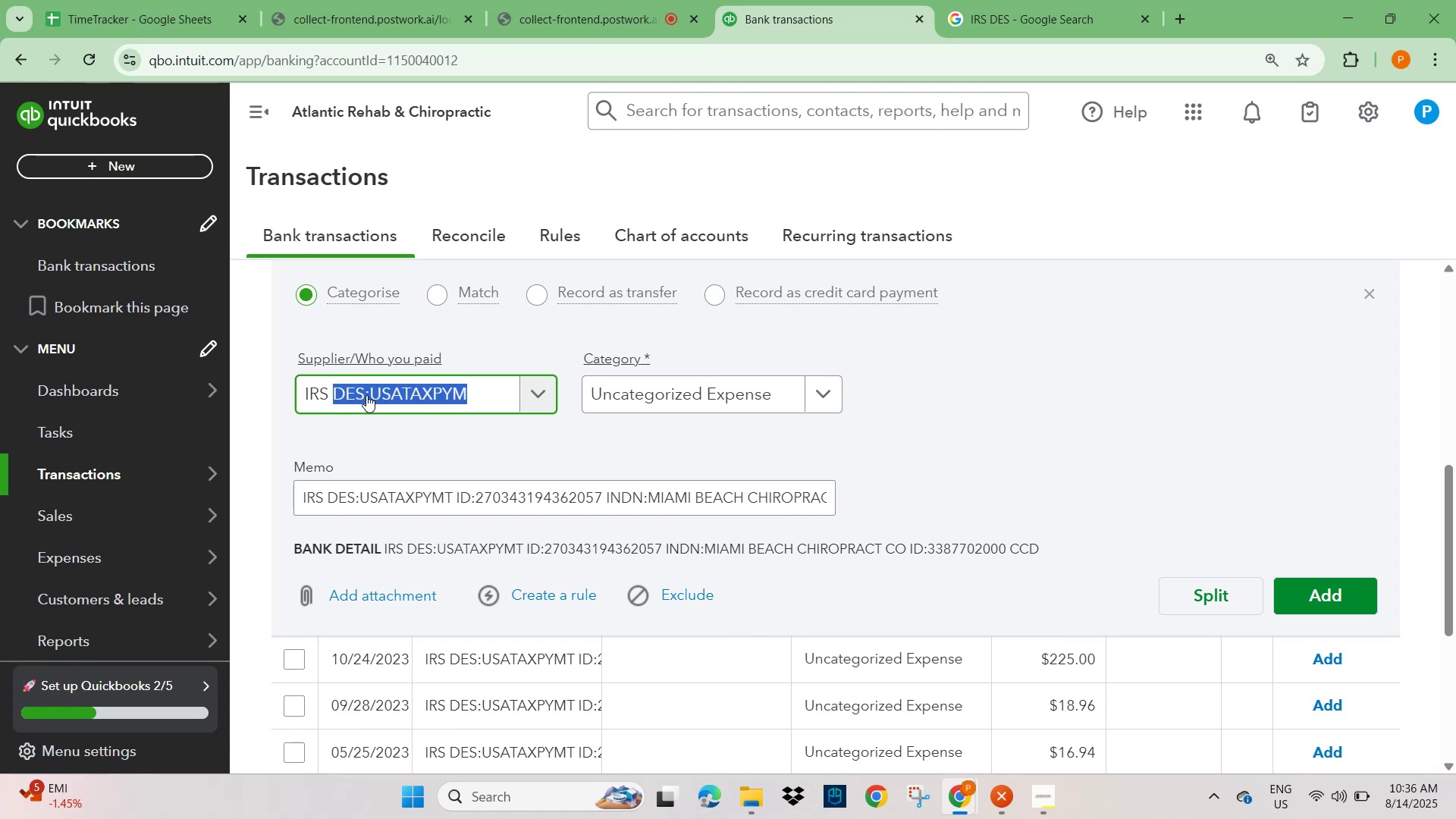 
key(Shift+ArrowRight)
 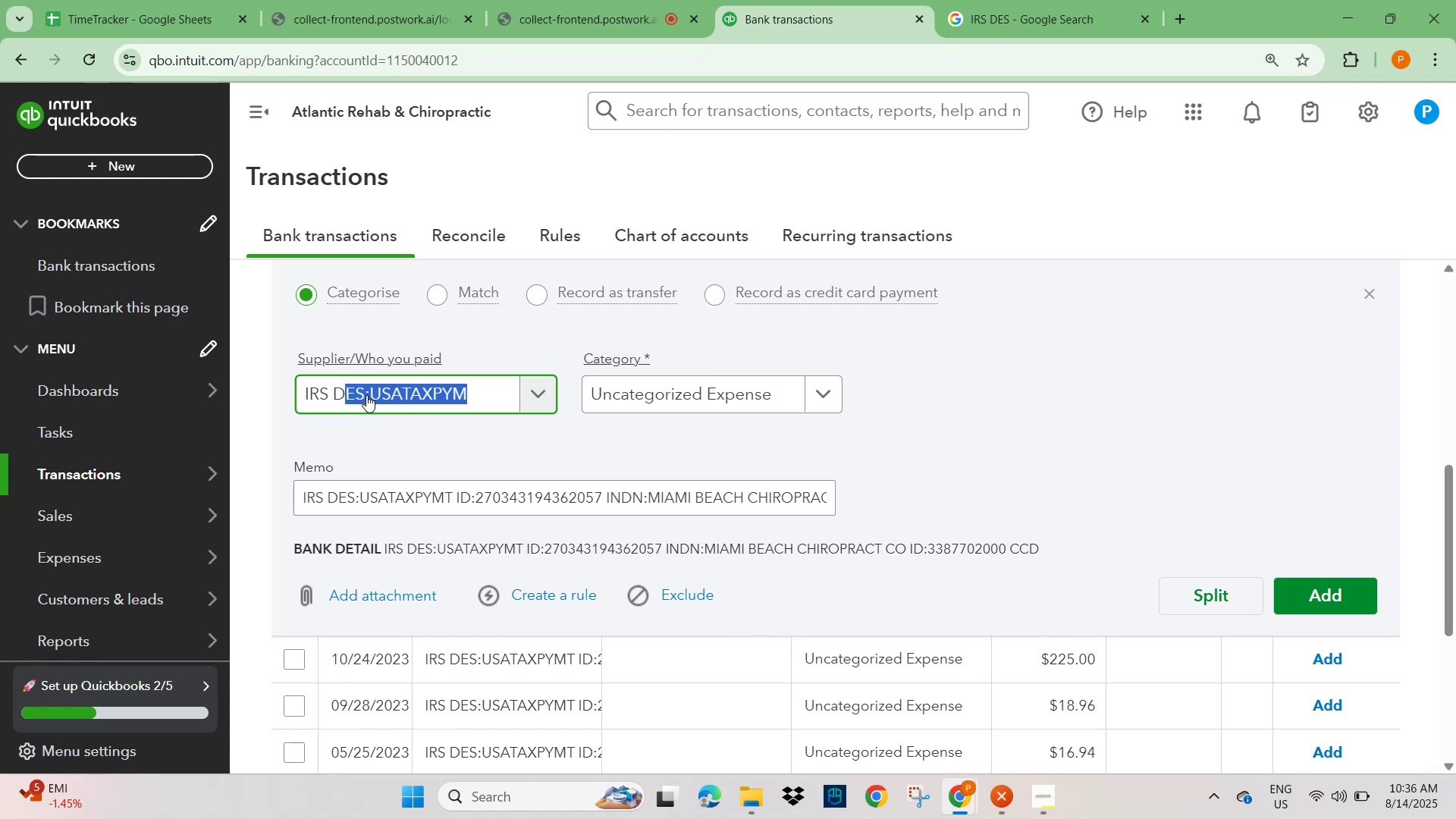 
key(Shift+ArrowRight)
 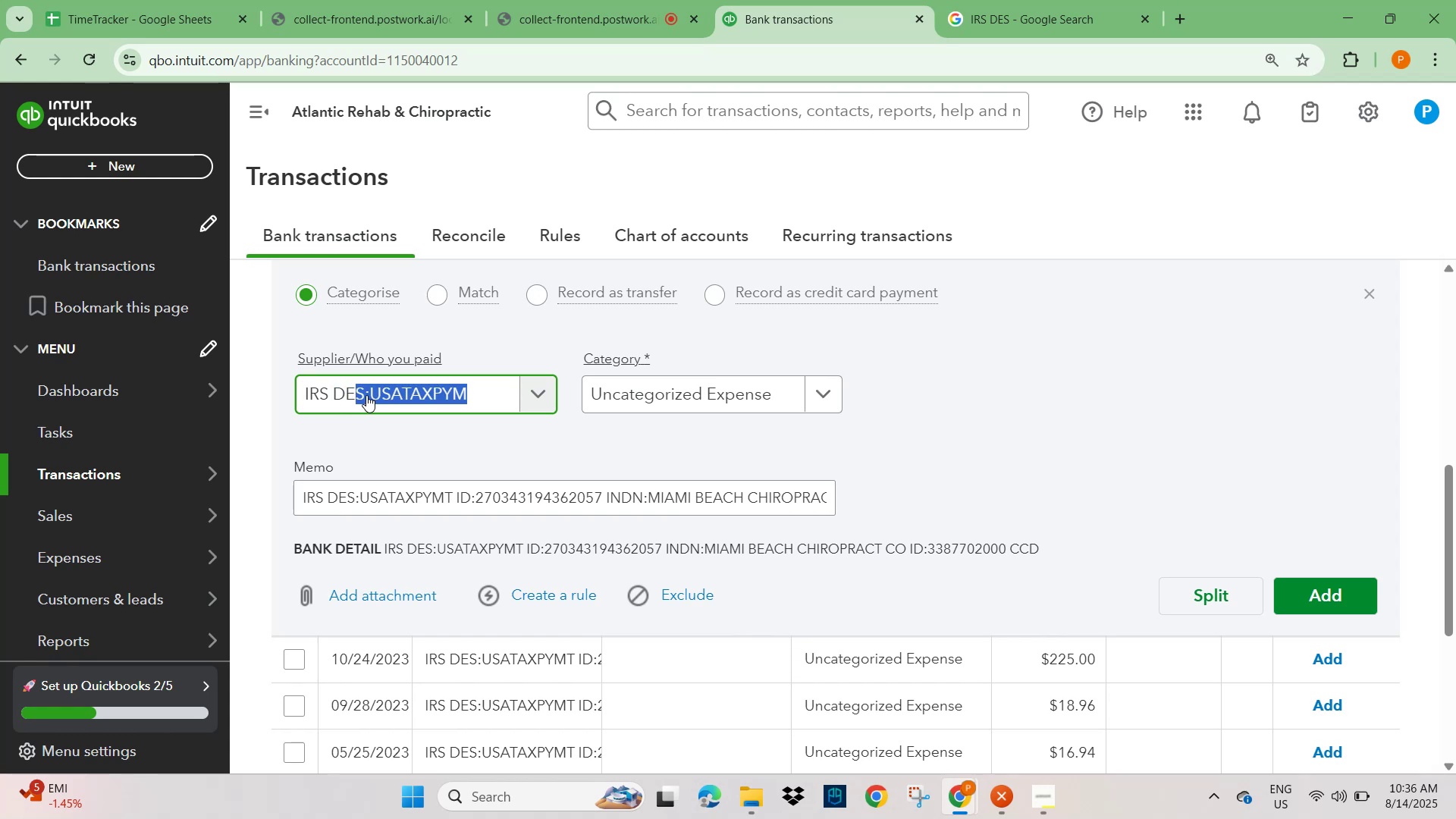 
key(Shift+ArrowRight)
 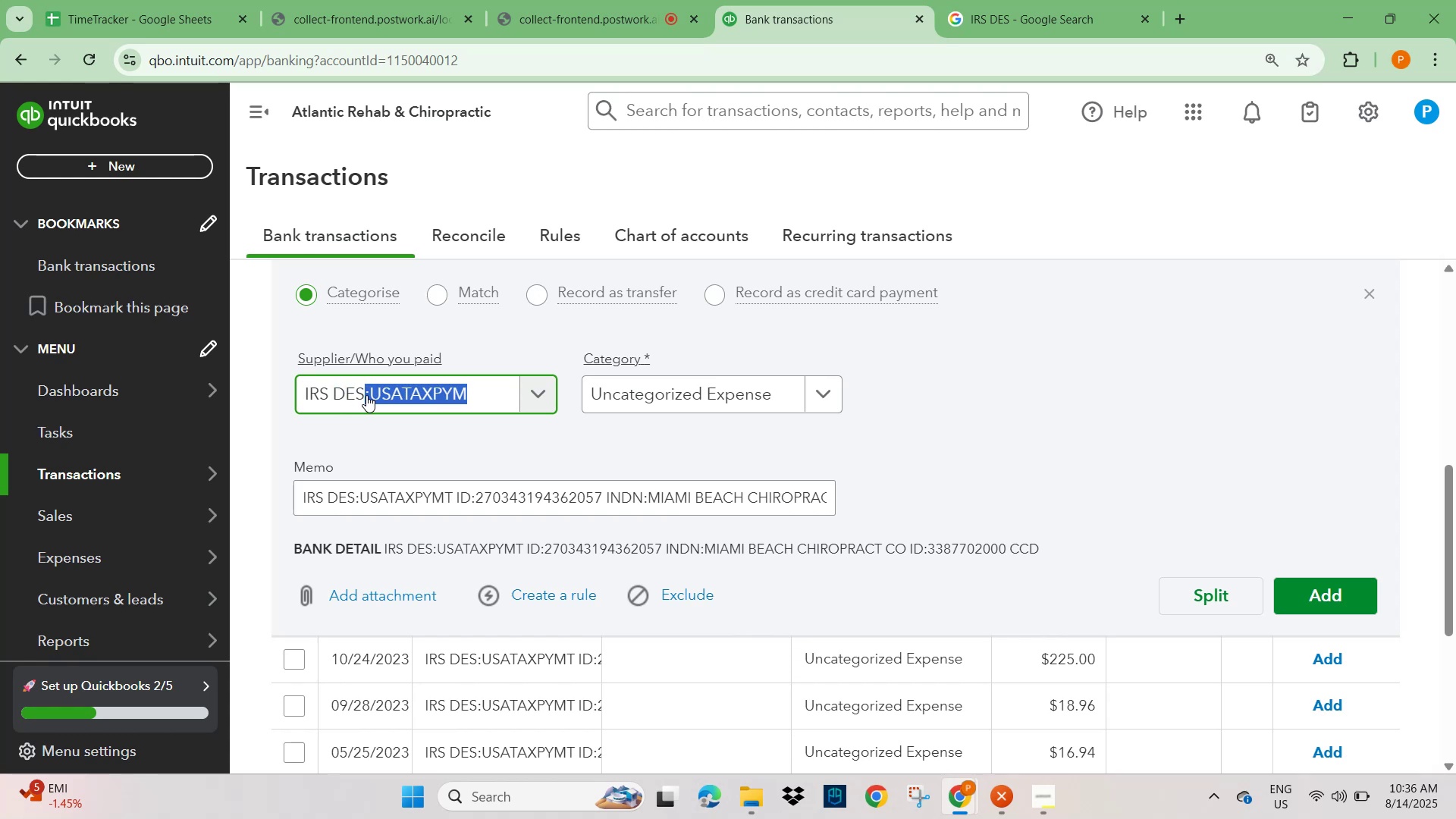 
key(Backspace)
 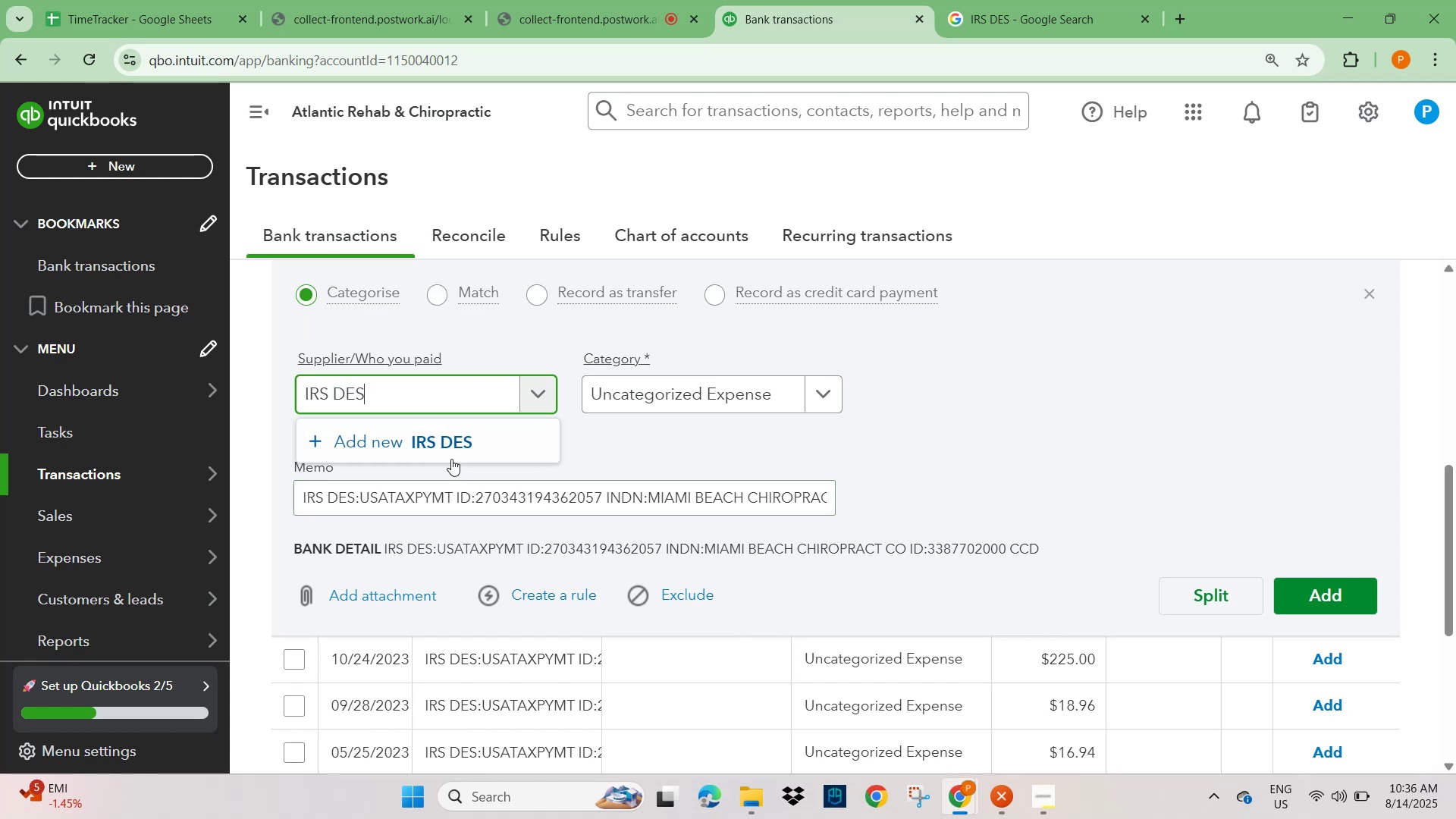 
left_click([451, 452])
 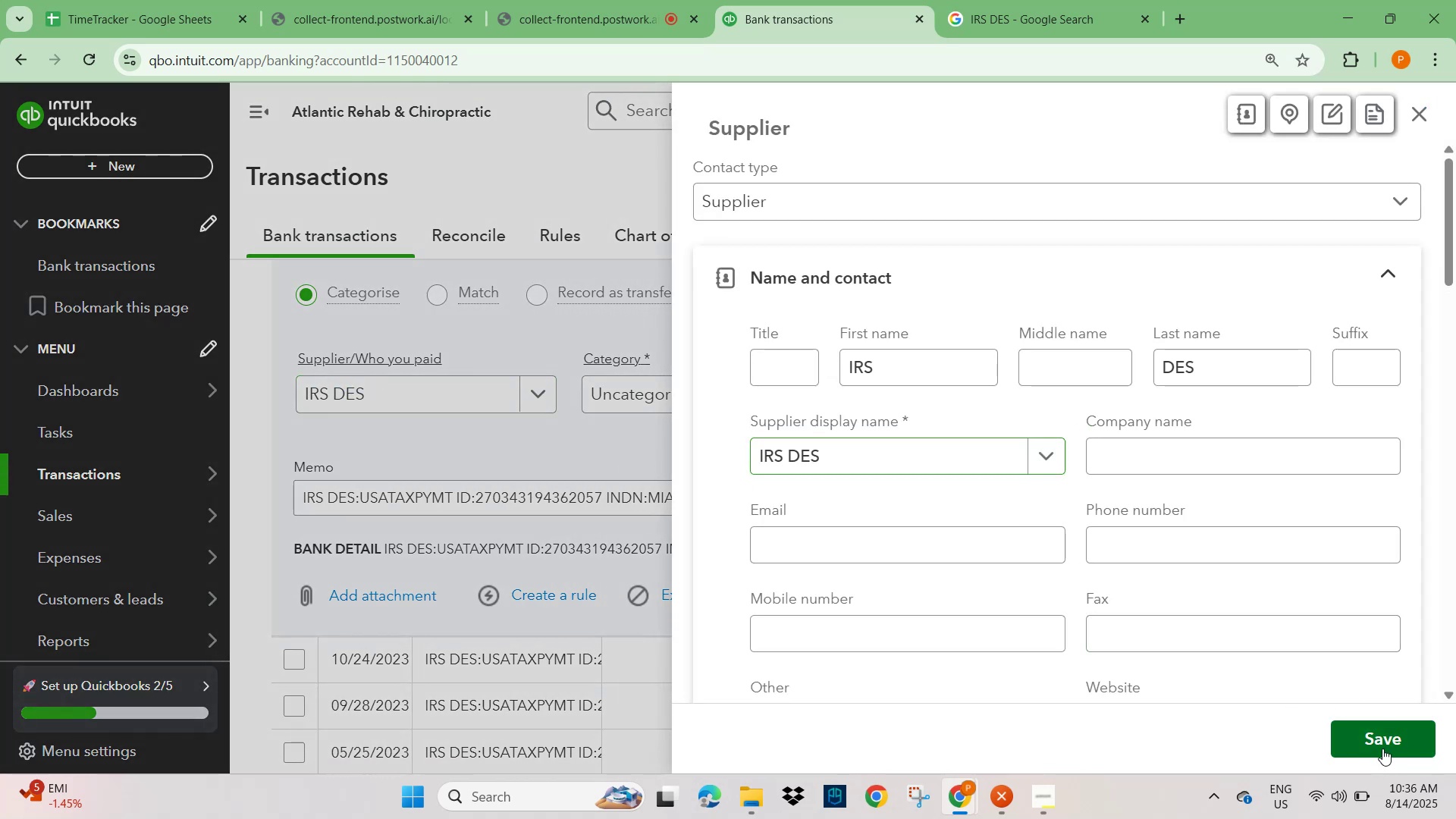 
wait(5.64)
 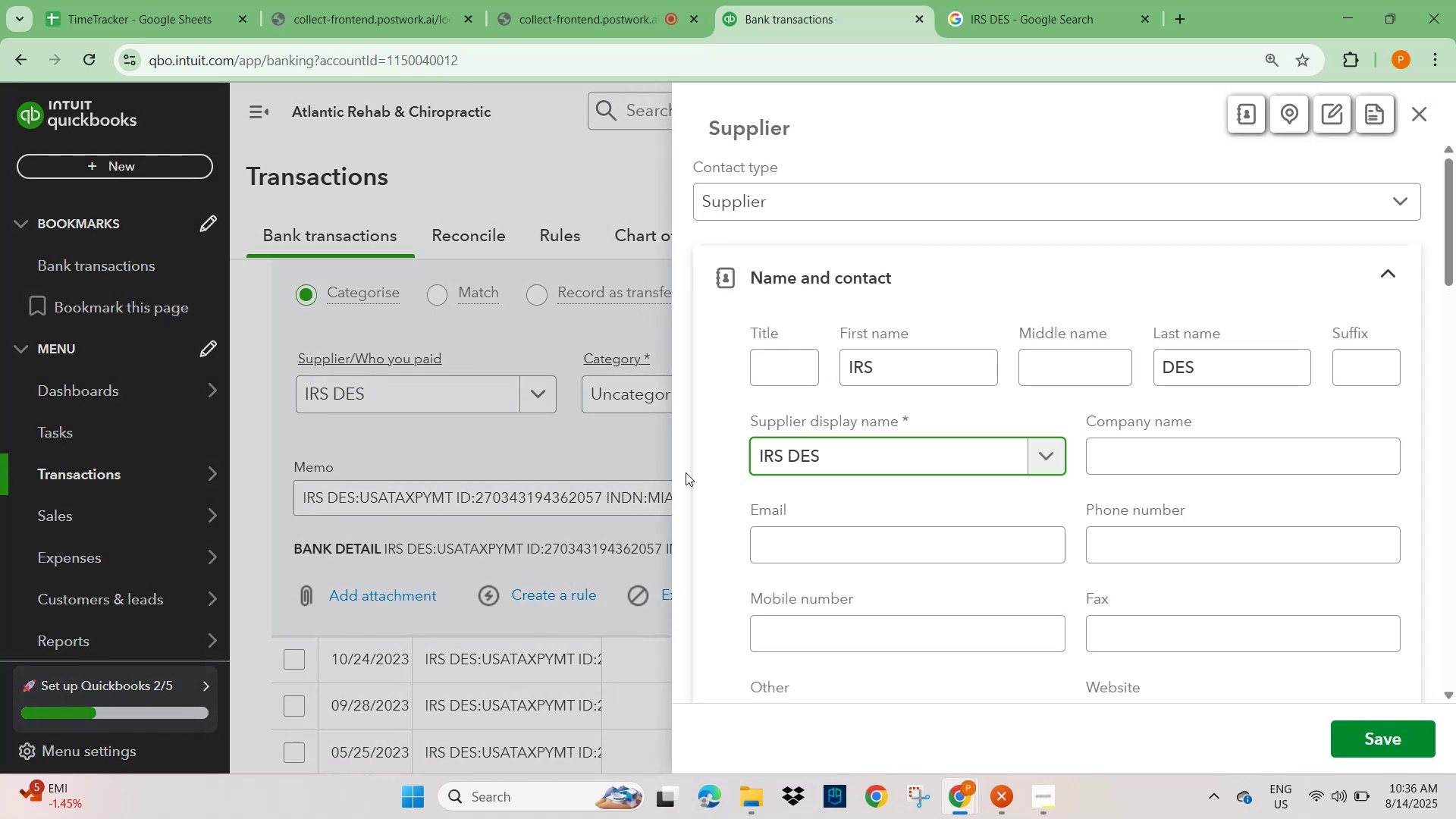 
left_click([551, 598])
 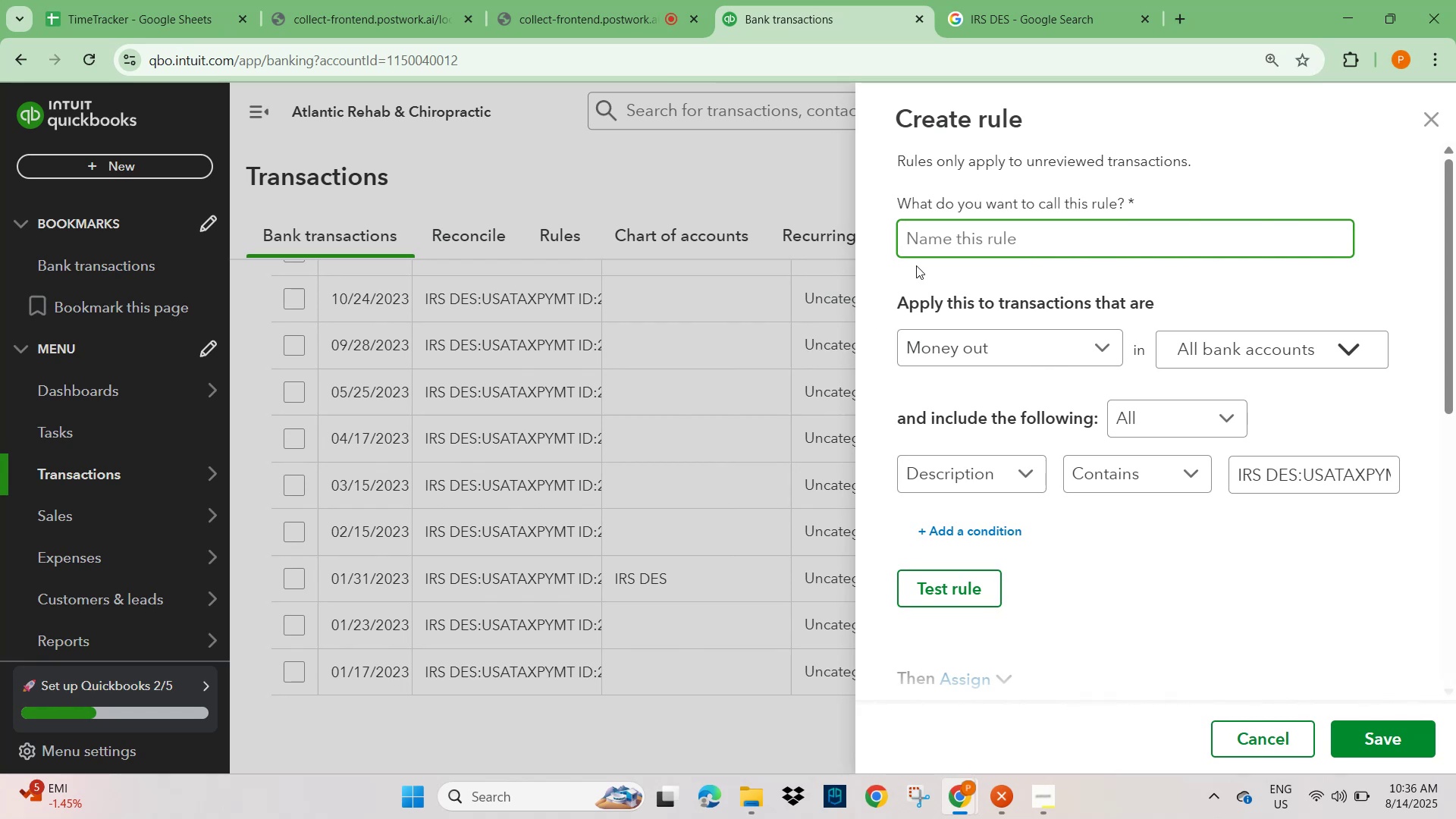 
key(Control+V)
 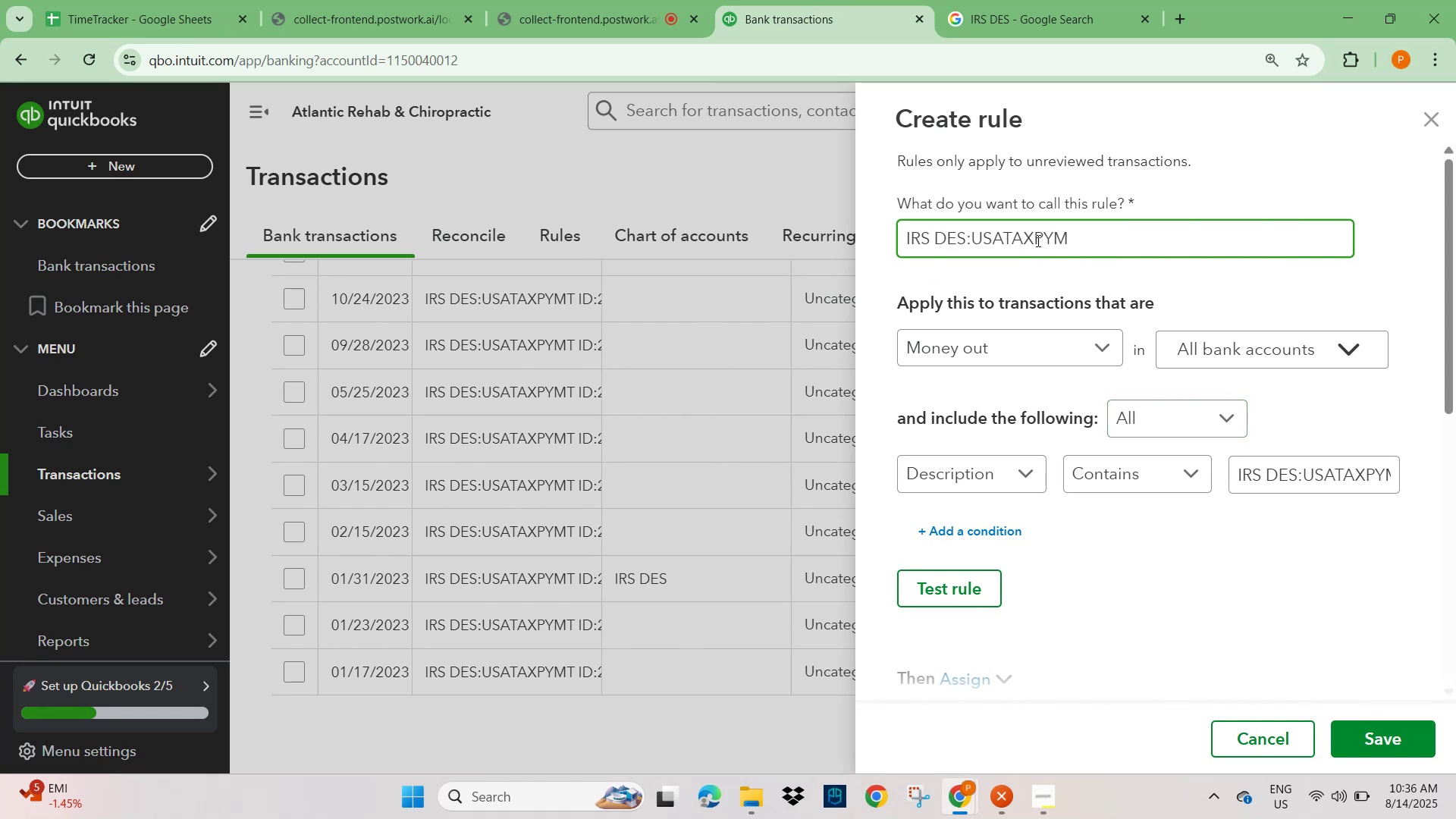 
left_click_drag(start_coordinate=[1083, 236], to_coordinate=[964, 245])
 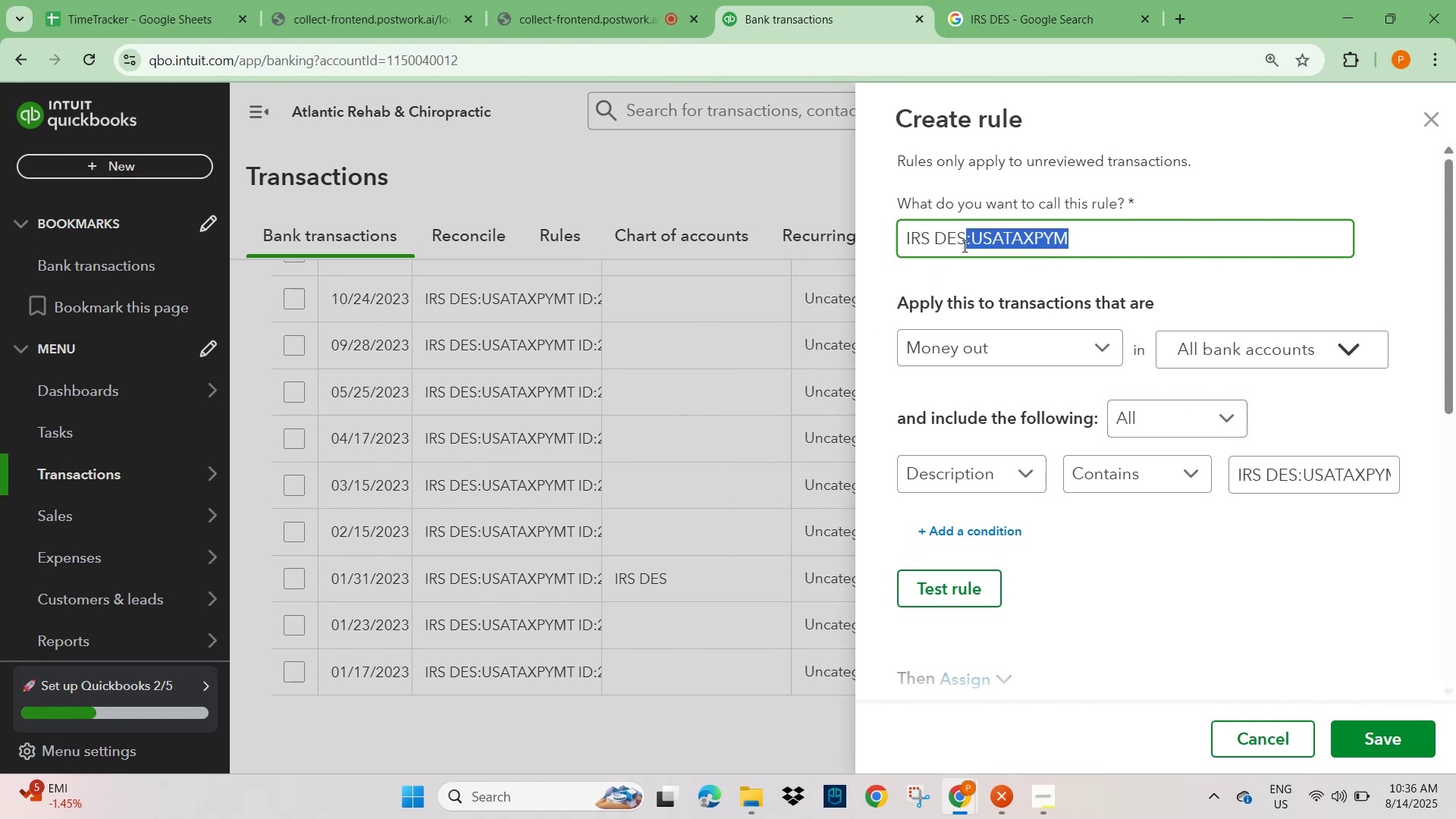 
key(Backspace)
 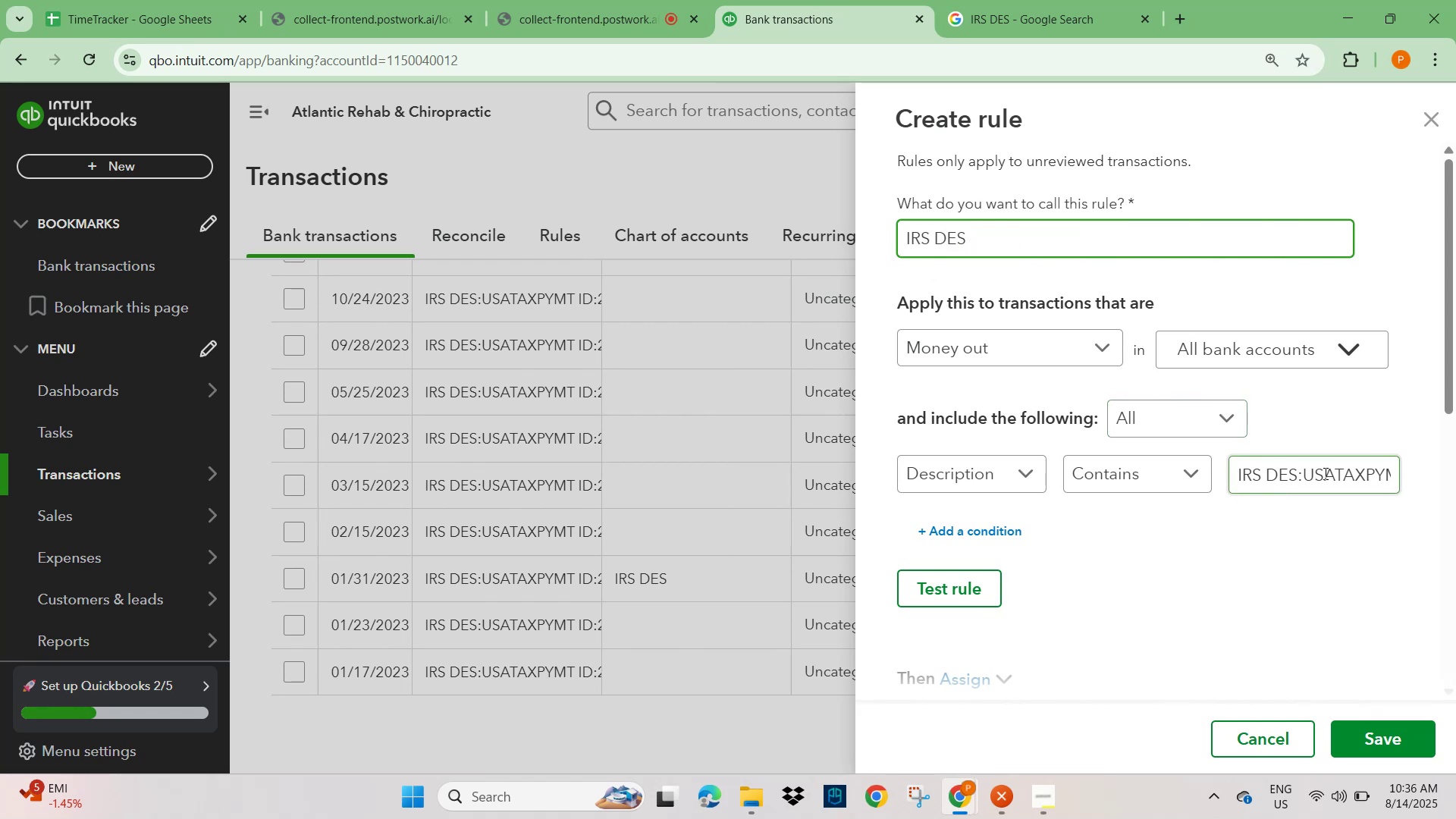 
left_click_drag(start_coordinate=[1298, 477], to_coordinate=[1455, 466])
 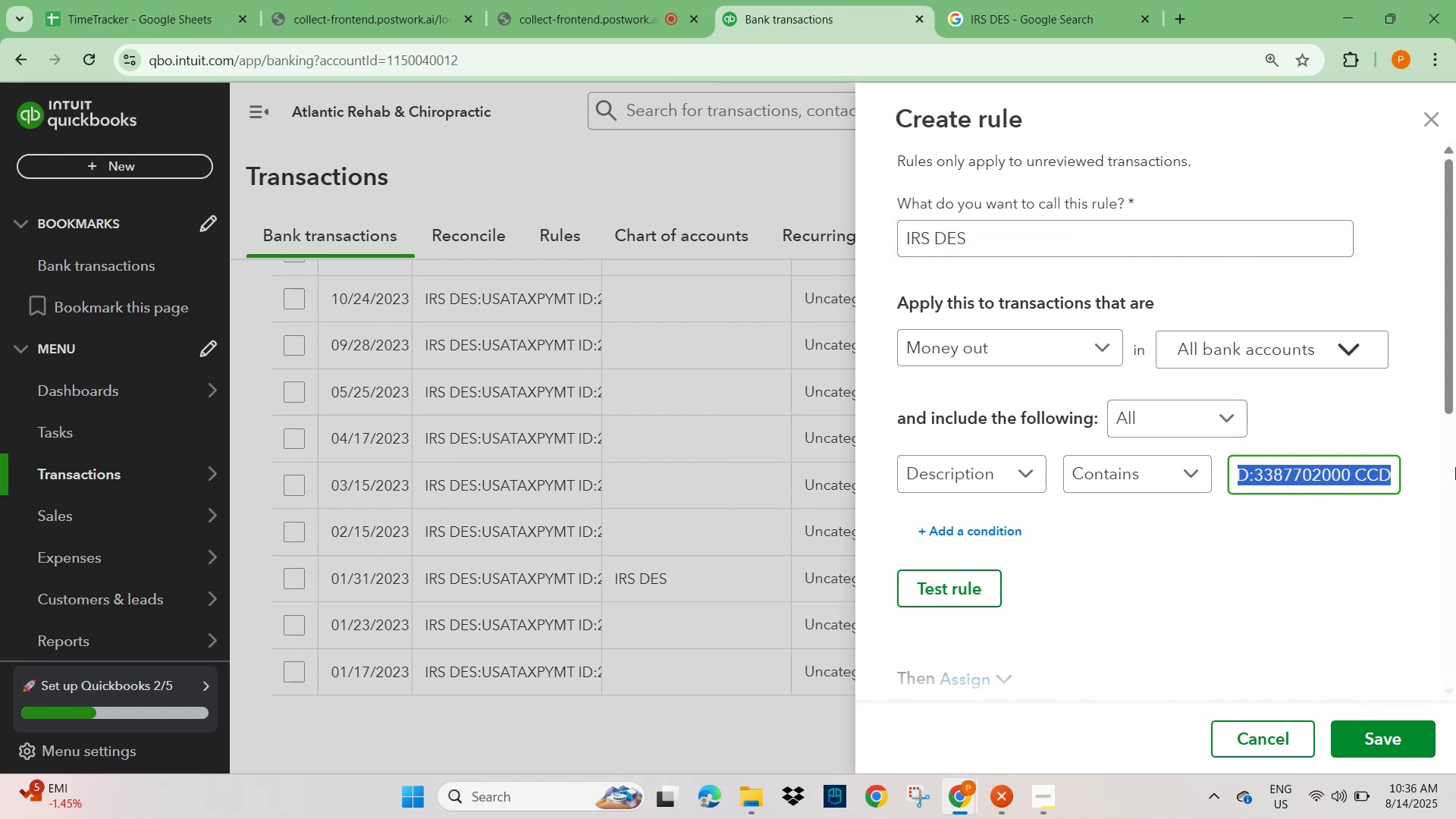 
key(Backspace)
 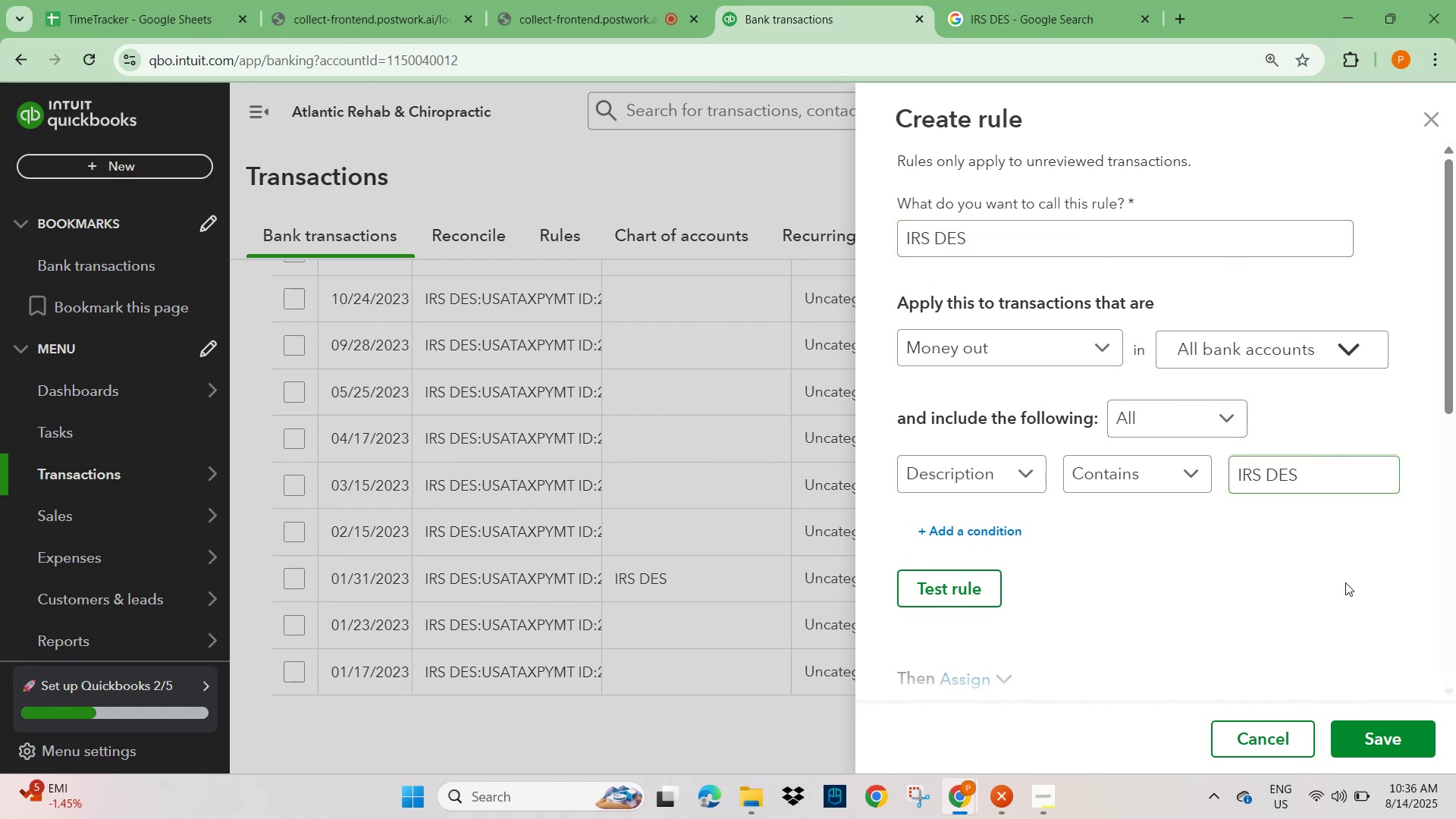 
scroll: coordinate [1200, 642], scroll_direction: down, amount: 4.0
 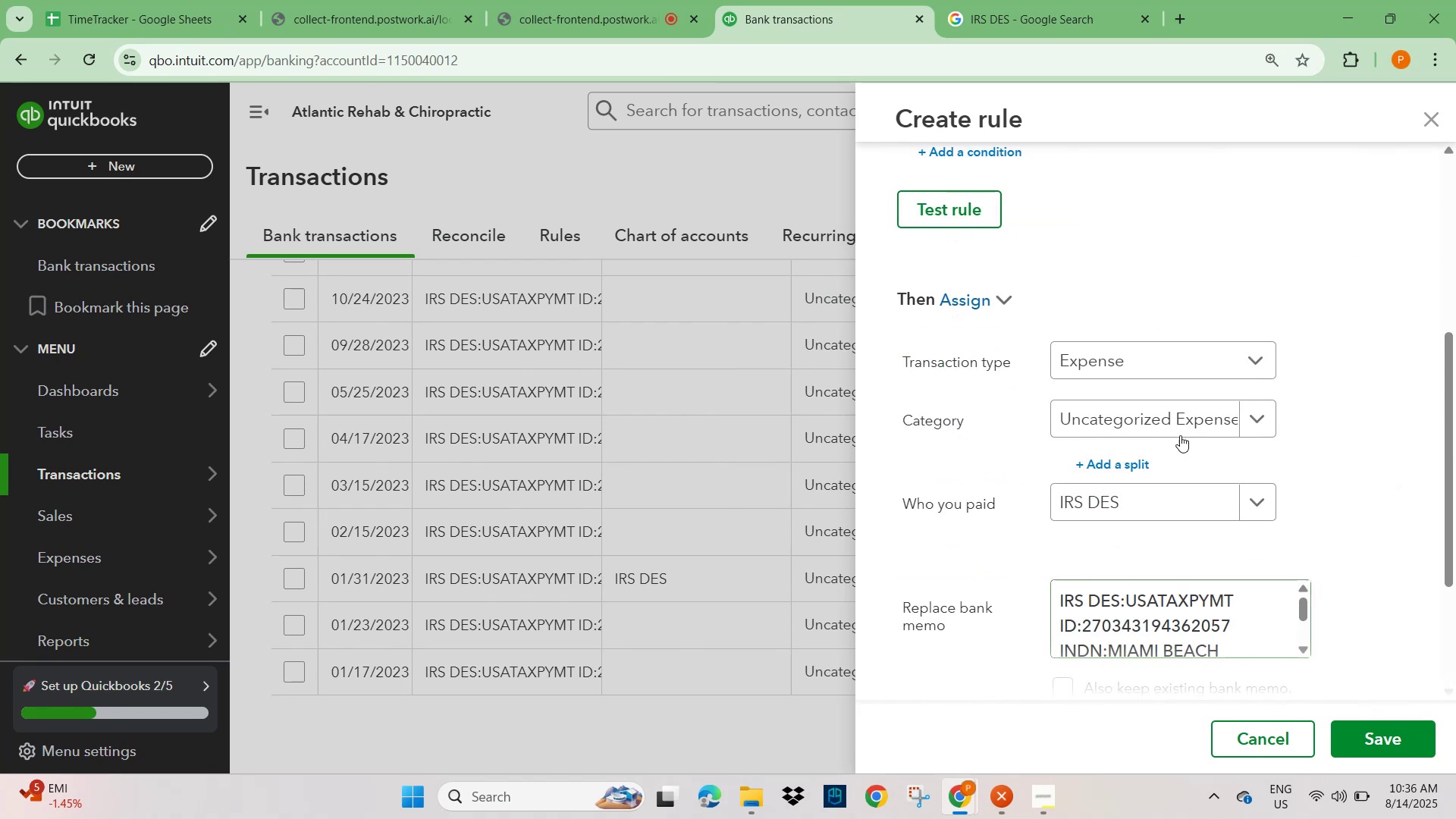 
left_click([1183, 430])
 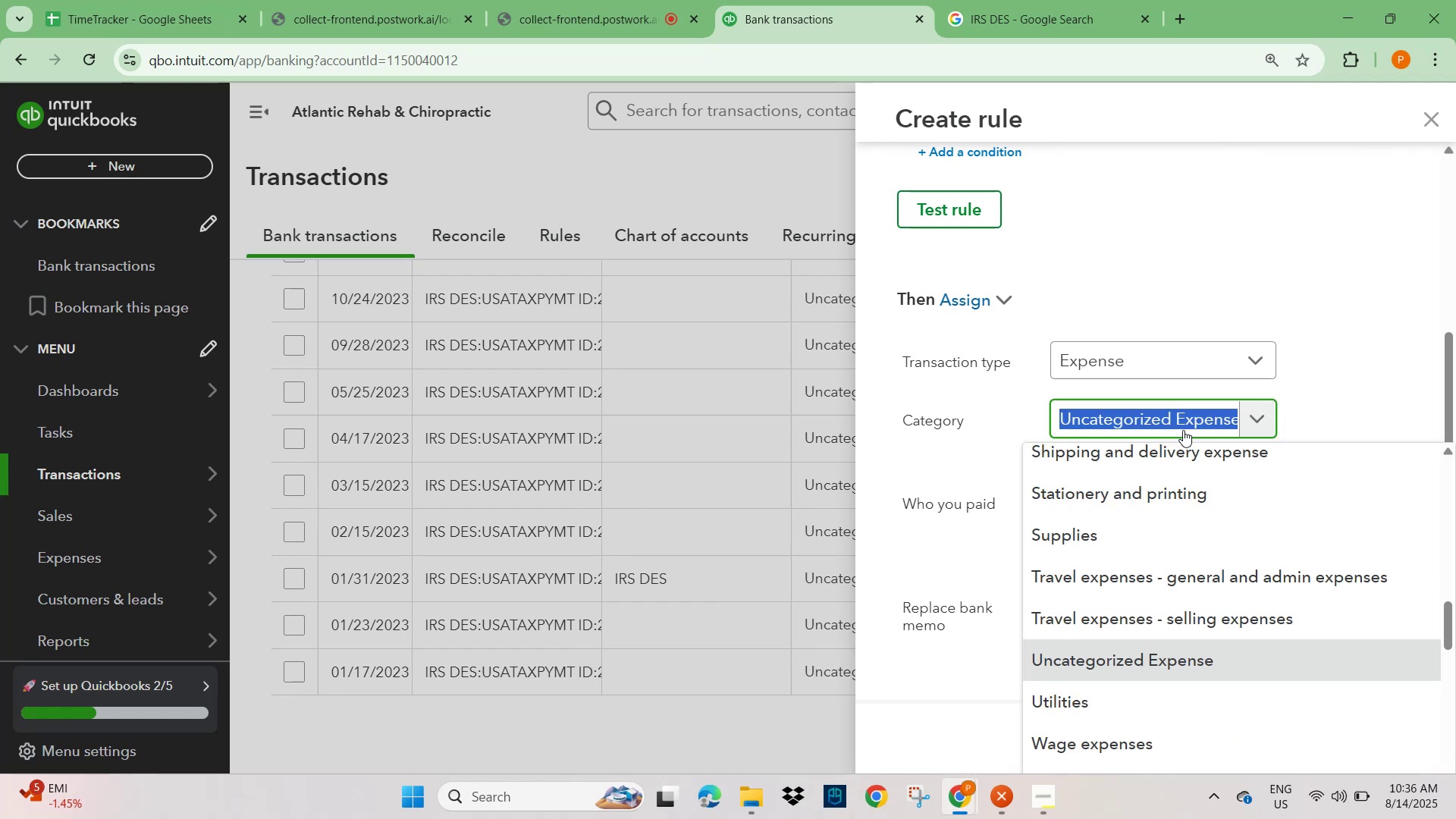 
type(tax)
 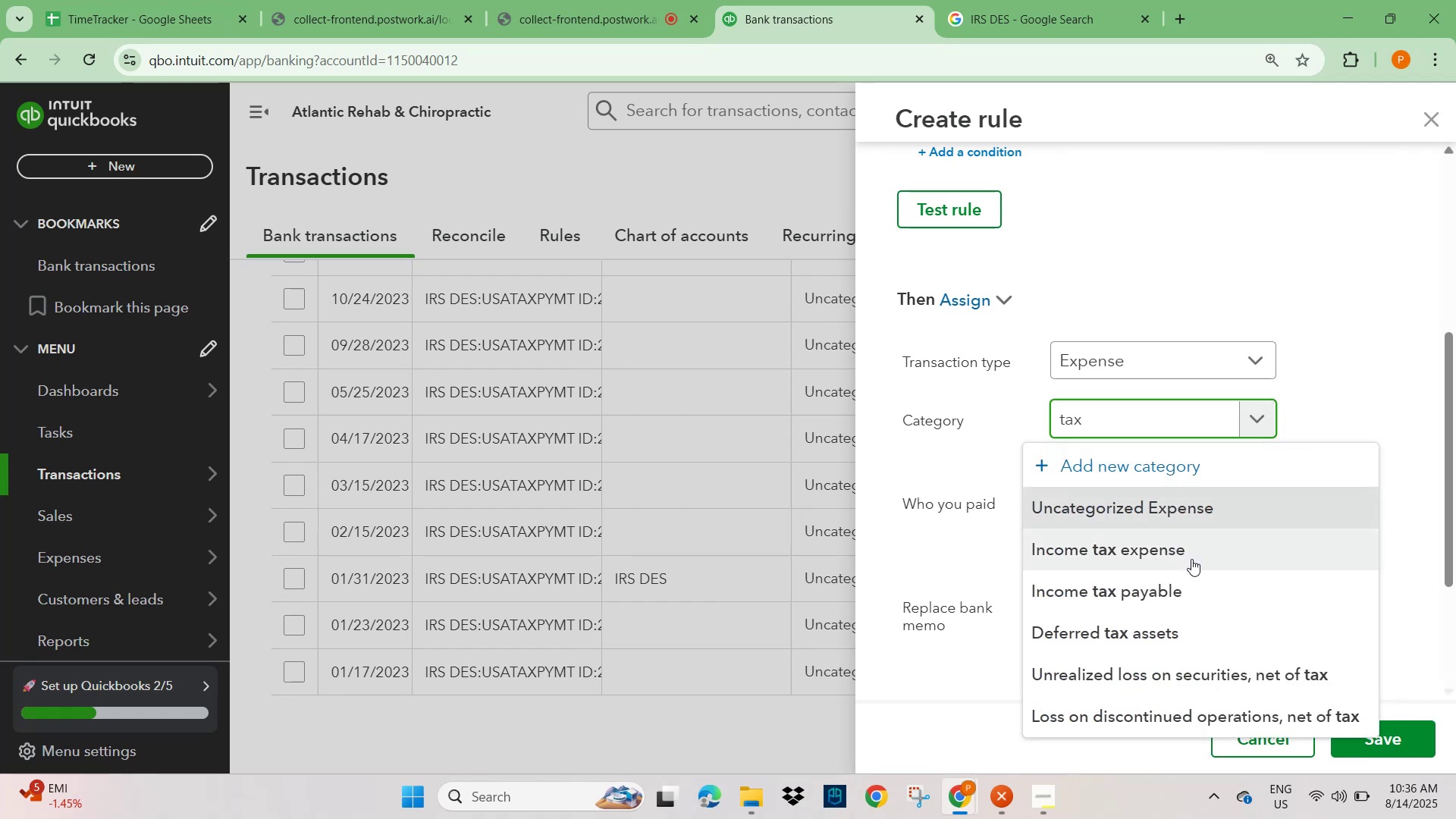 
wait(11.23)
 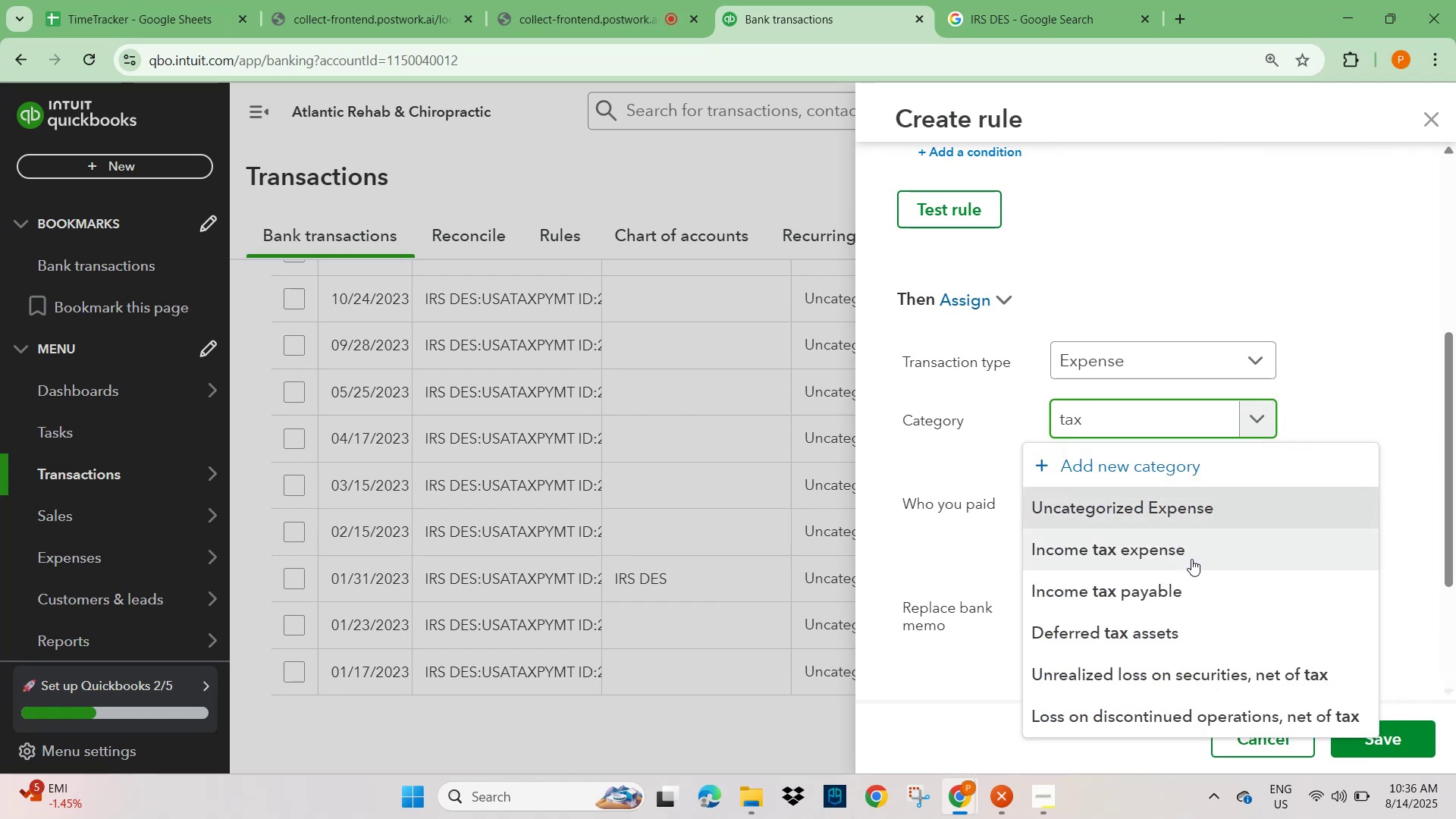 
mouse_move([1146, 563])
 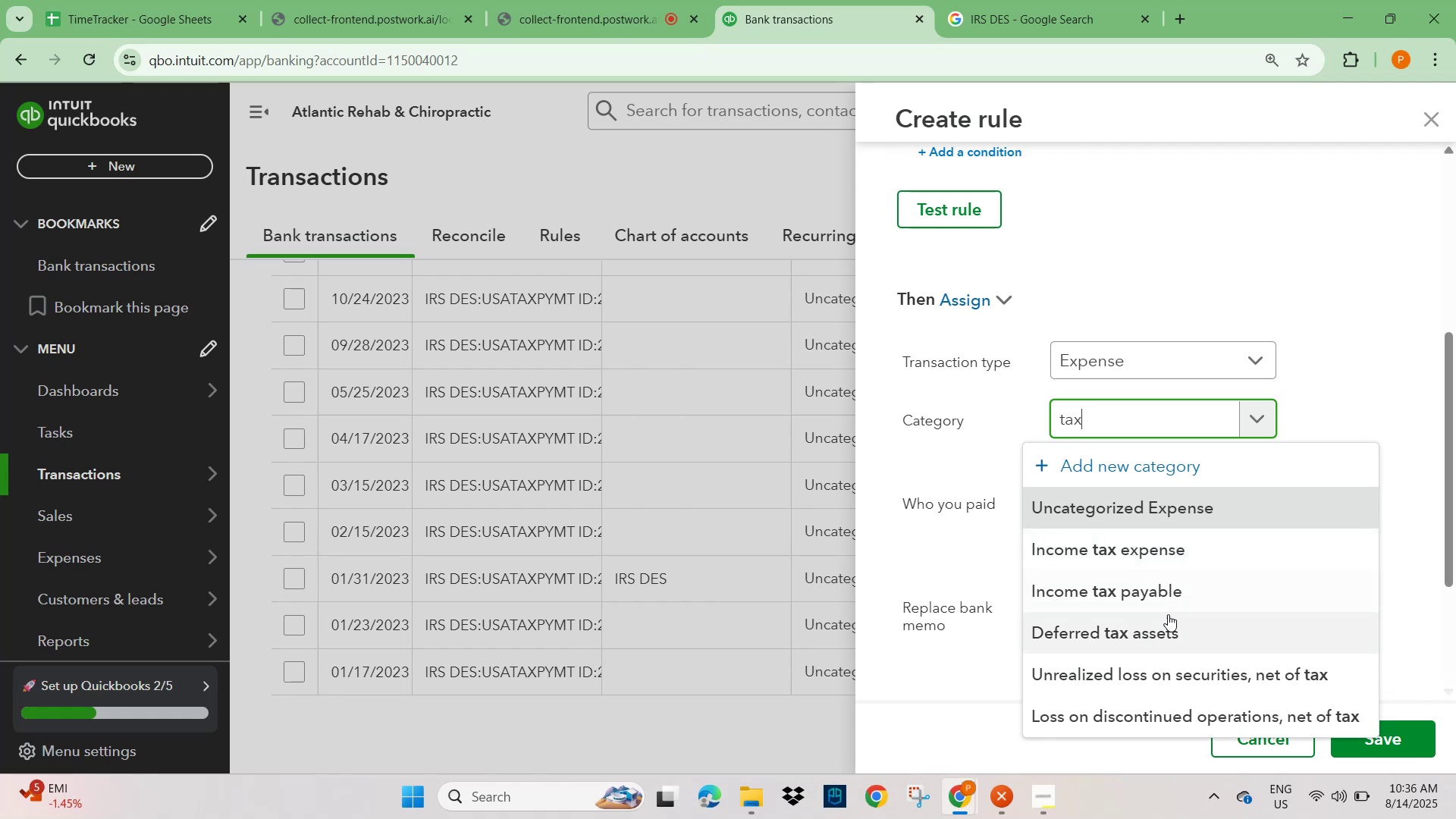 
scroll: coordinate [1169, 619], scroll_direction: down, amount: 2.0
 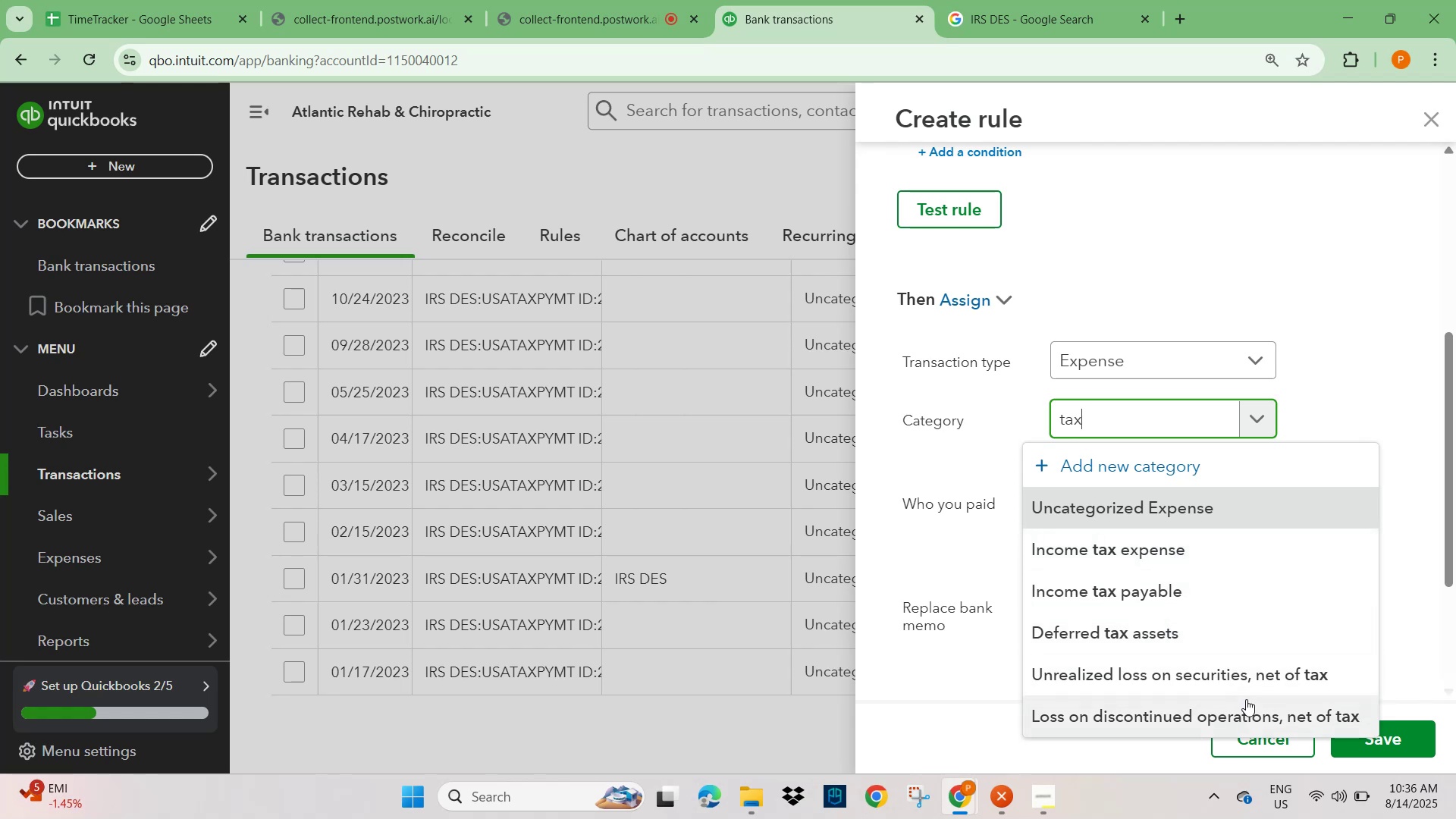 
scroll: coordinate [1210, 639], scroll_direction: up, amount: 1.0
 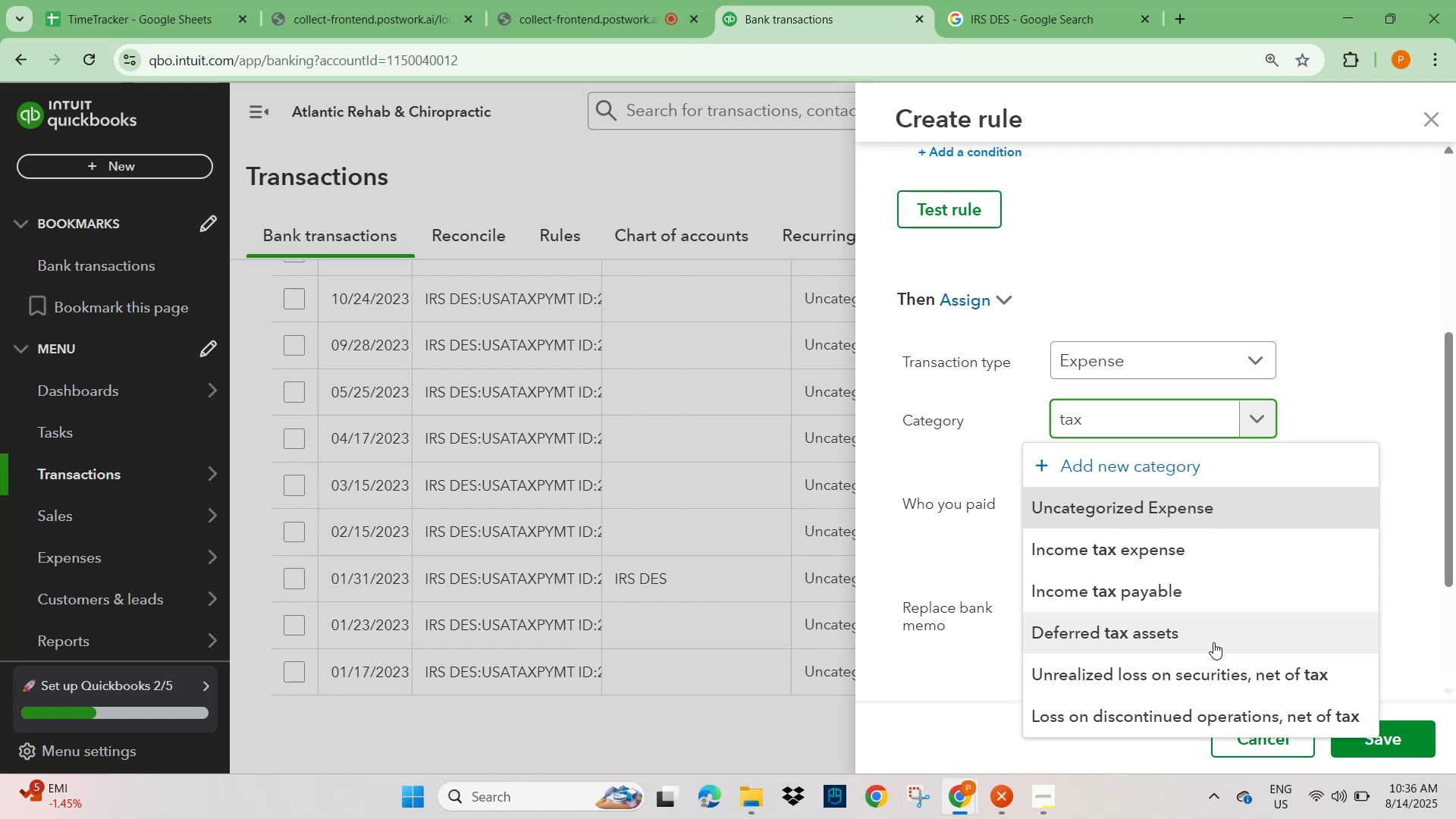 
mouse_move([1325, 529])
 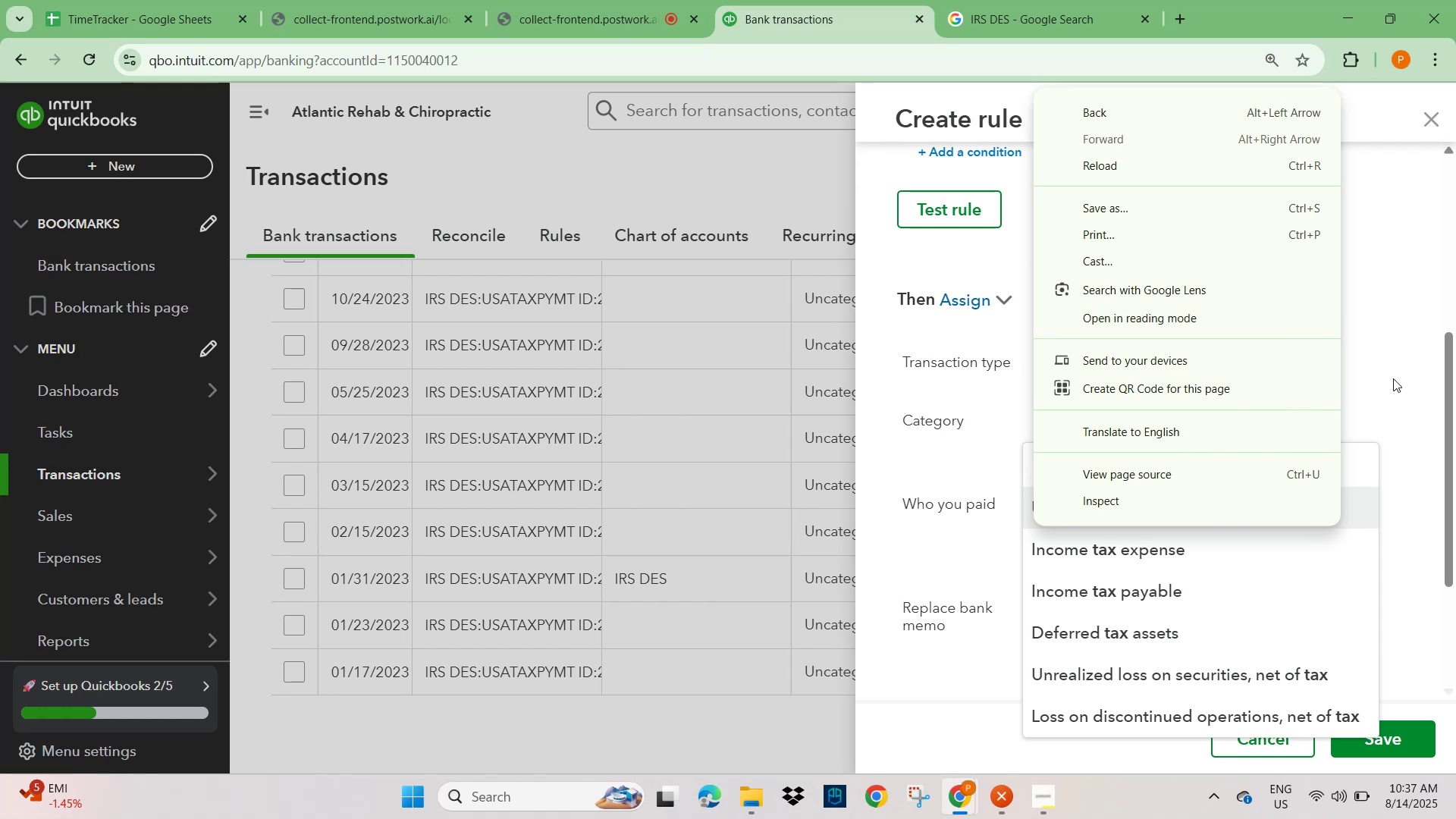 
left_click([1395, 377])
 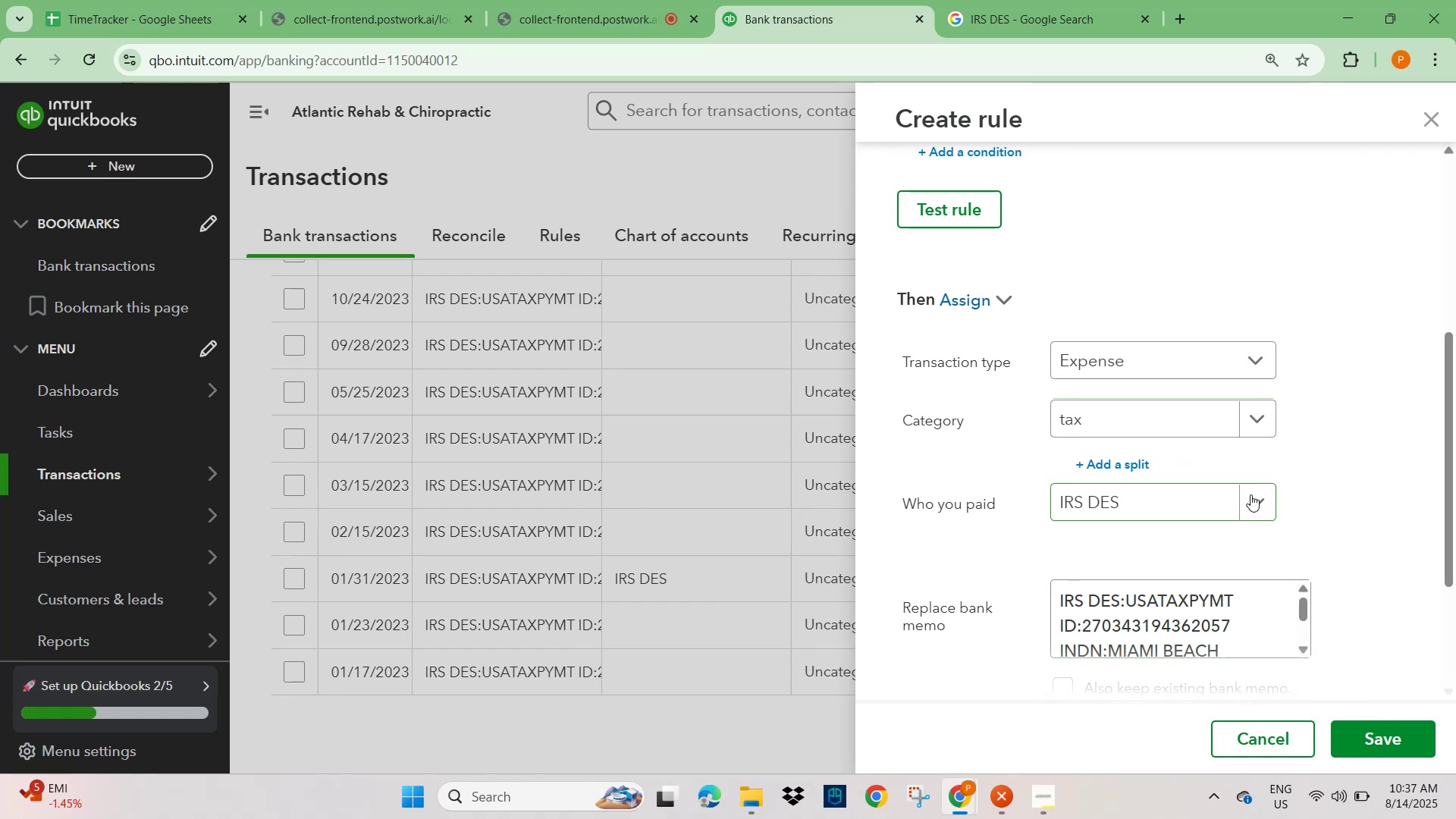 
left_click([1254, 422])
 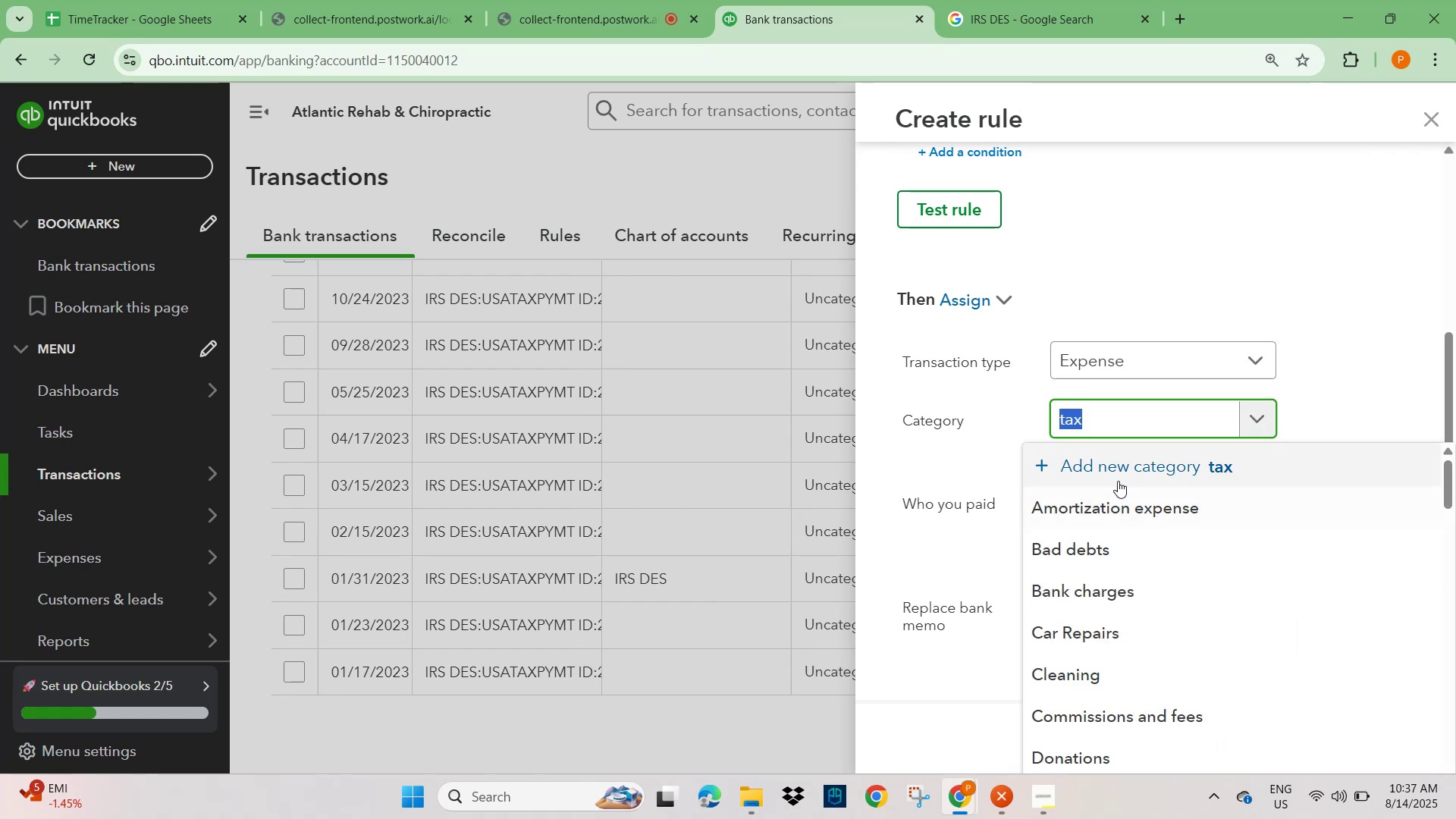 
left_click([1116, 476])
 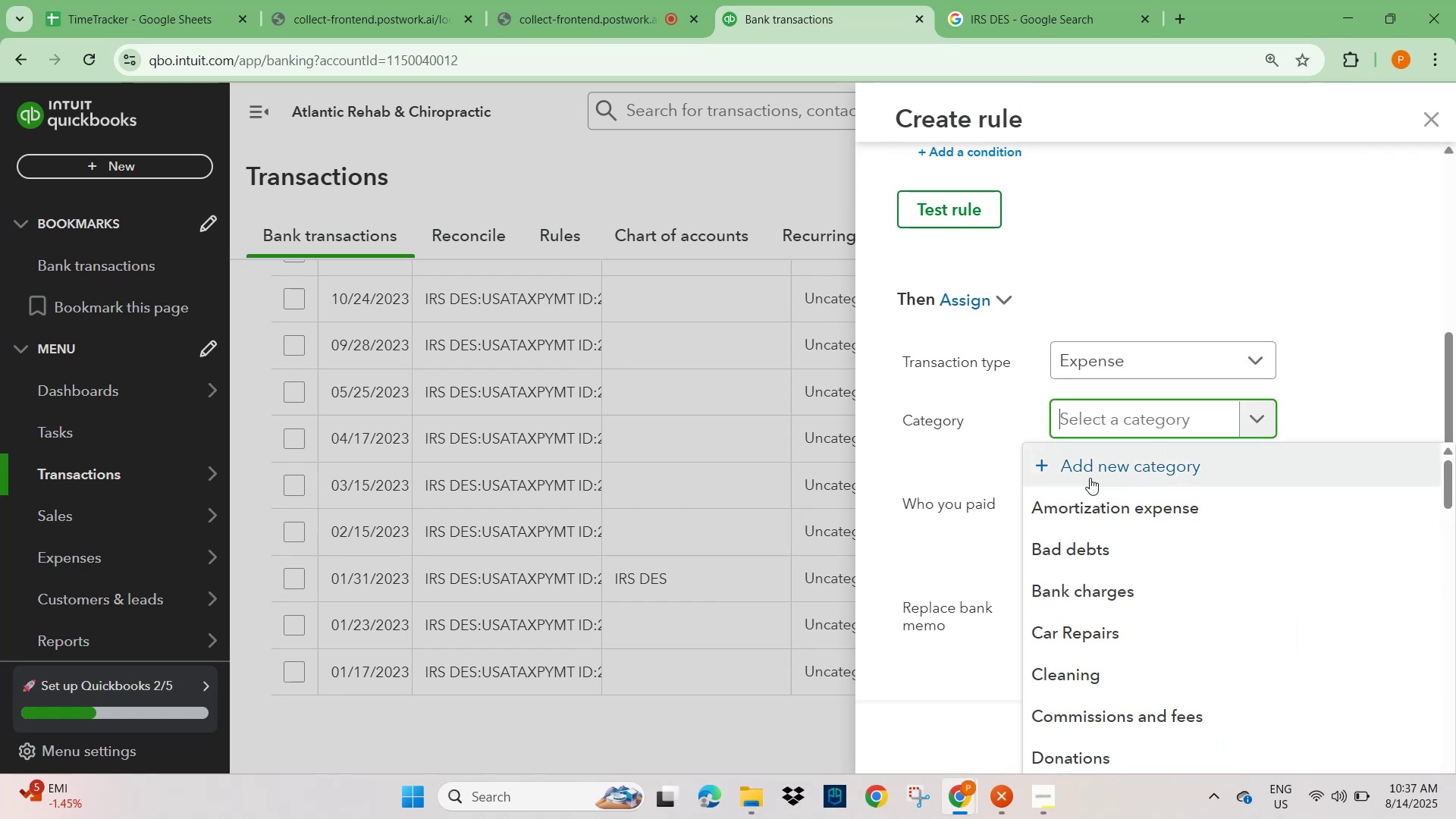 
wait(5.55)
 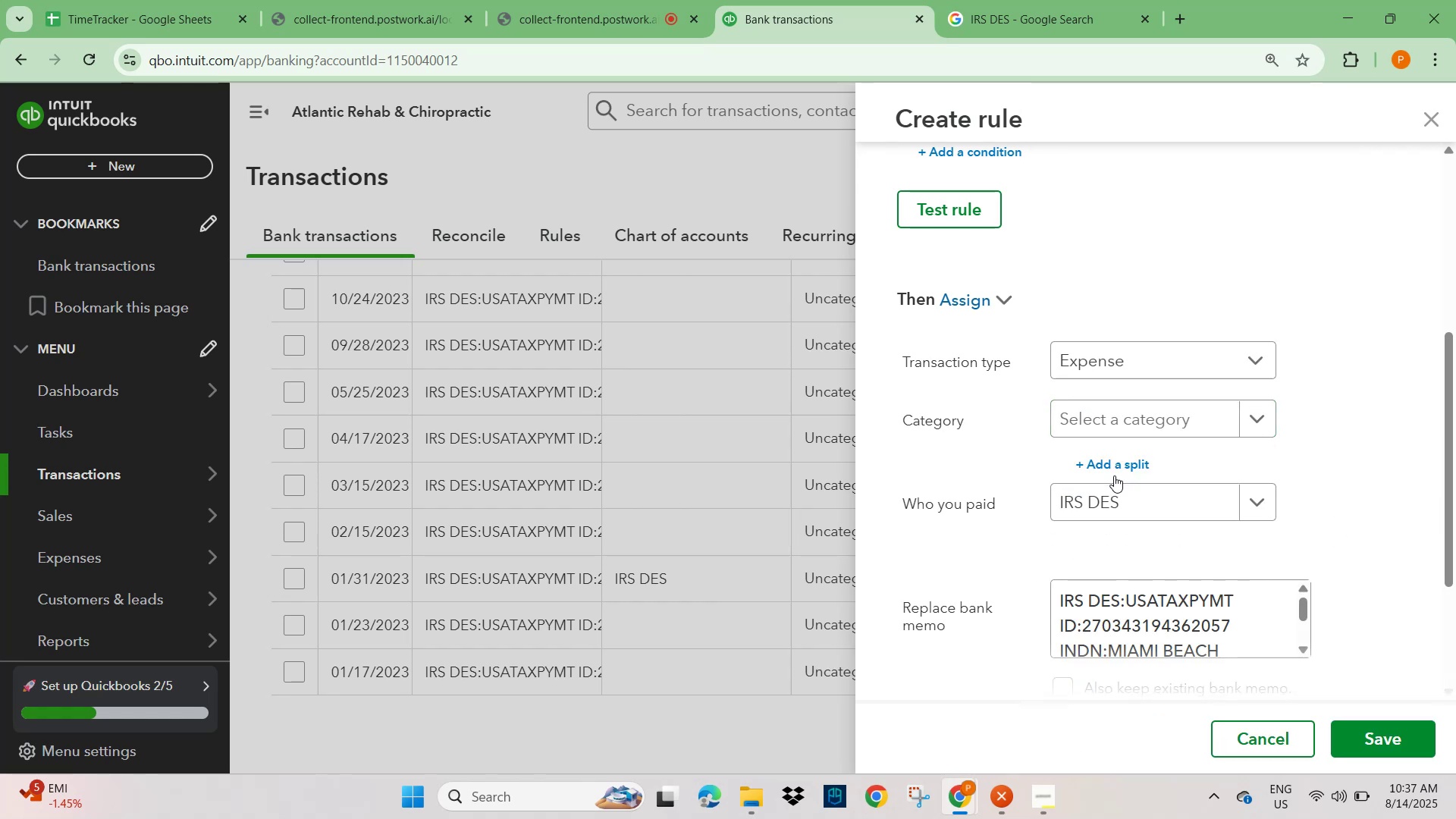 
left_click([1038, 462])
 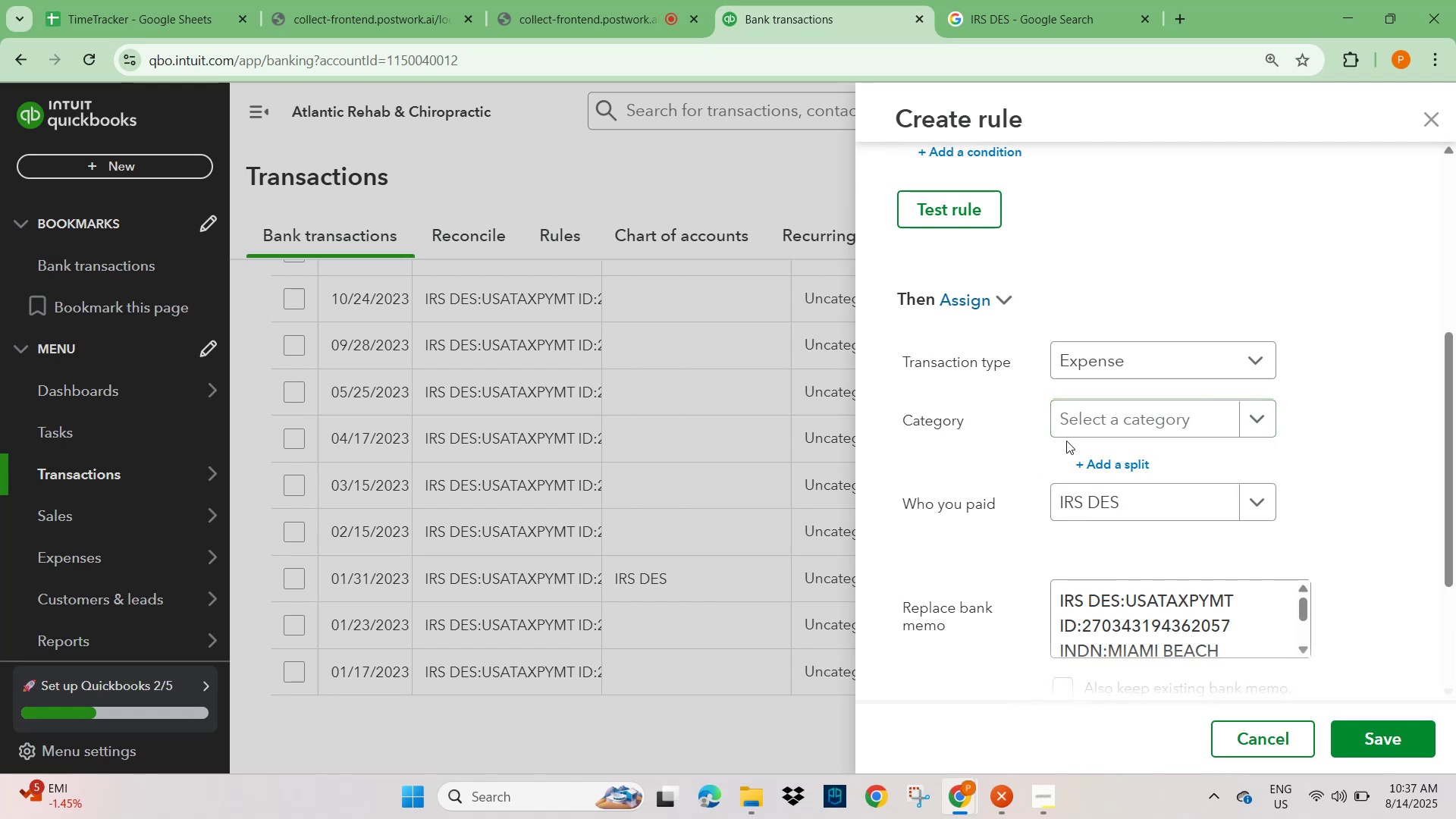 
left_click([1262, 416])
 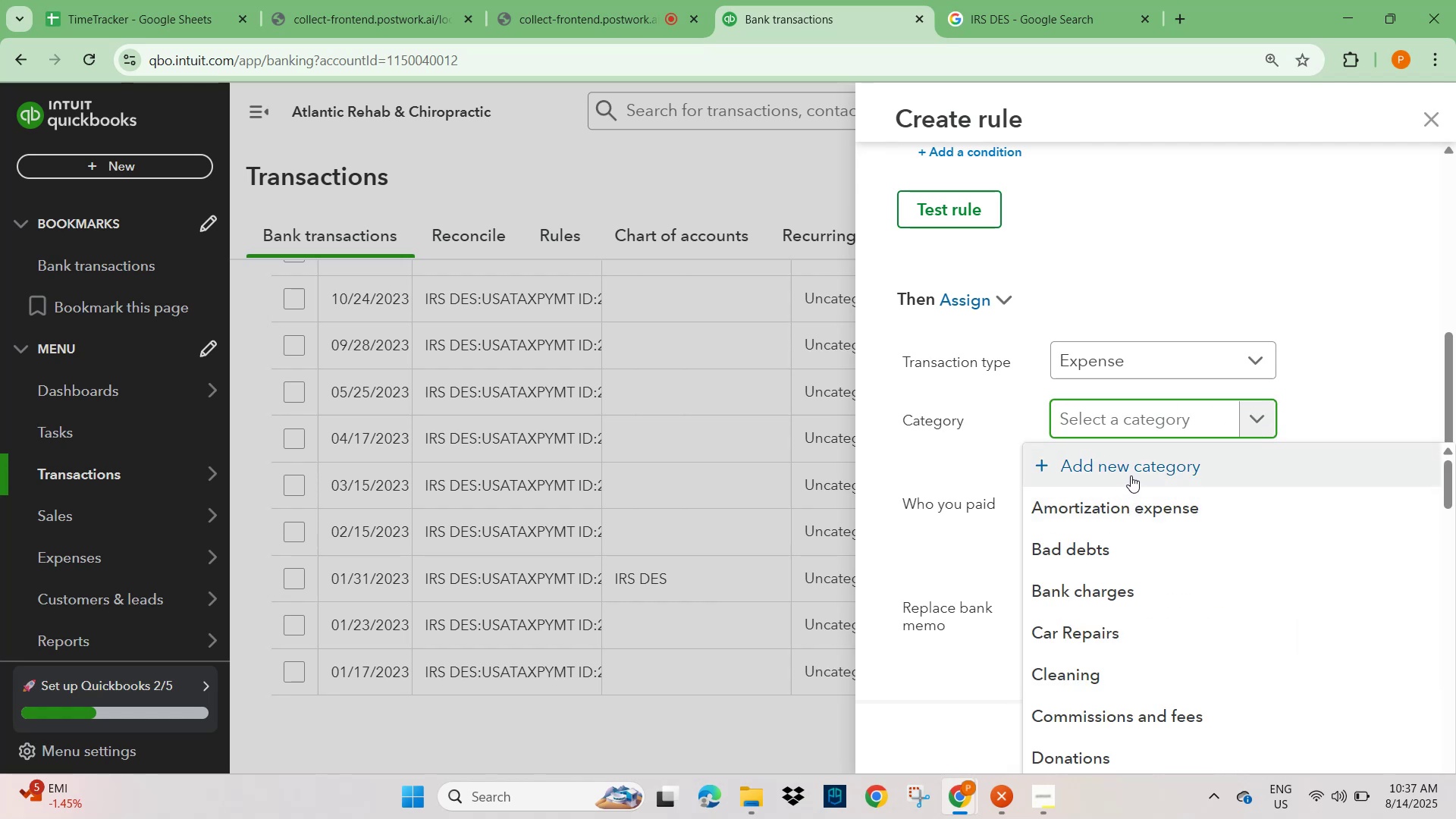 
left_click([1131, 475])
 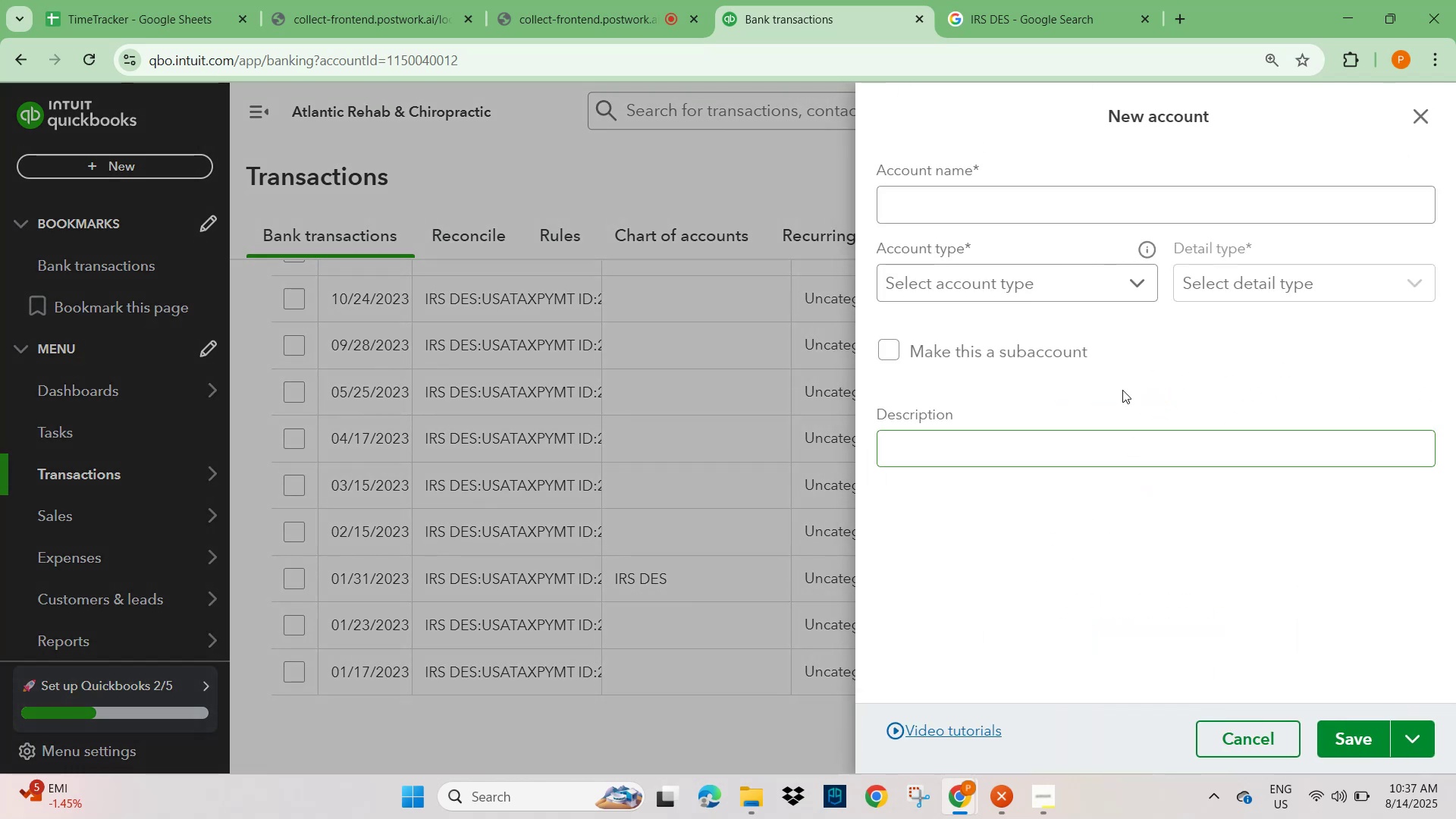 
left_click([968, 213])
 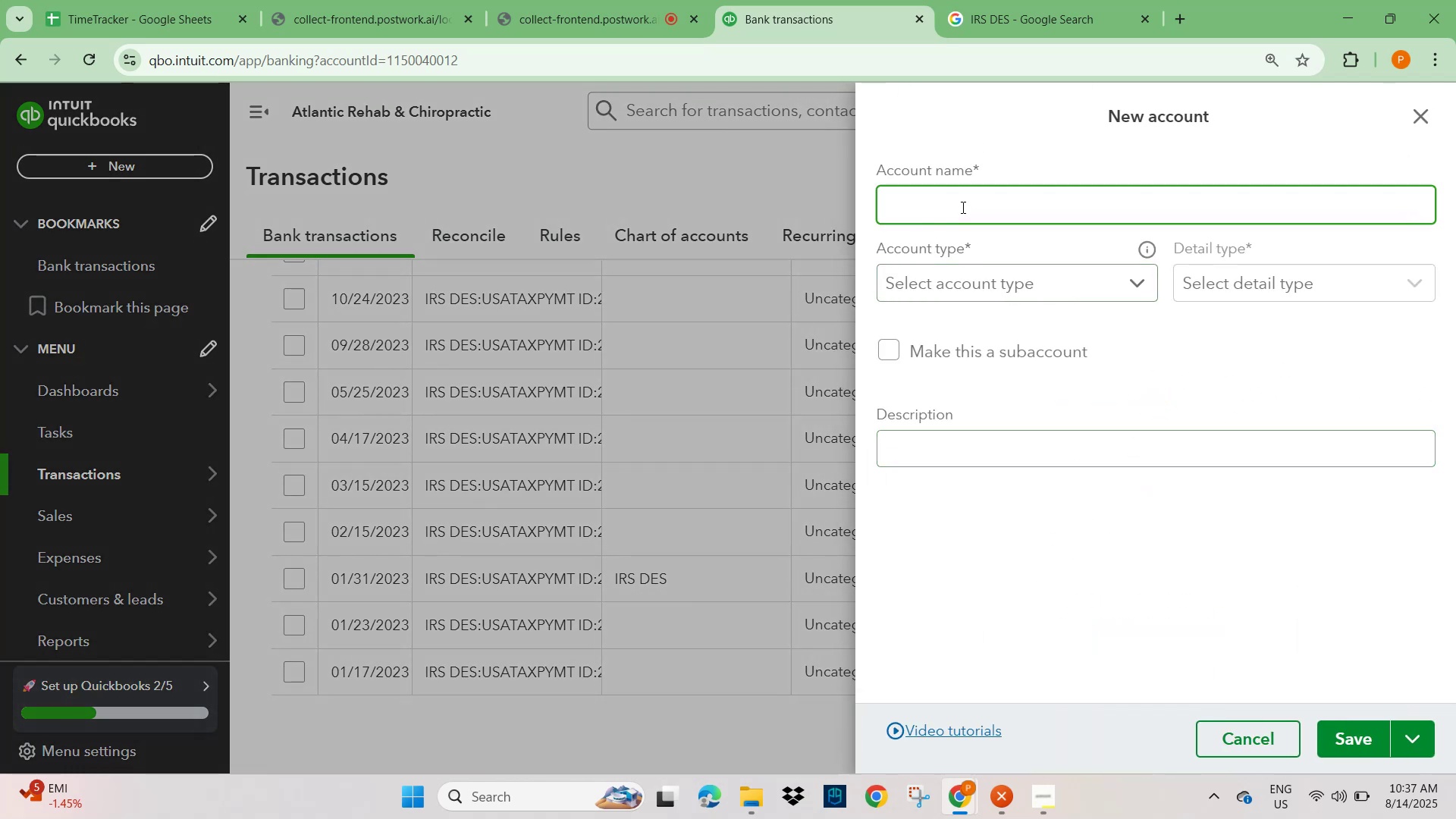 
type(Taxes)
 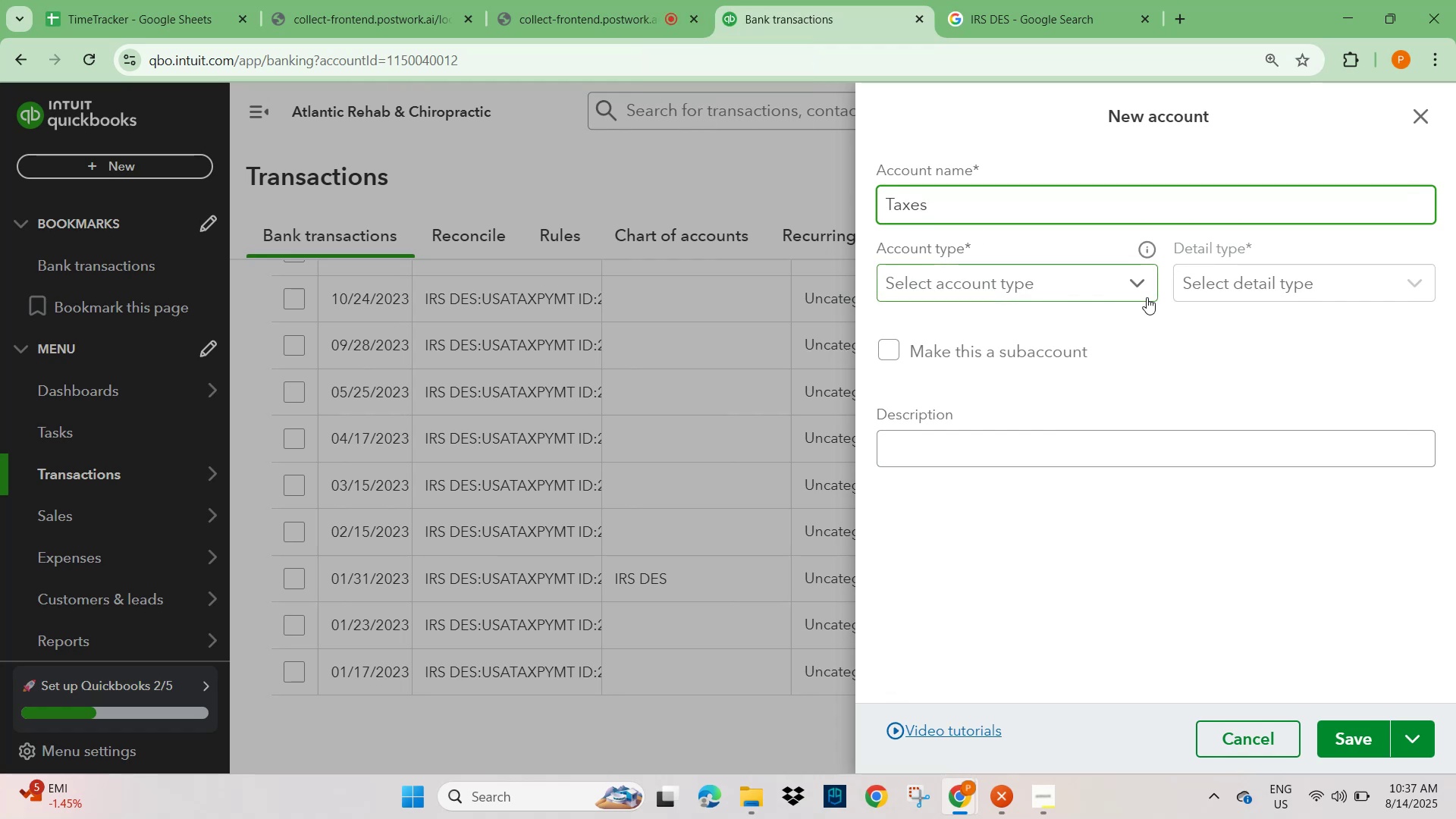 
left_click([1140, 285])
 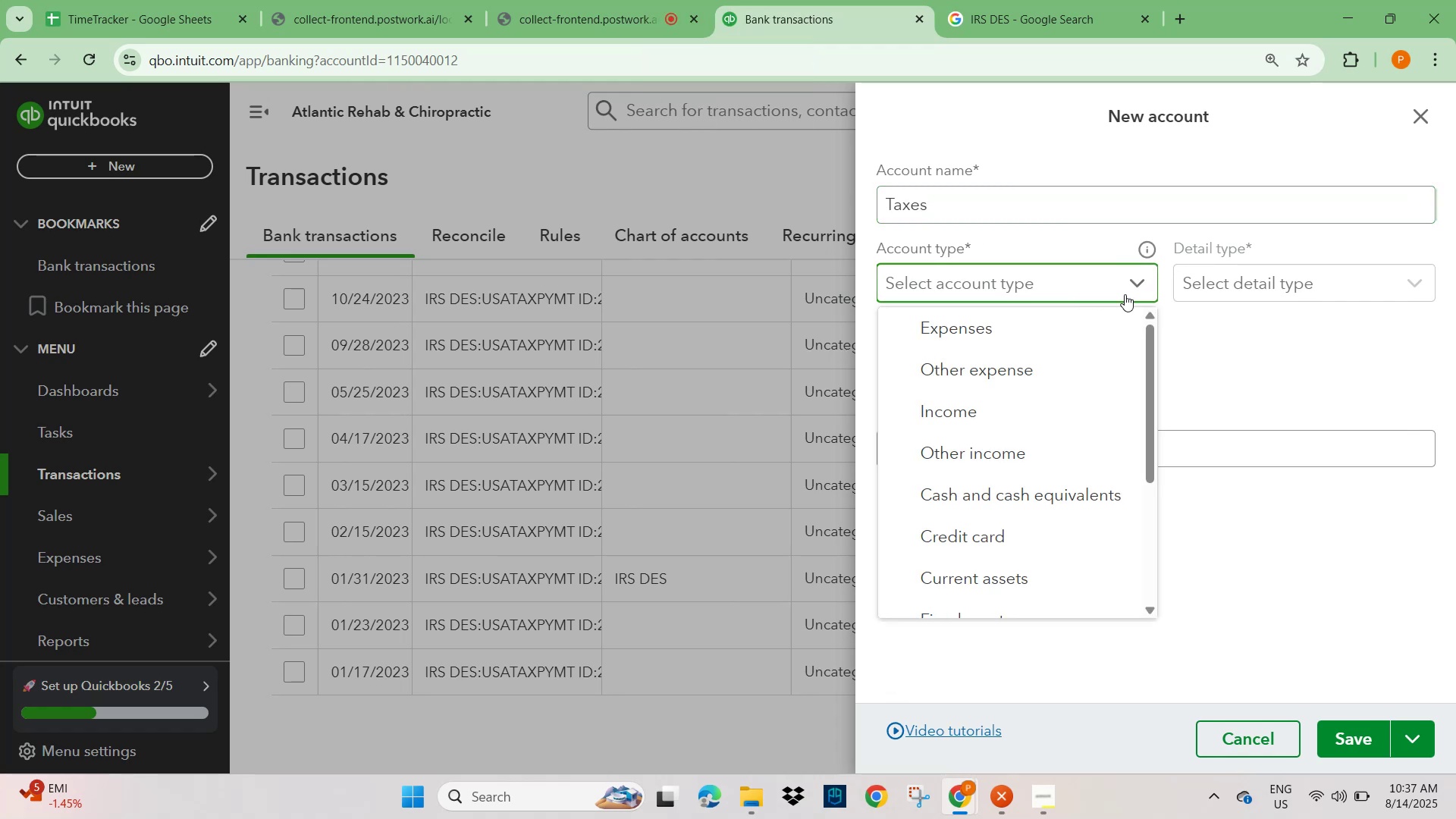 
scroll: coordinate [982, 425], scroll_direction: down, amount: 5.0
 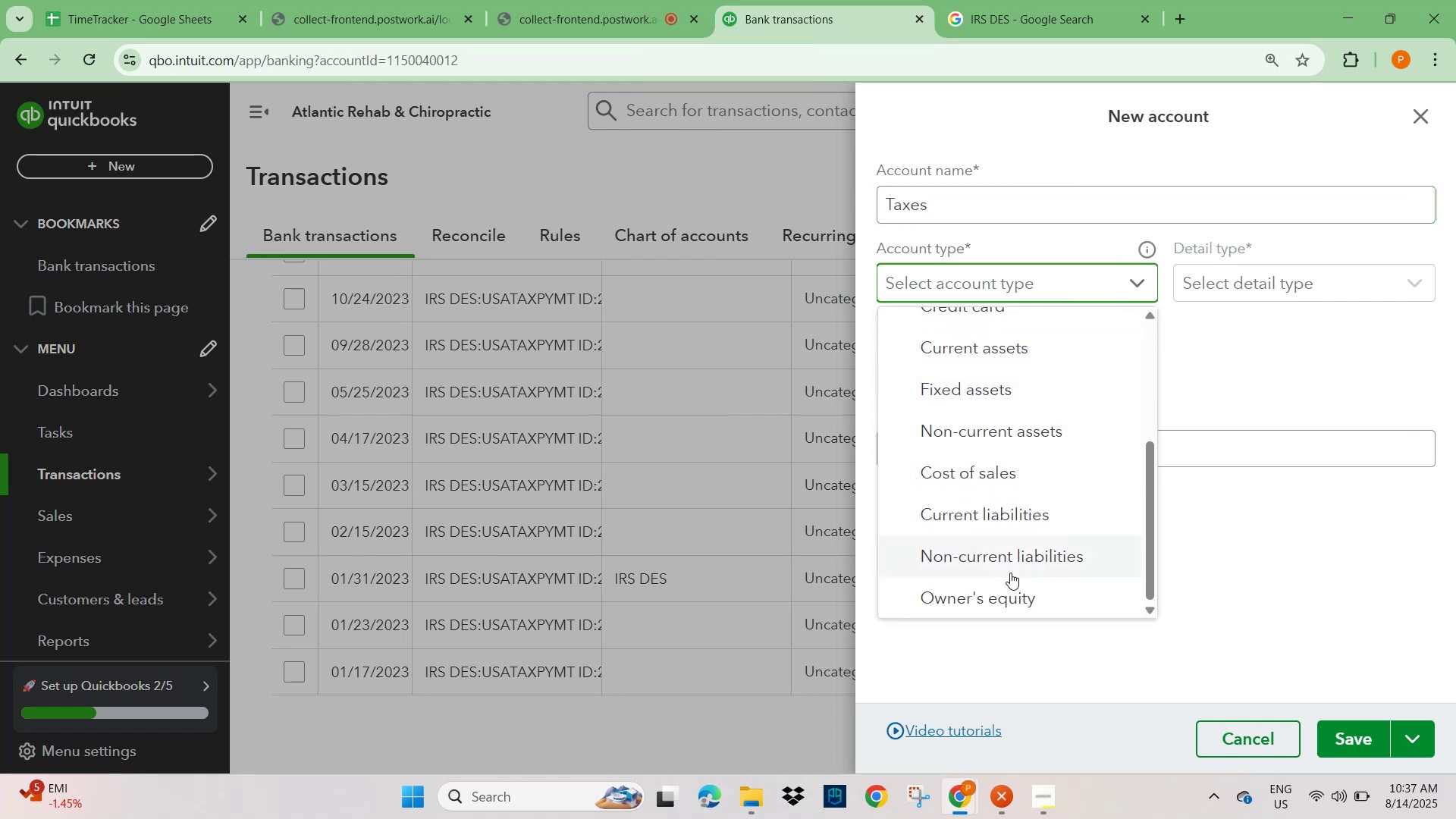 
scroll: coordinate [984, 466], scroll_direction: up, amount: 4.0
 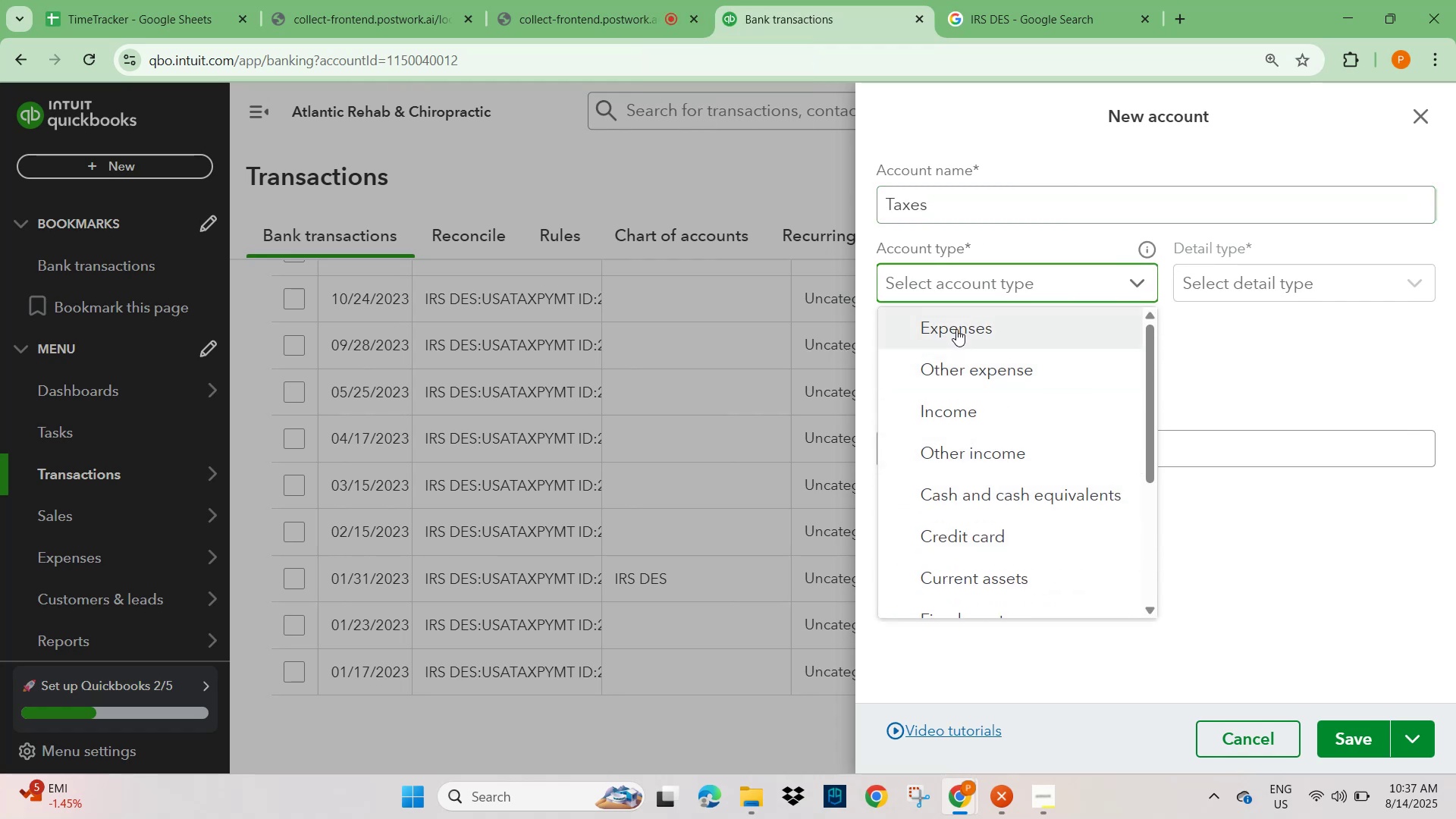 
left_click([956, 329])
 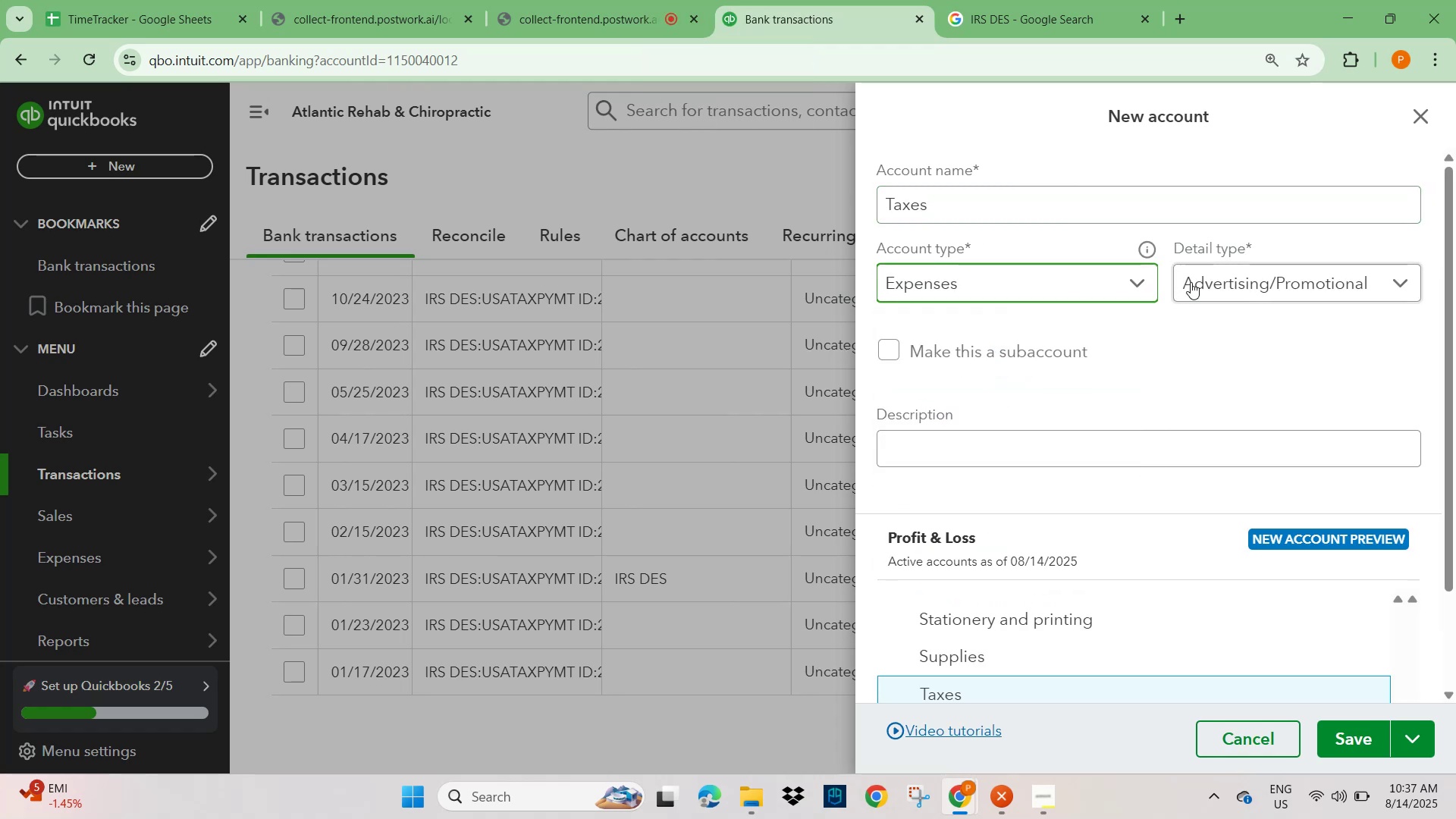 
left_click([1218, 279])
 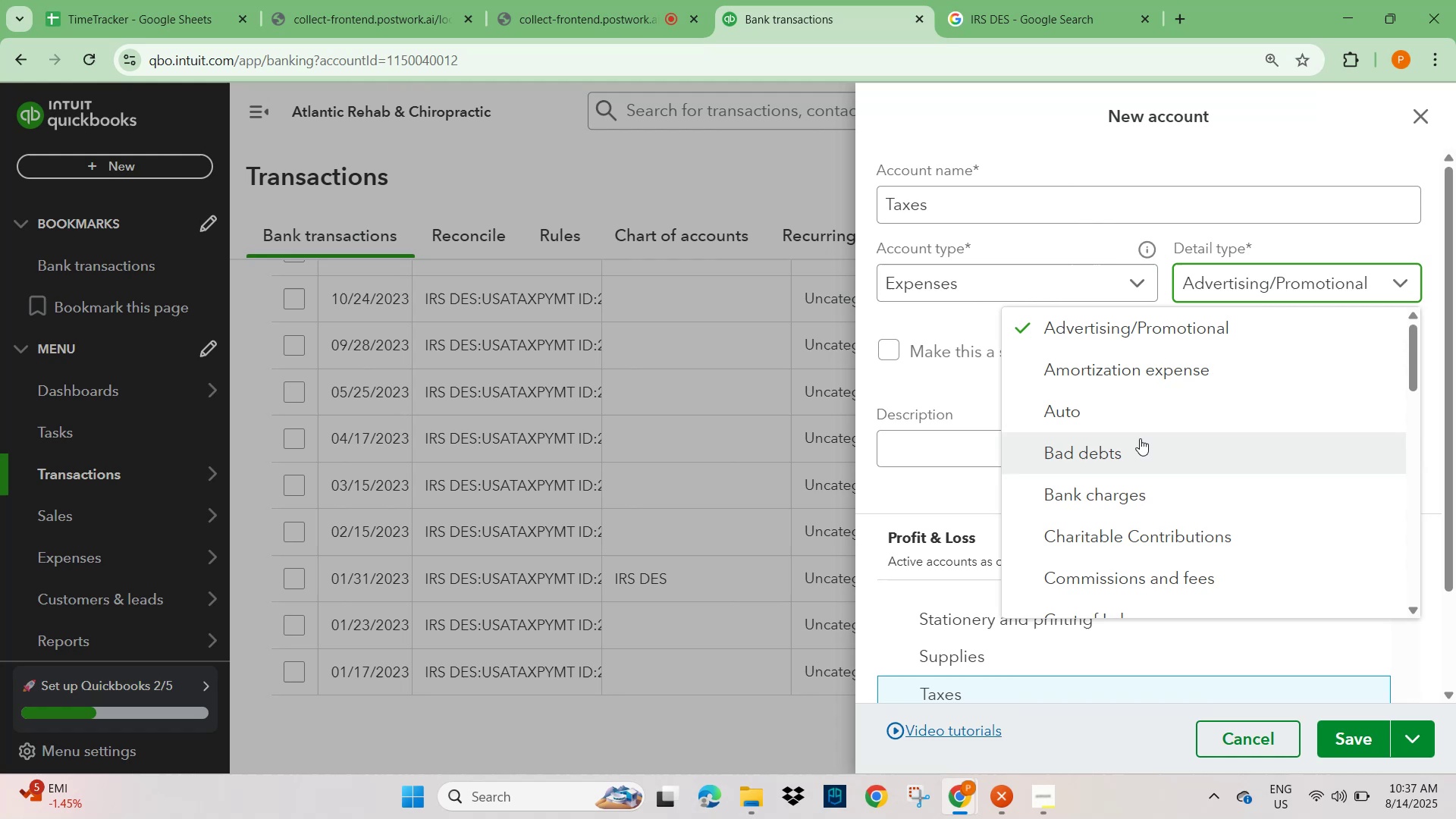 
scroll: coordinate [1140, 439], scroll_direction: down, amount: 4.0
 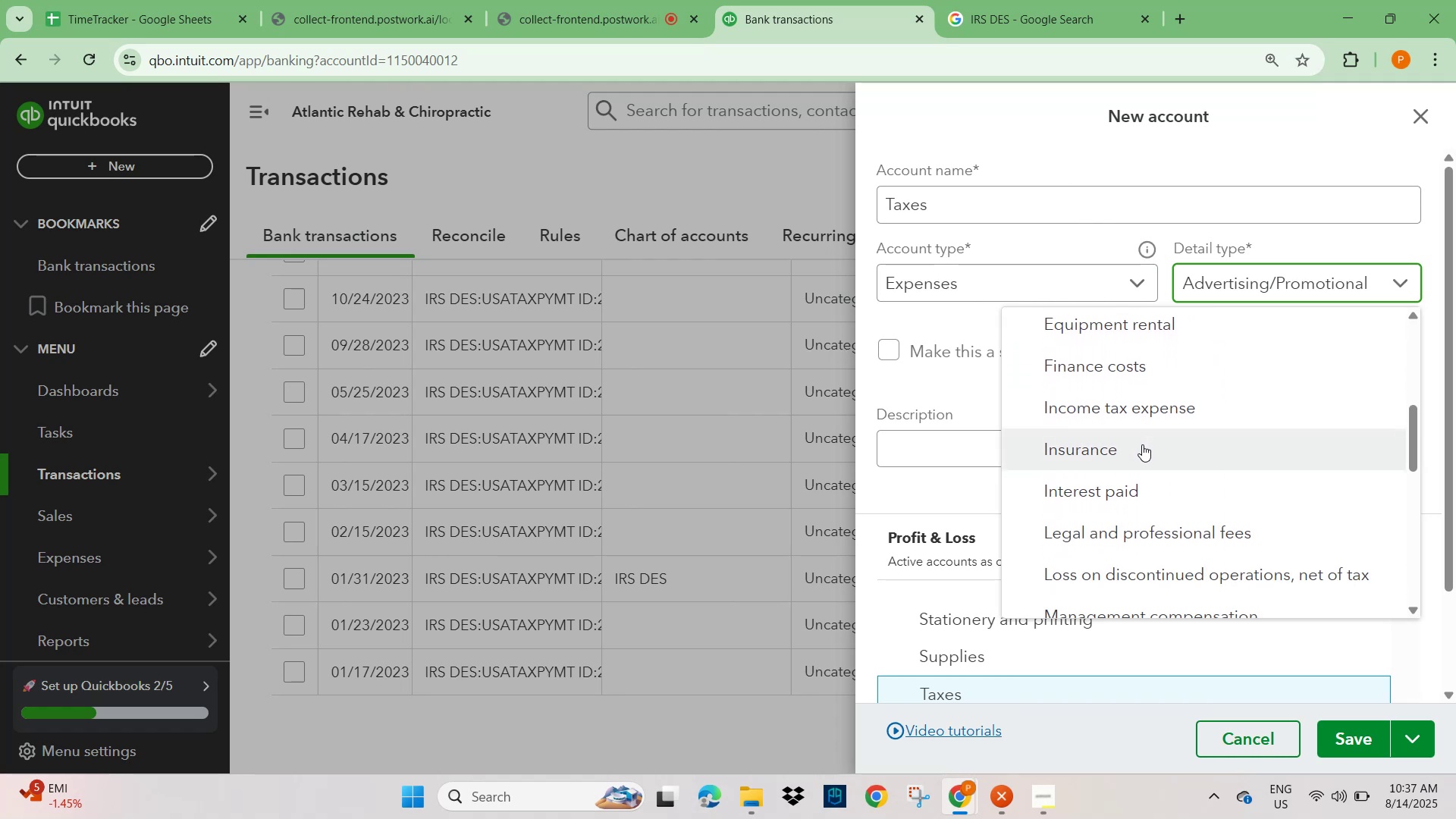 
wait(7.94)
 